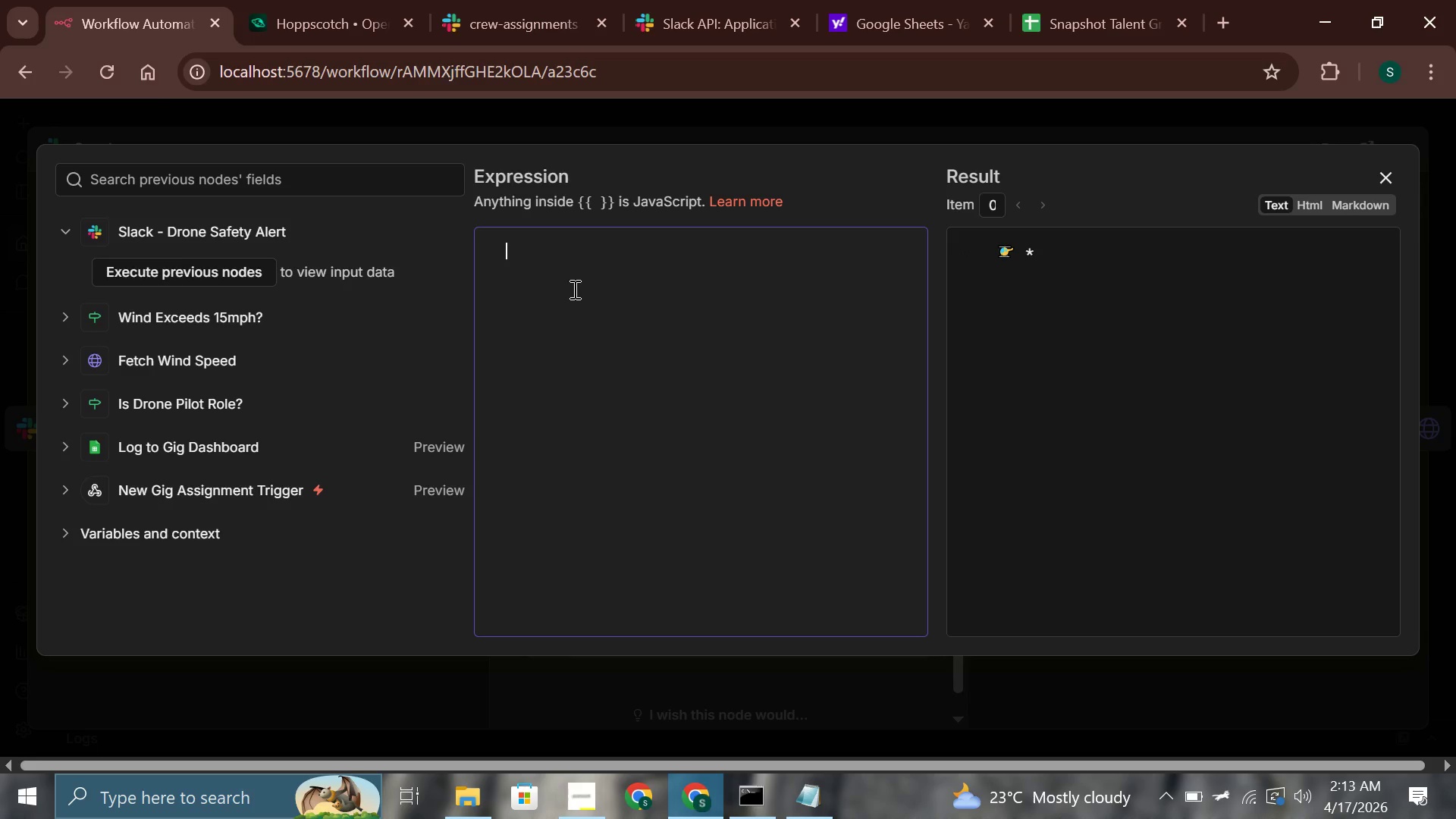 
key(Backspace)
 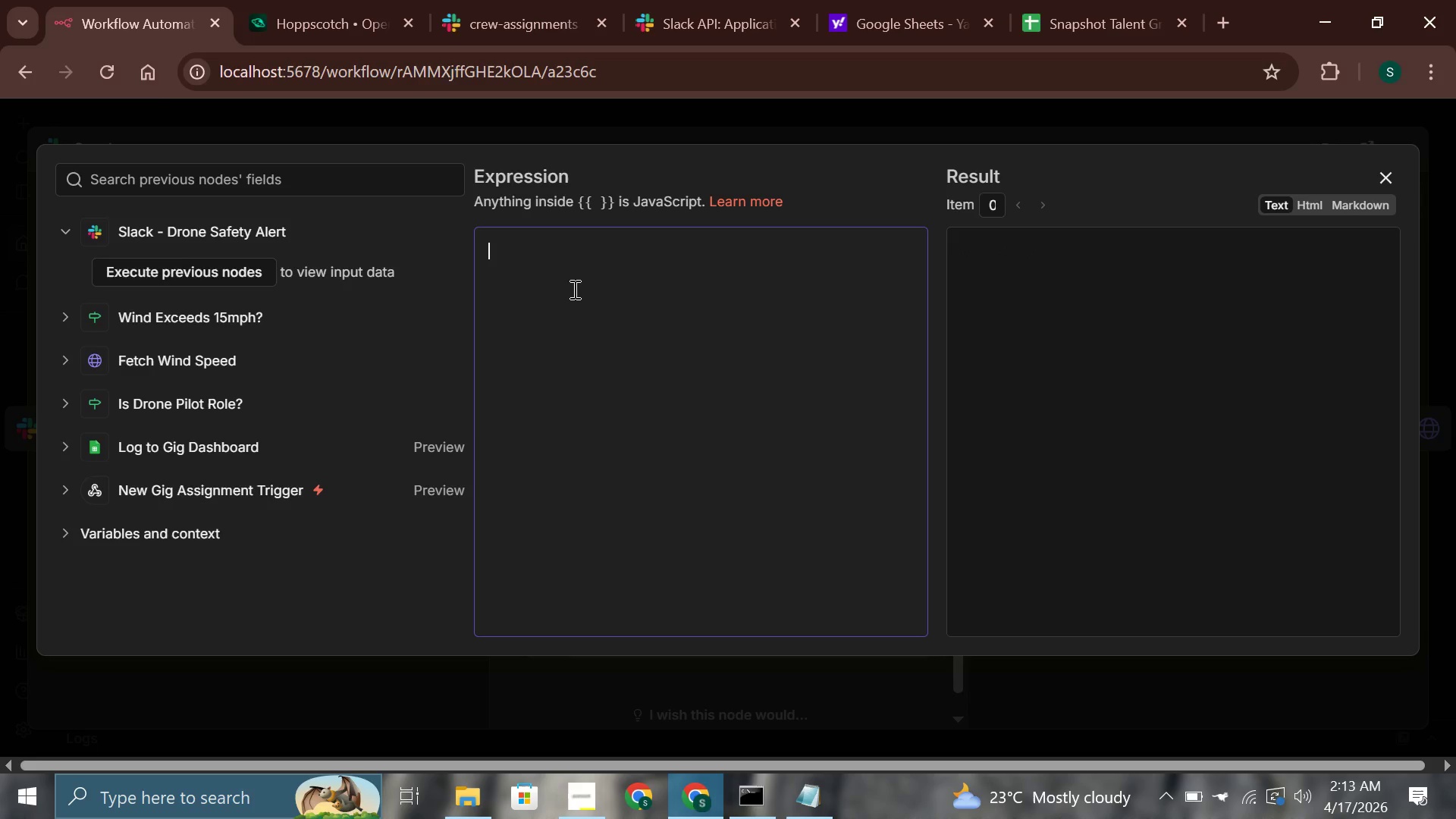 
key(Backspace)
 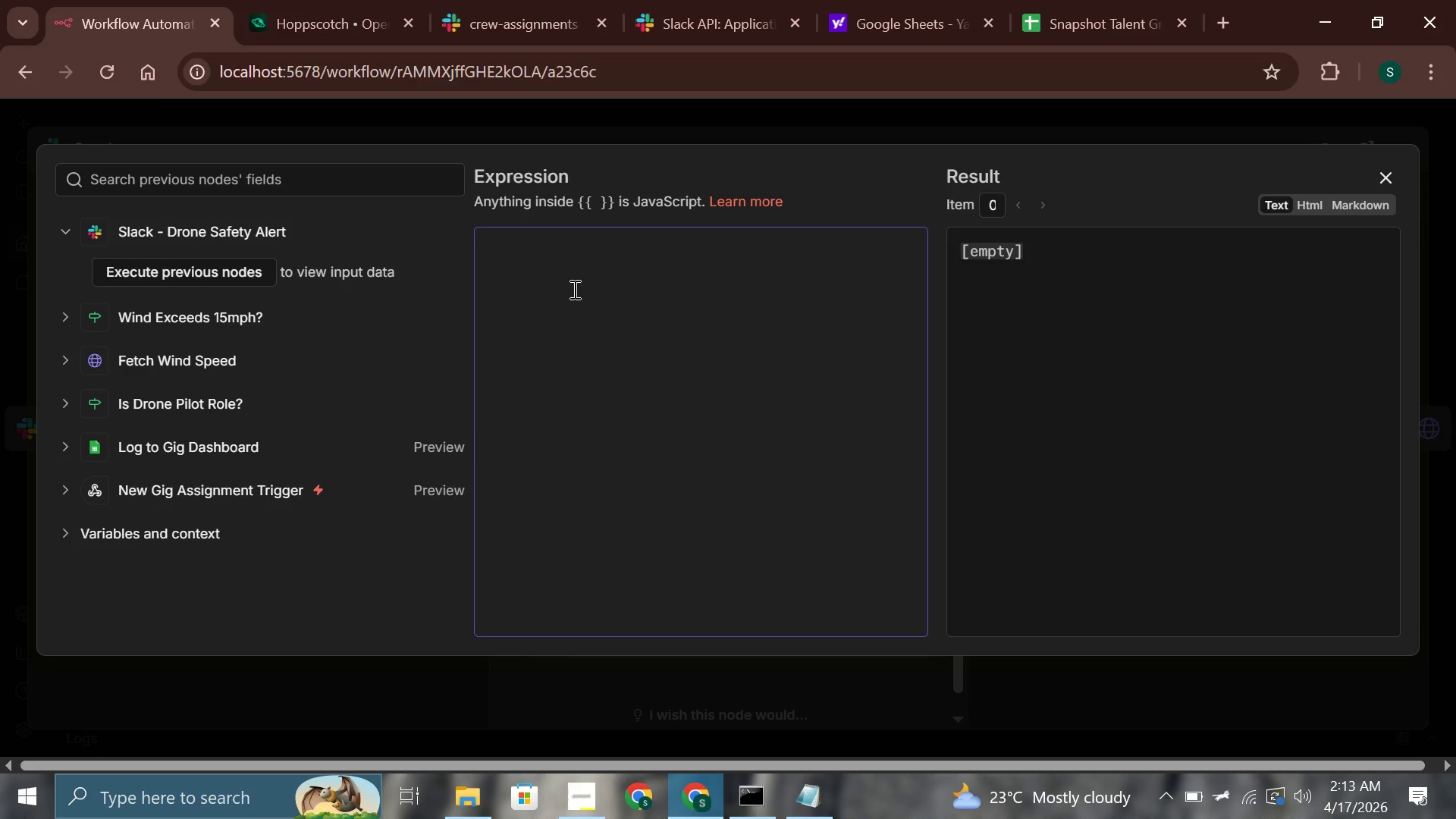 
key(Meta+Period)
 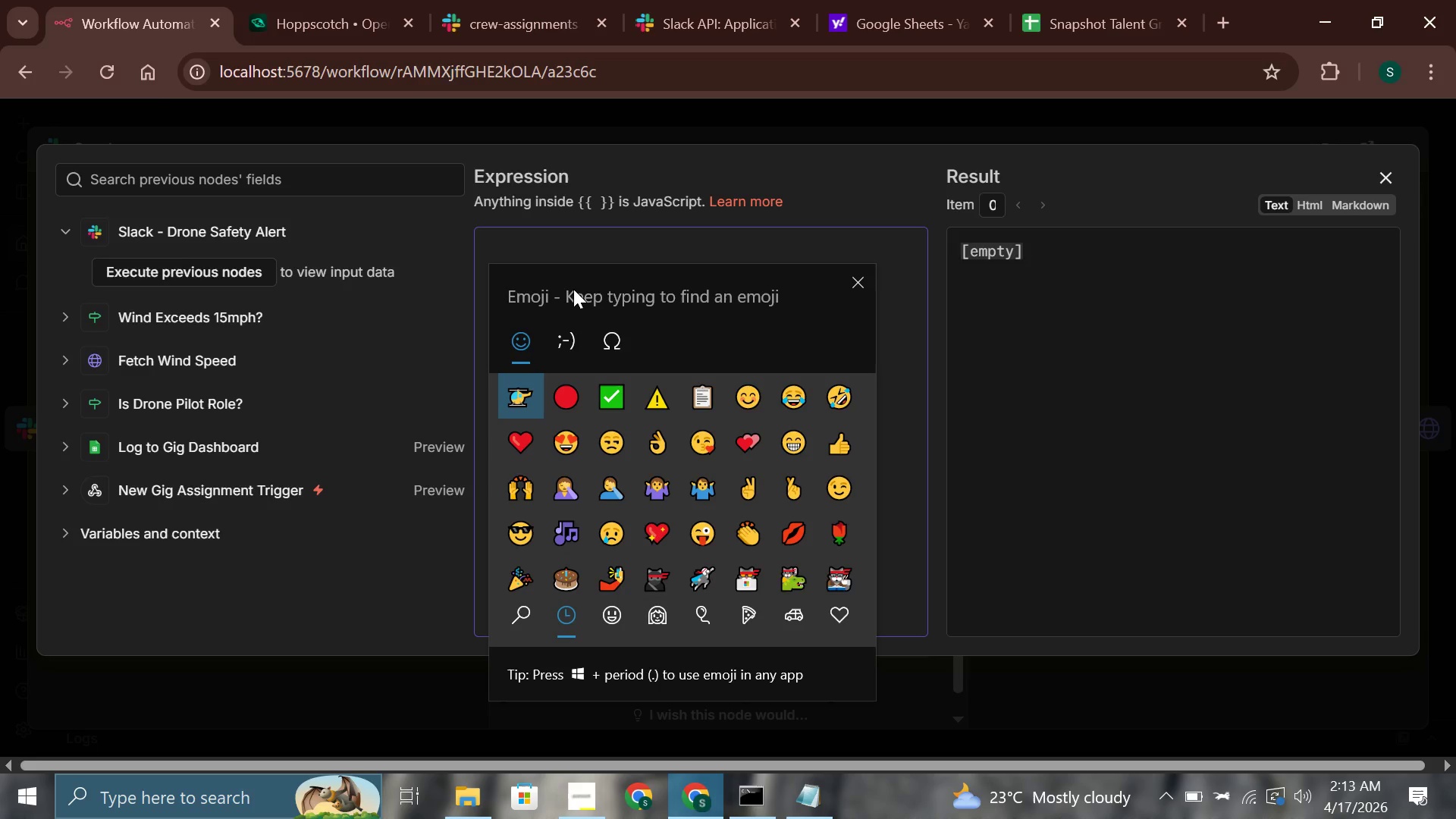 
key(Enter)
 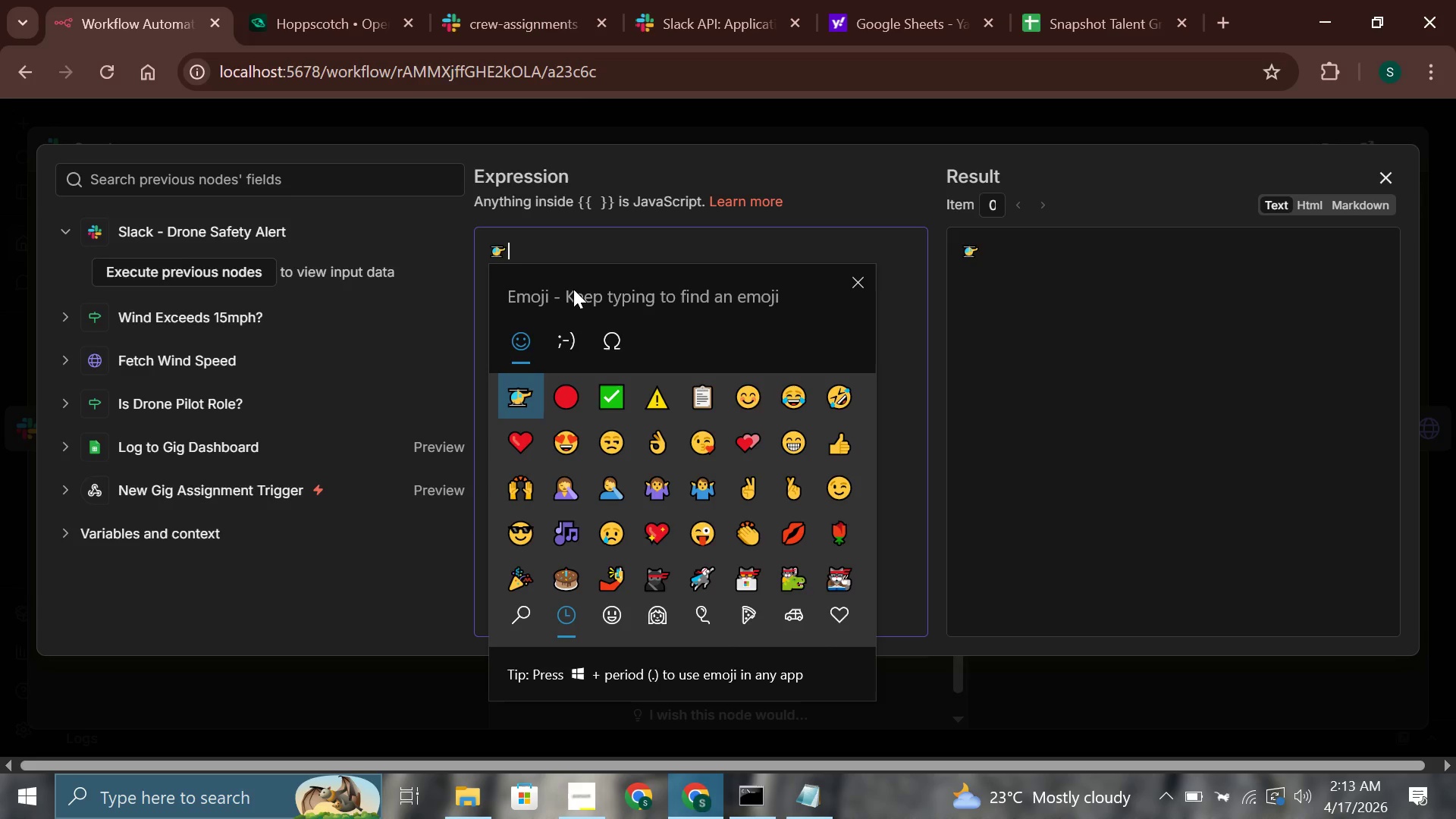 
key(Meta+Period)
 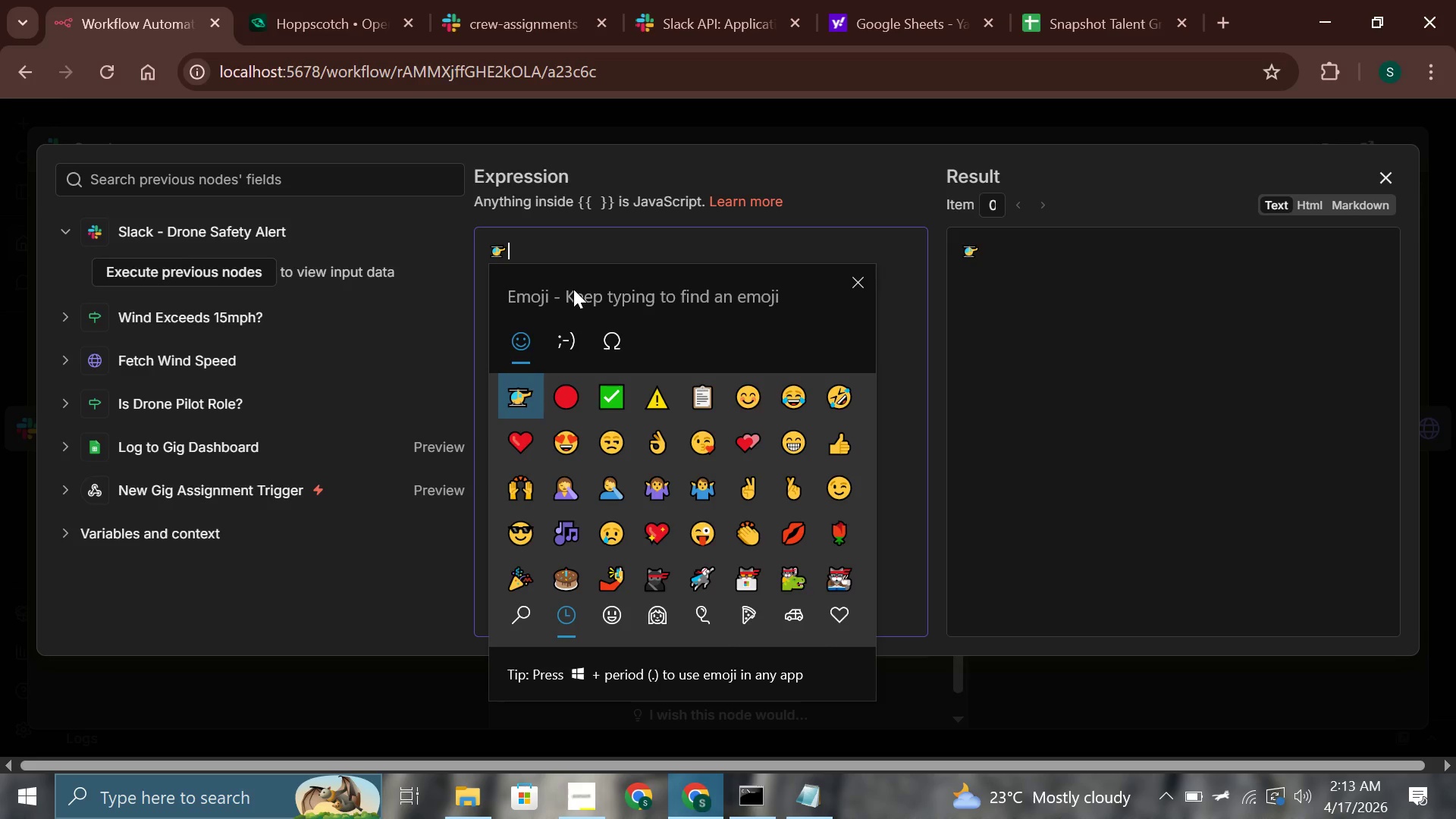 
key(Control+ControlLeft)
 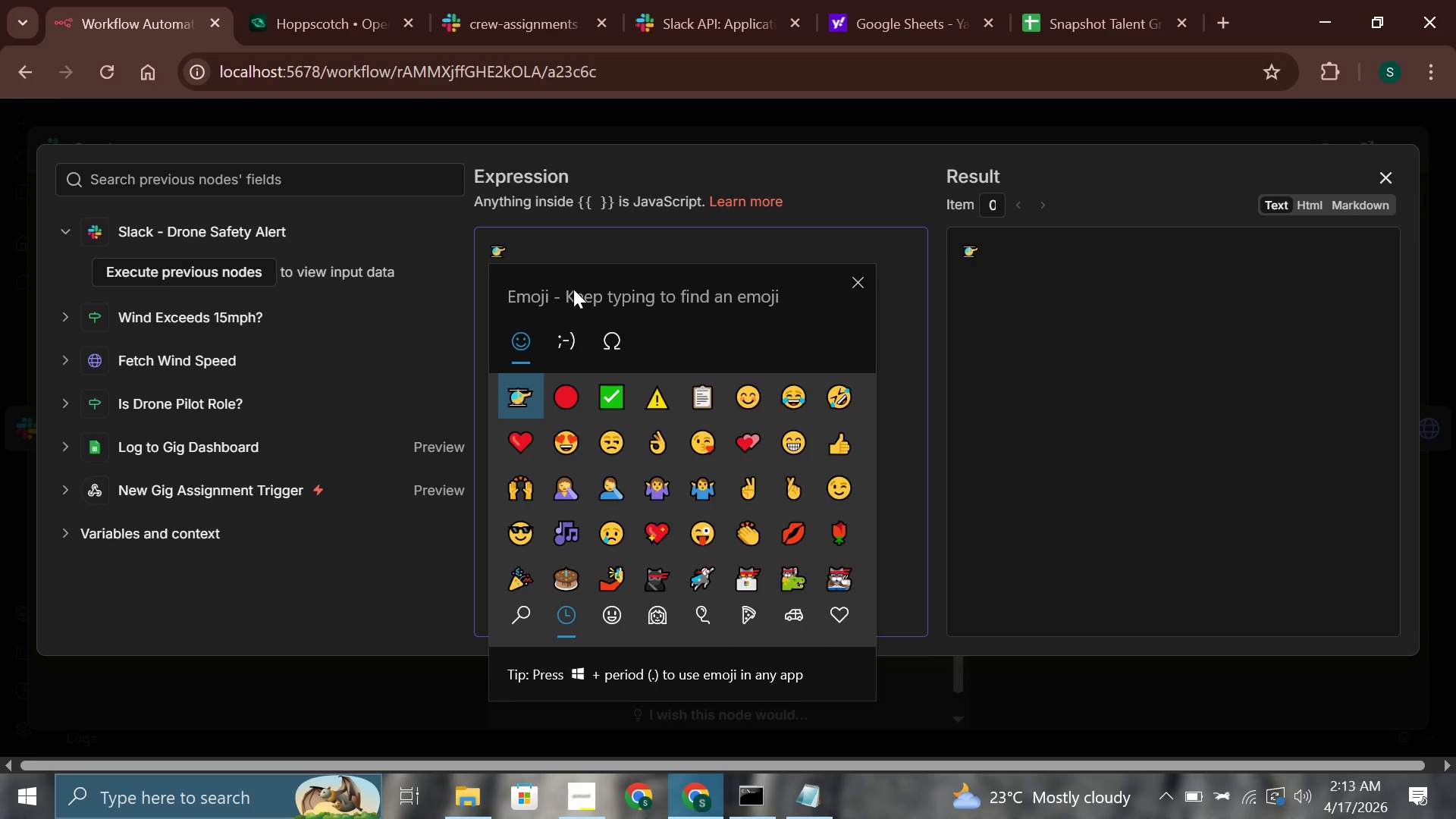 
key(Alt+AltLeft)
 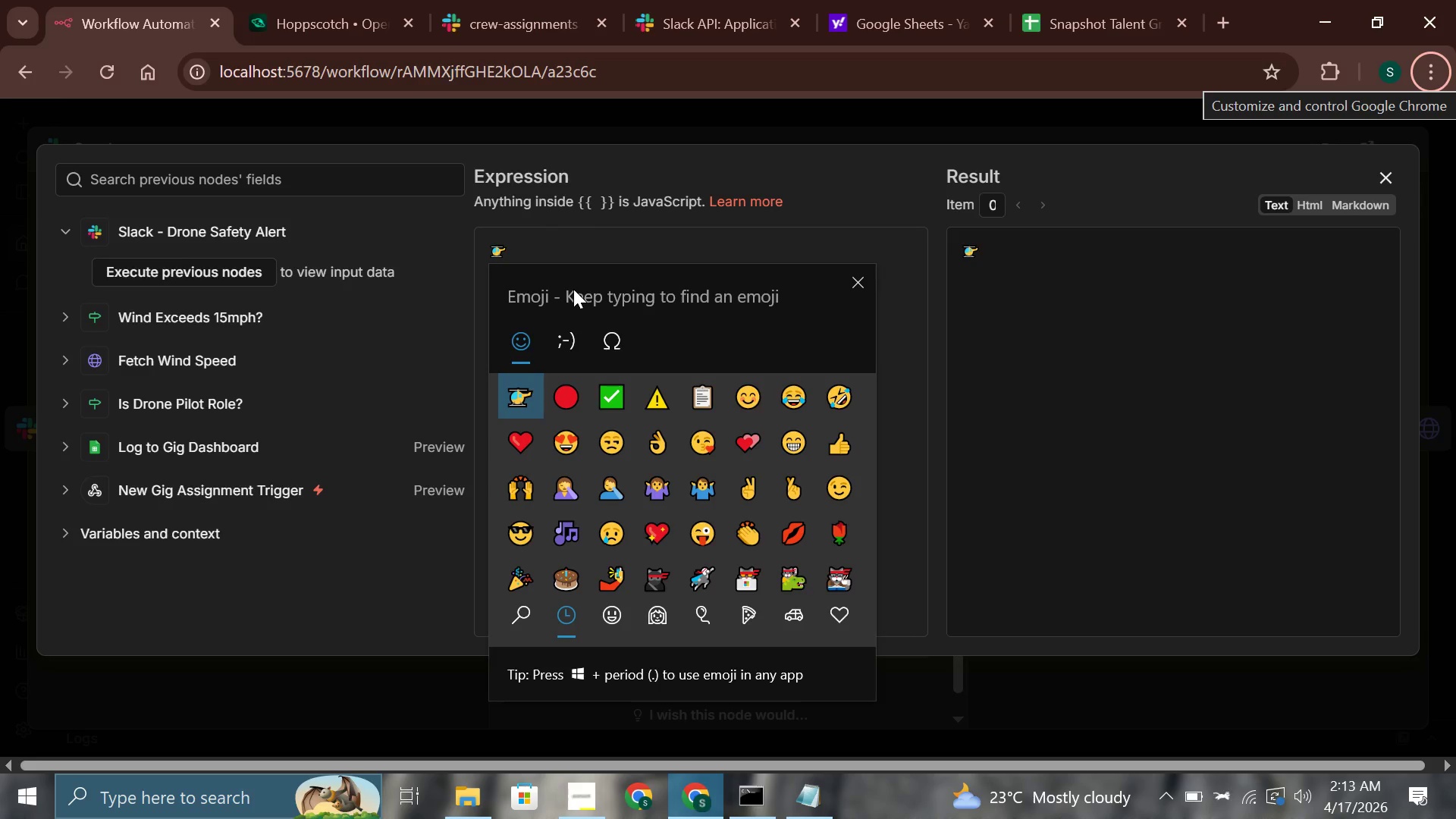 
key(Alt+AltLeft)
 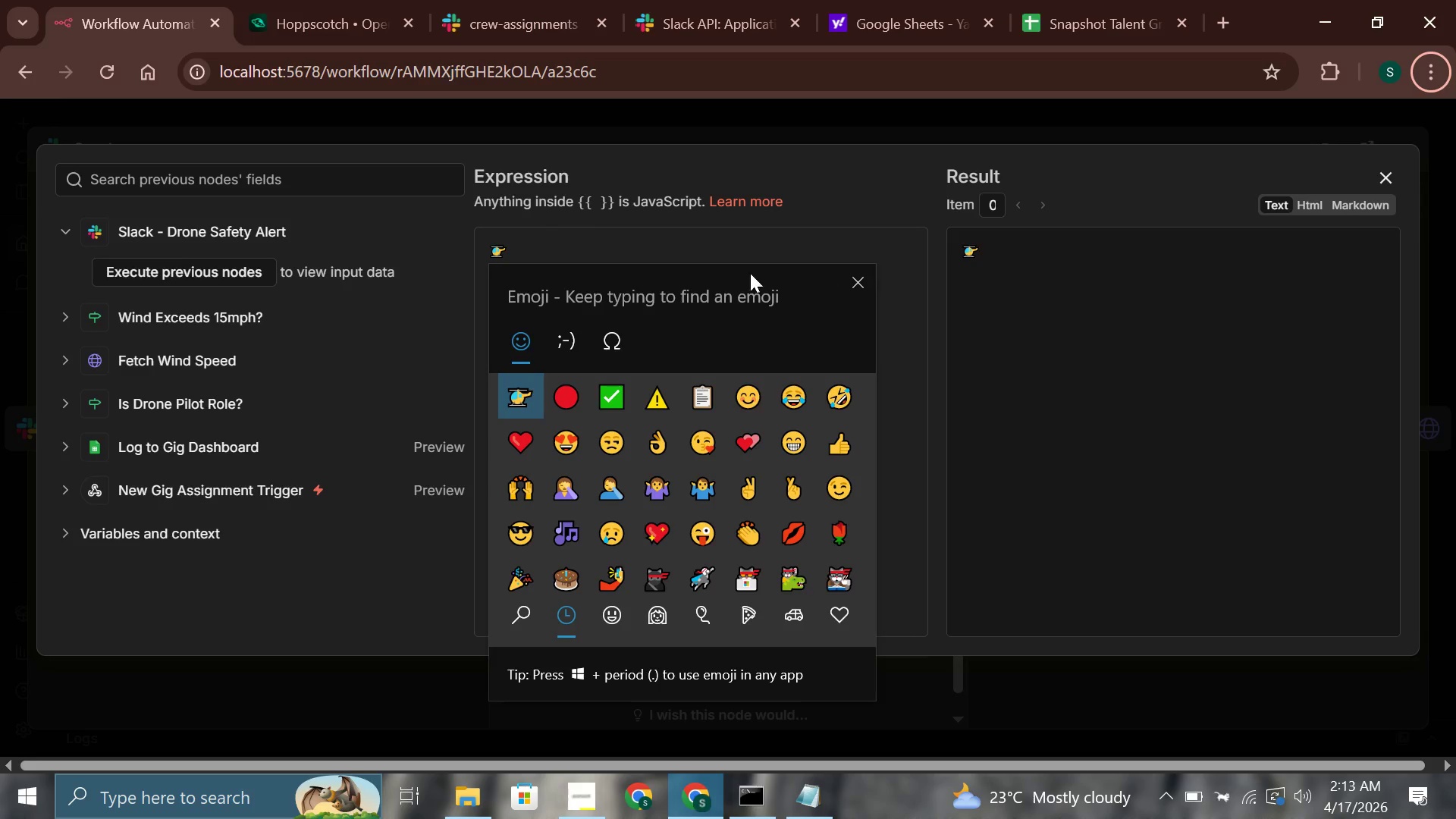 
left_click([733, 252])
 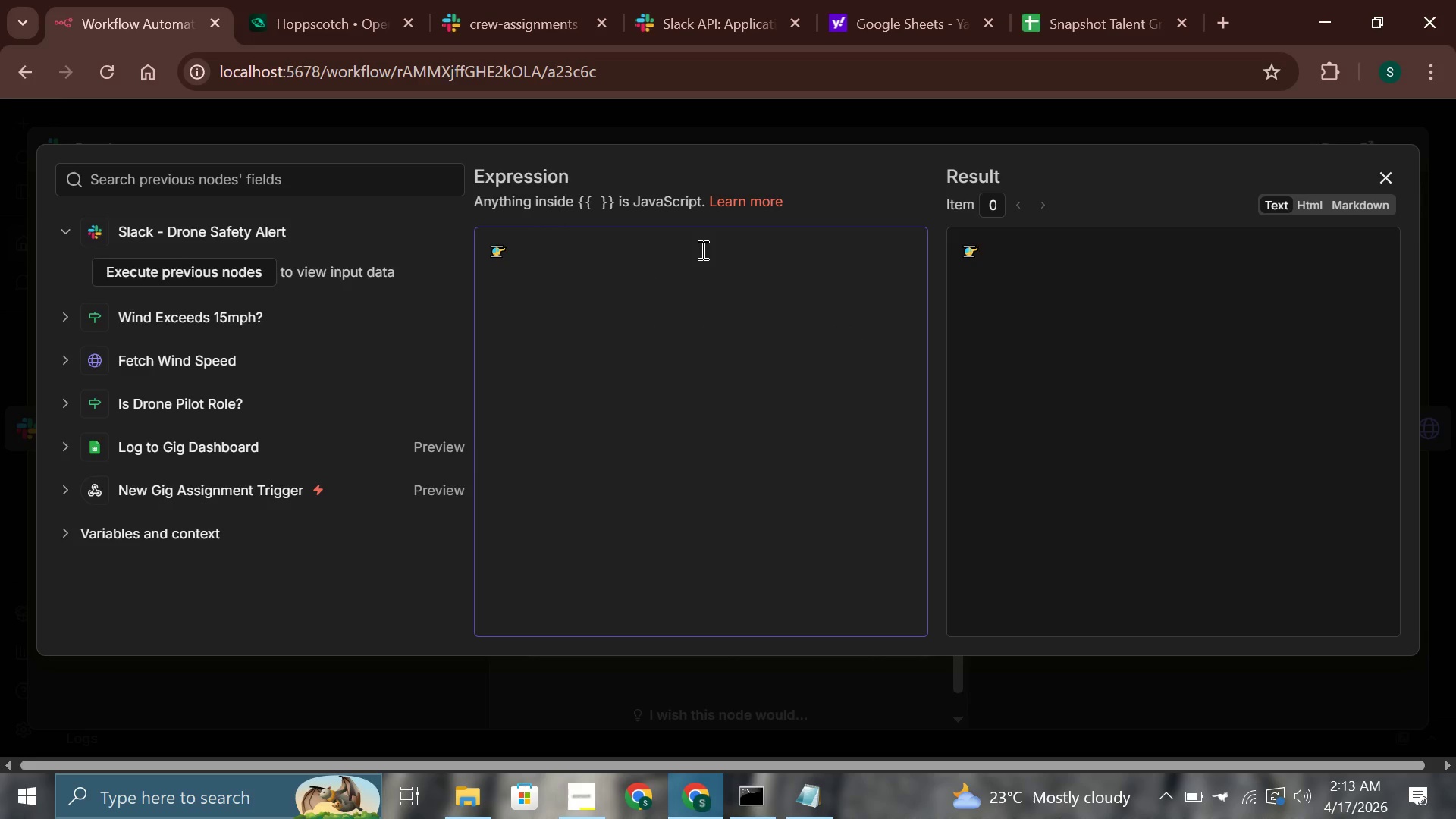 
type( *NEW GIG ASSOGNMENT)
 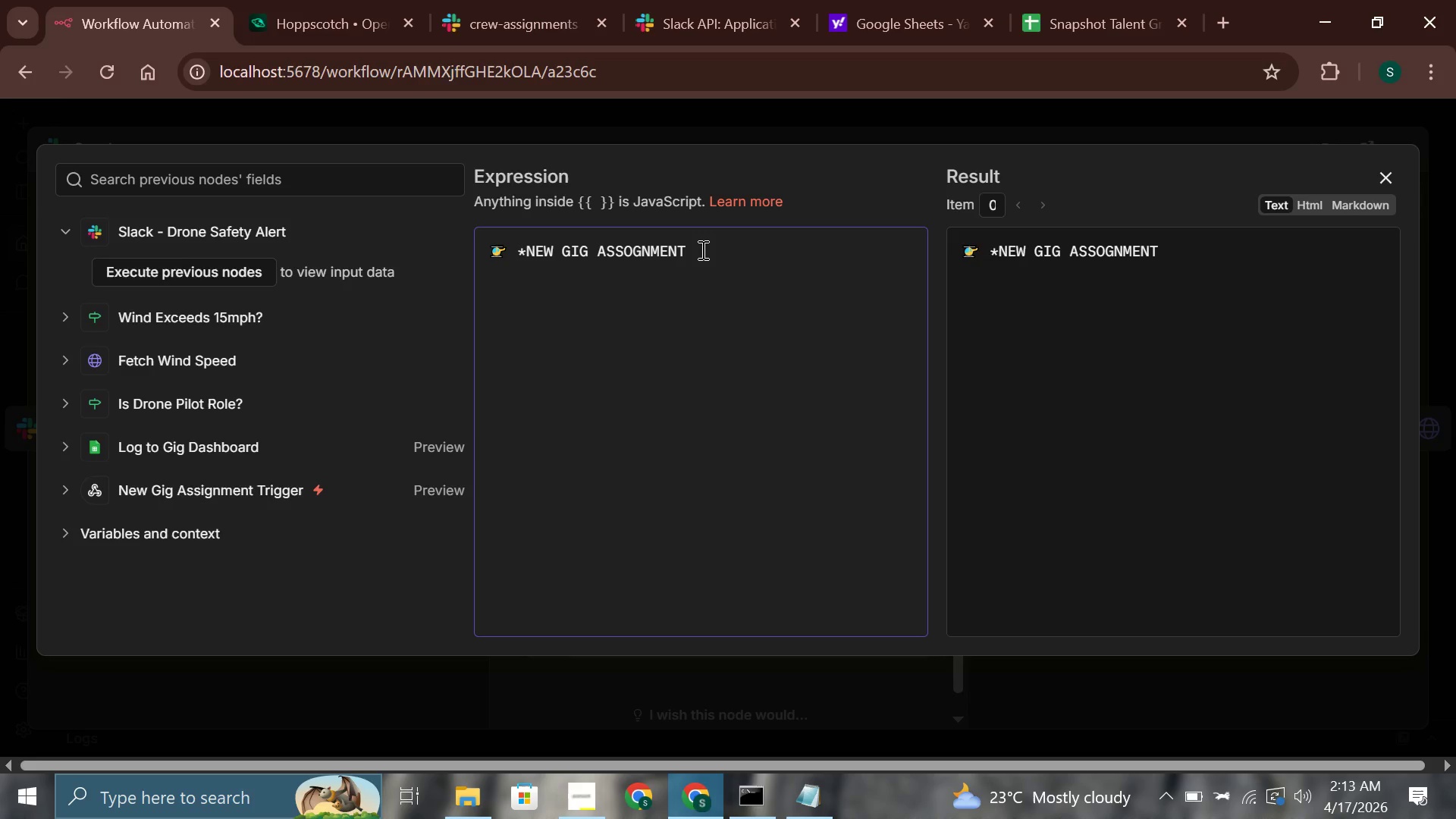 
hold_key(key=ArrowLeft, duration=0.59)
 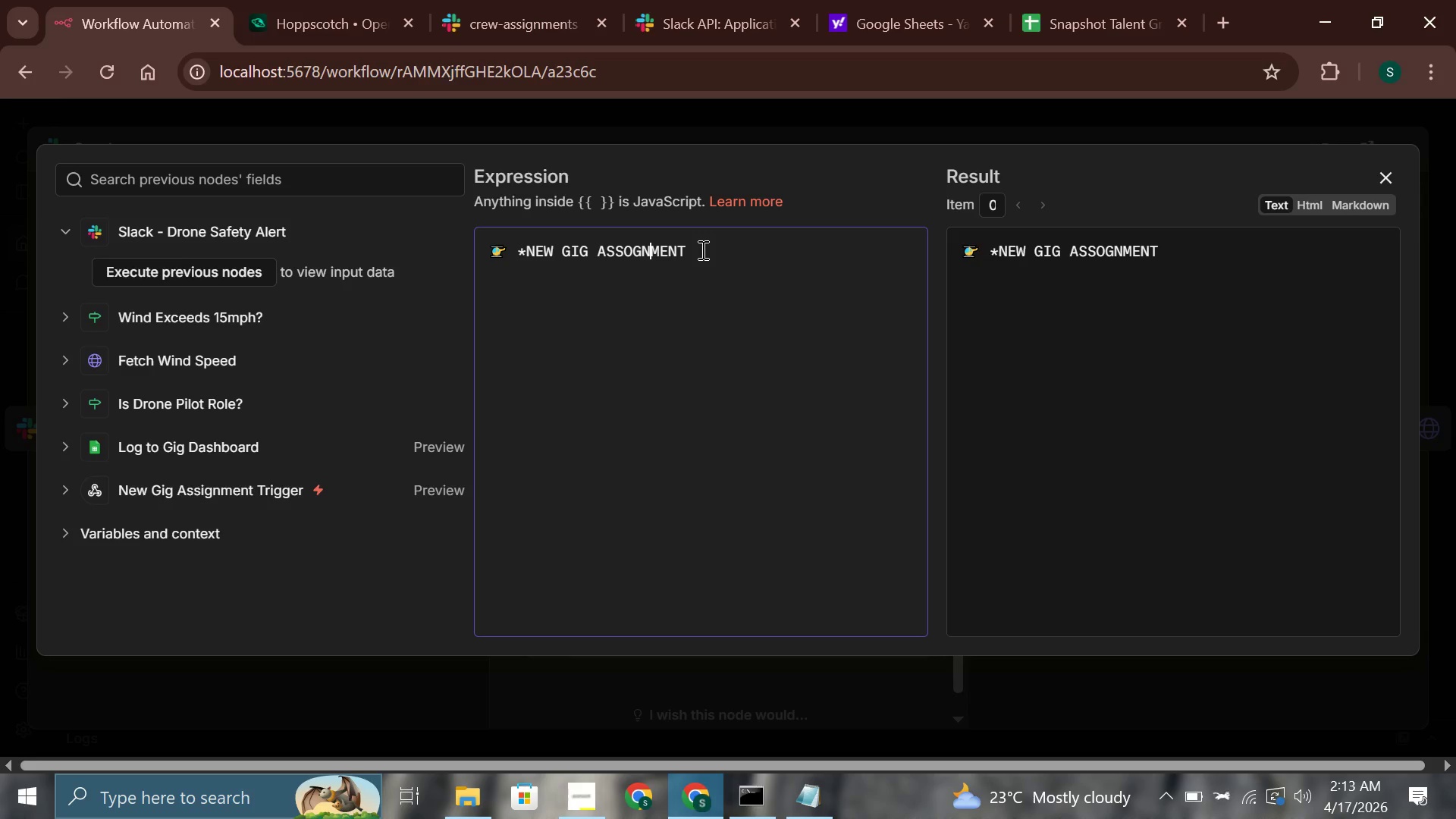 
key(ArrowLeft)
 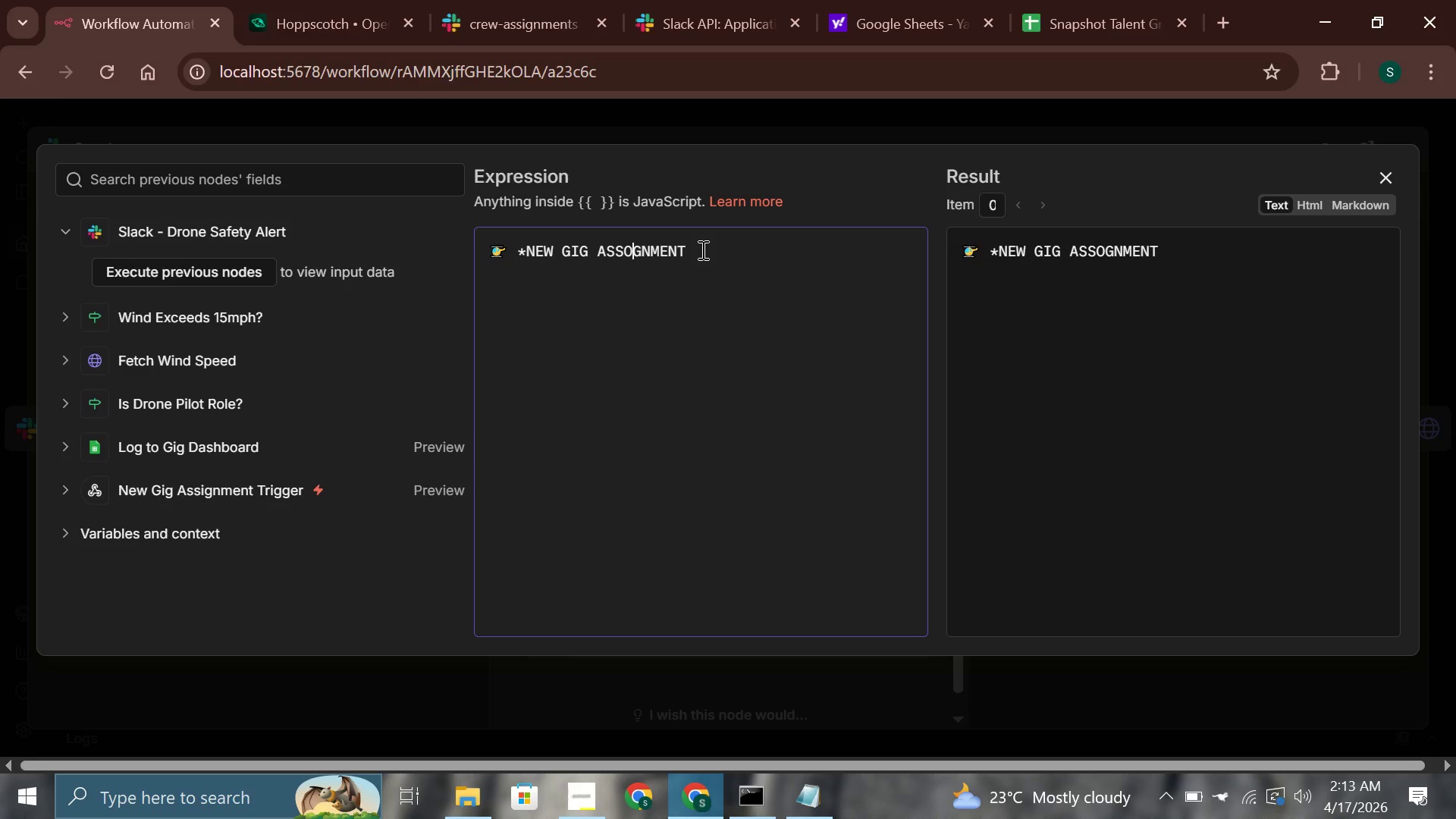 
key(ArrowLeft)
 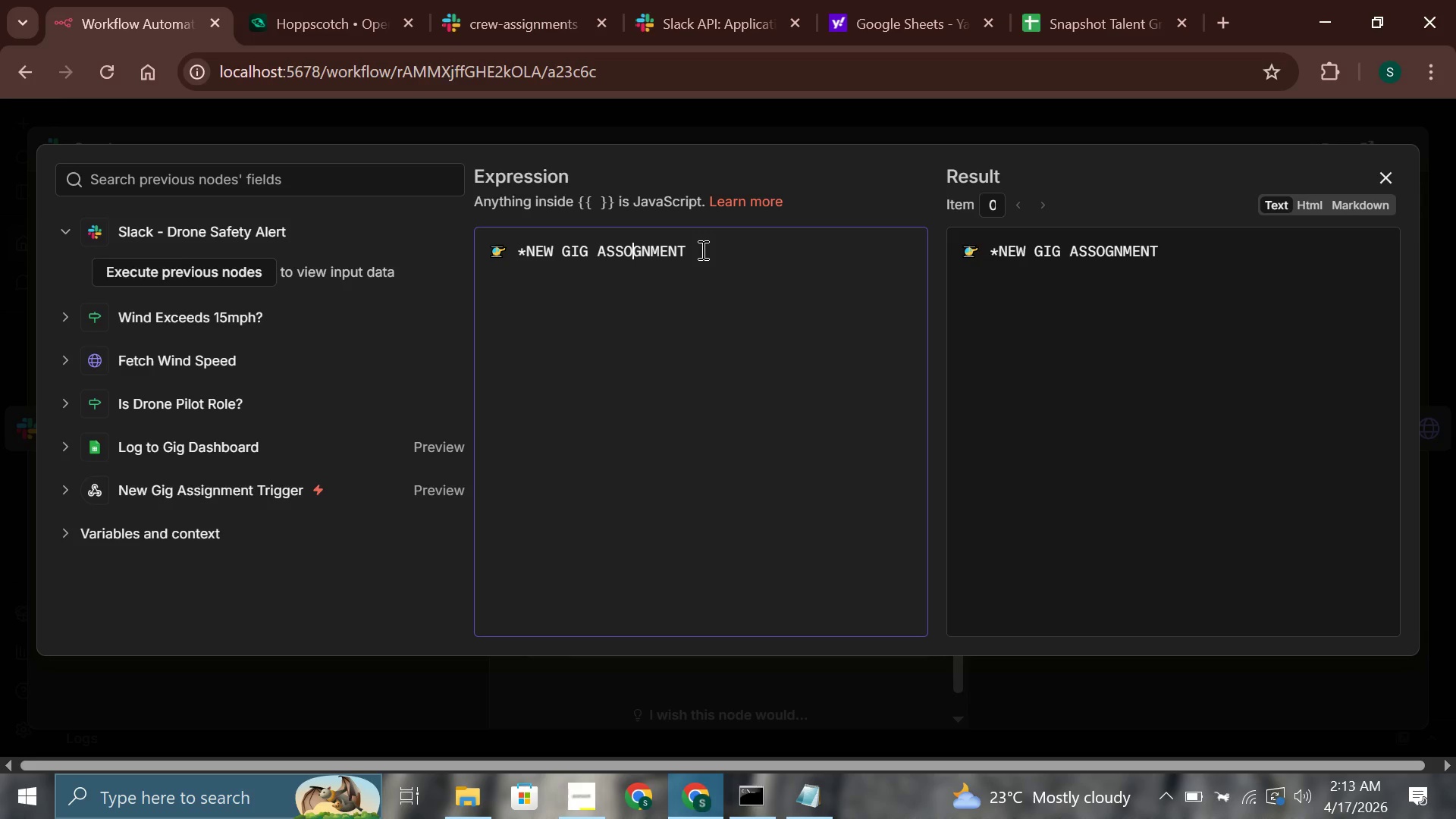 
key(Backspace)
 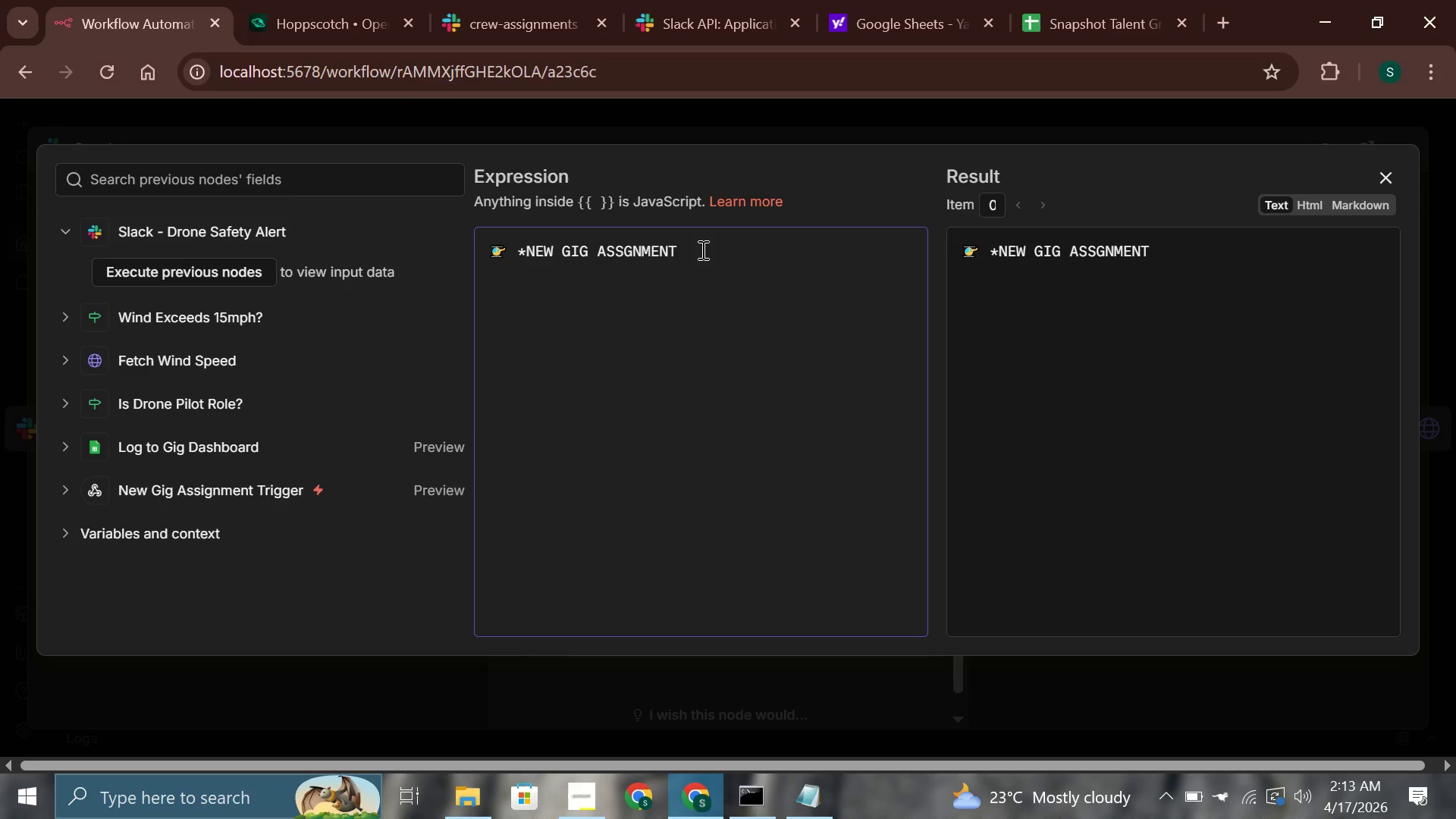 
key(I)
 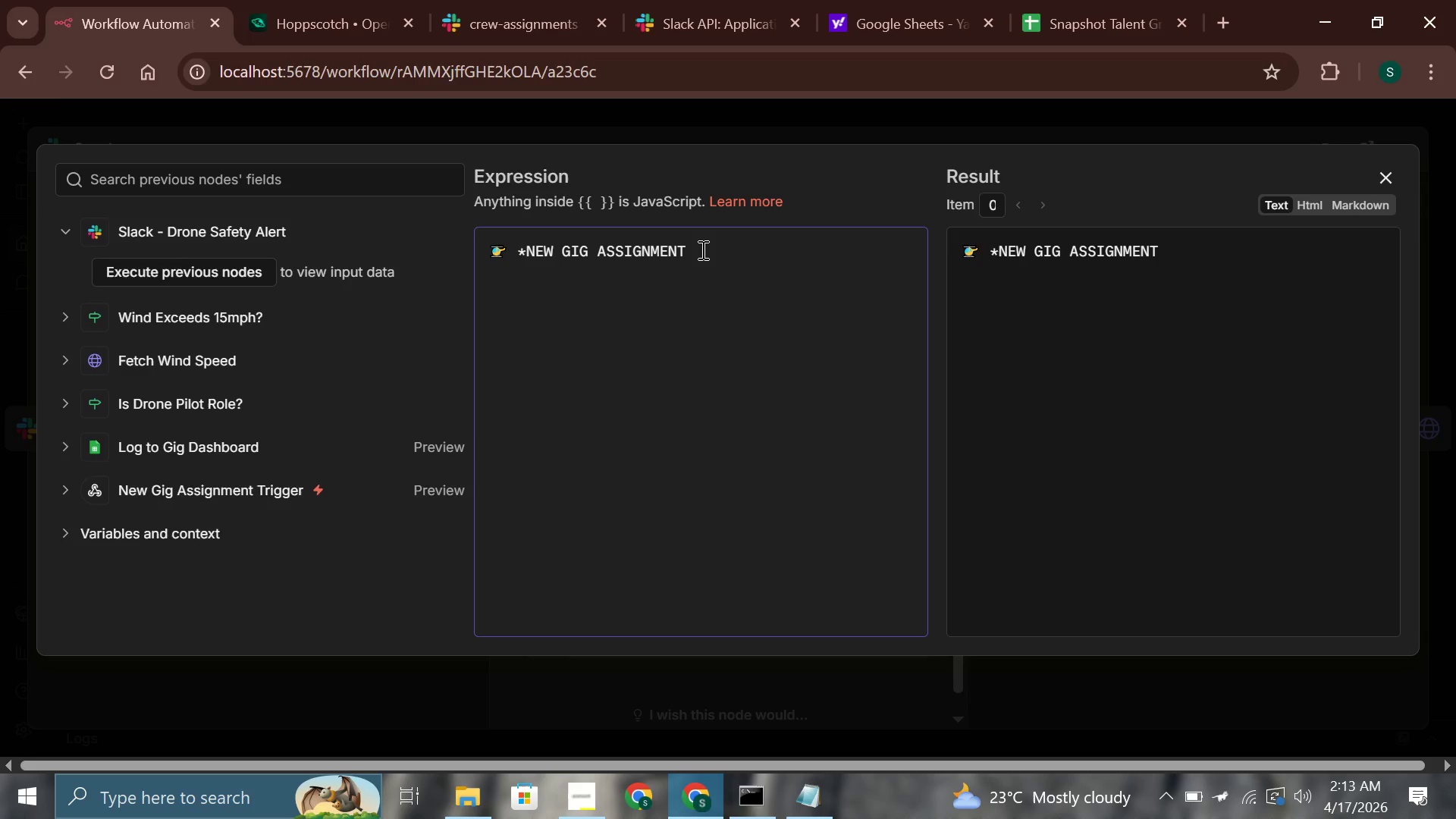 
key(ArrowRight)
 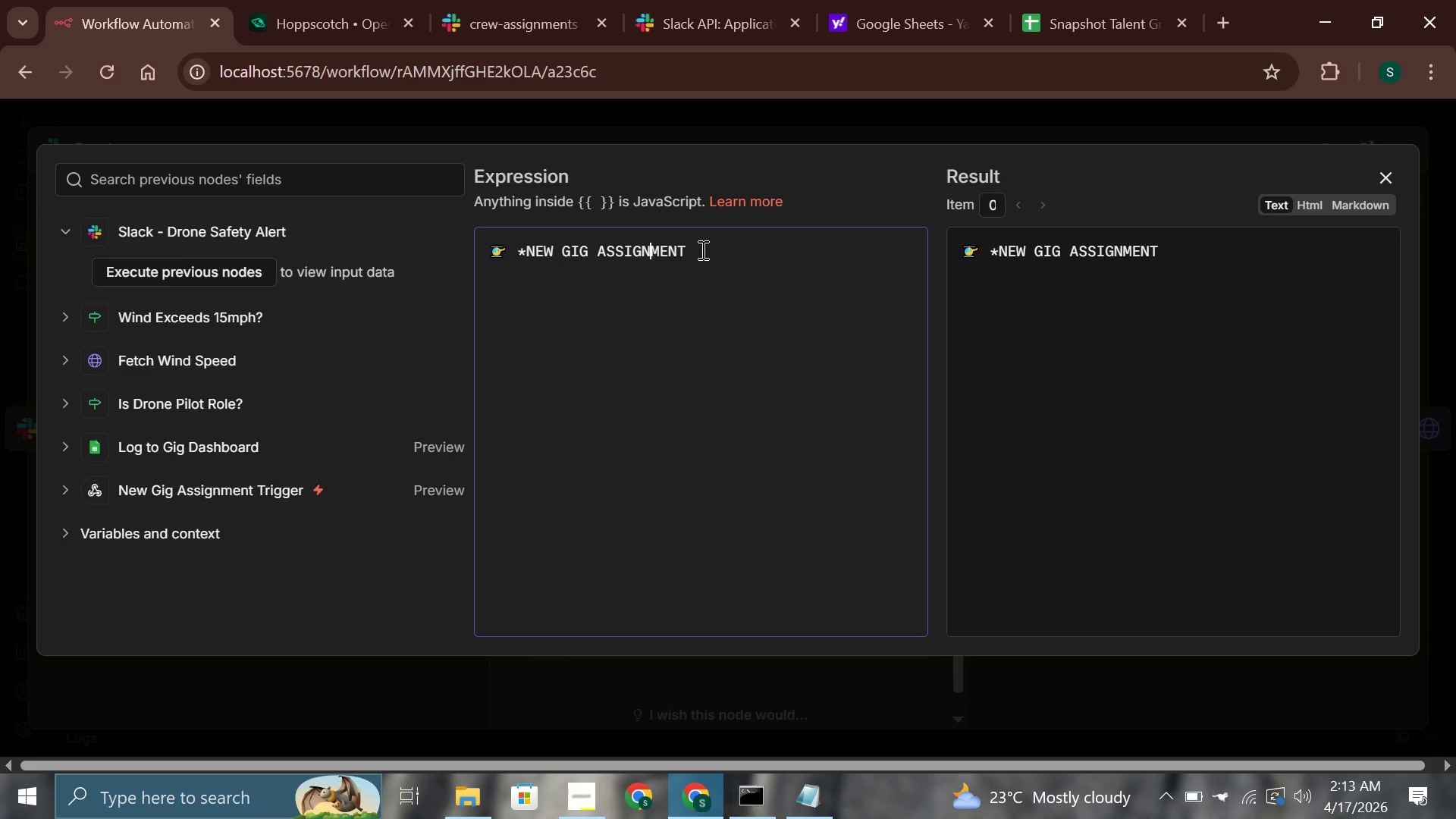 
hold_key(key=ArrowRight, duration=0.64)
 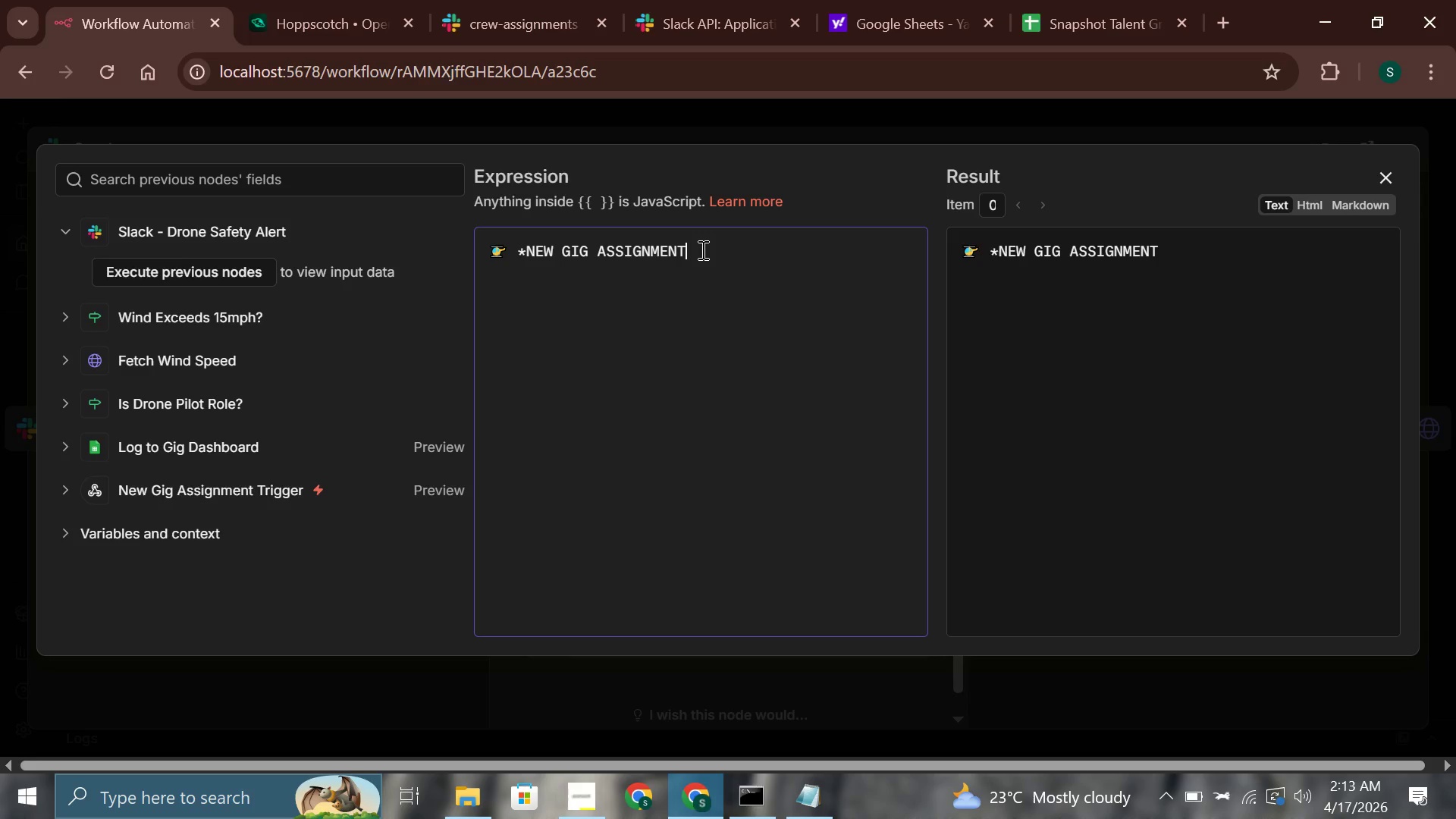 
key(ArrowRight)
 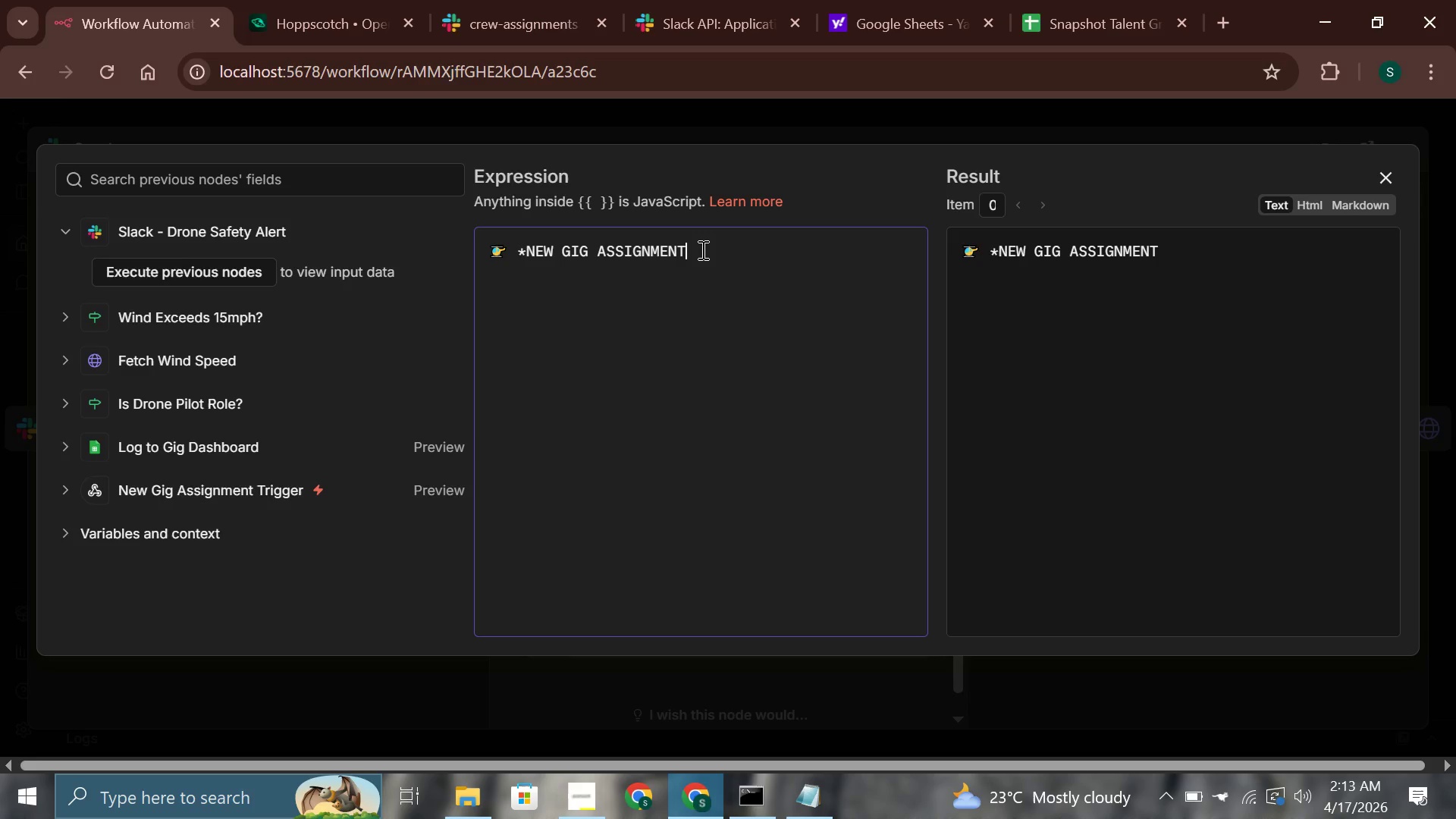 
type( - SAFETY WARNING)
 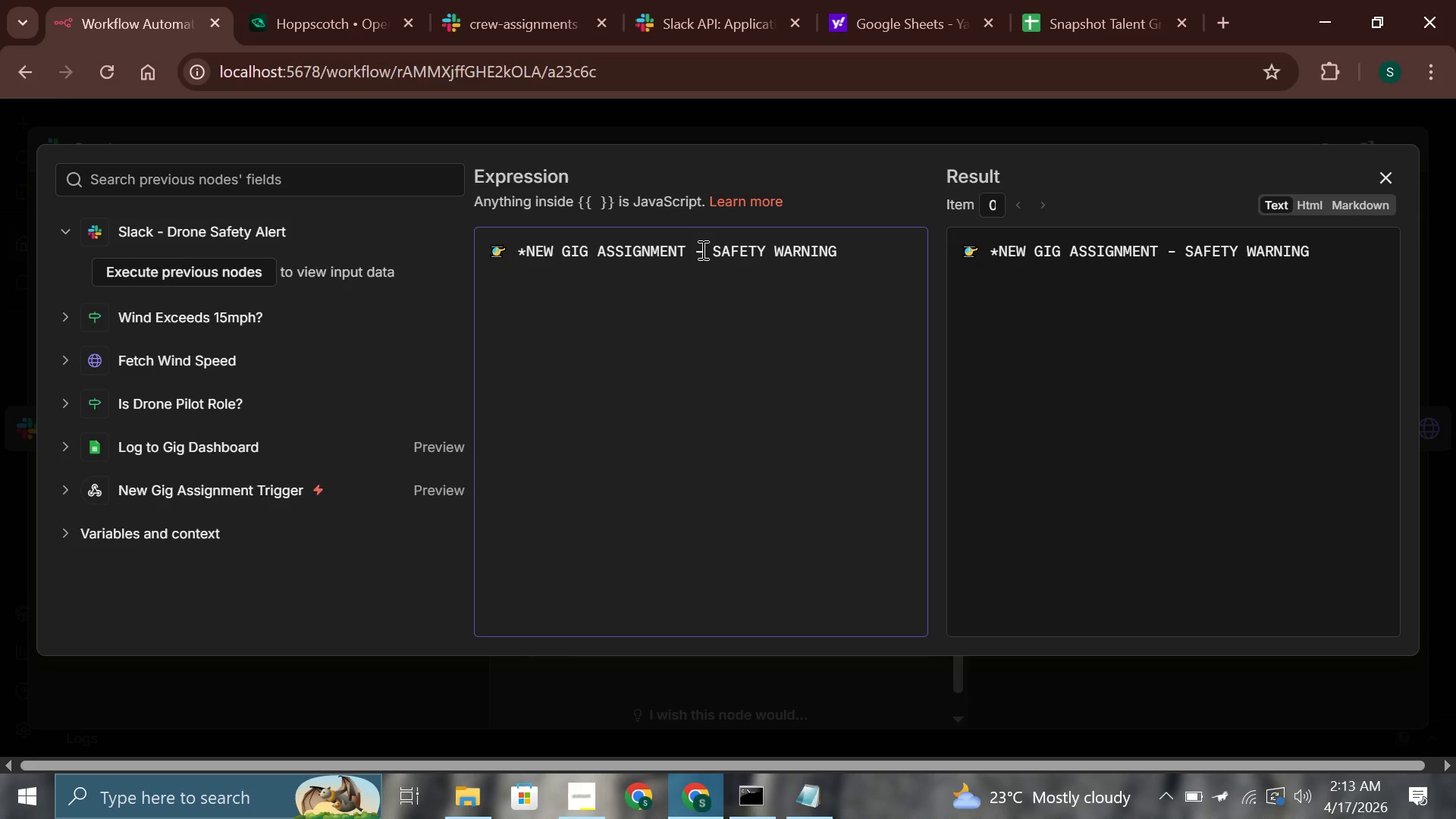 
wait(12.95)
 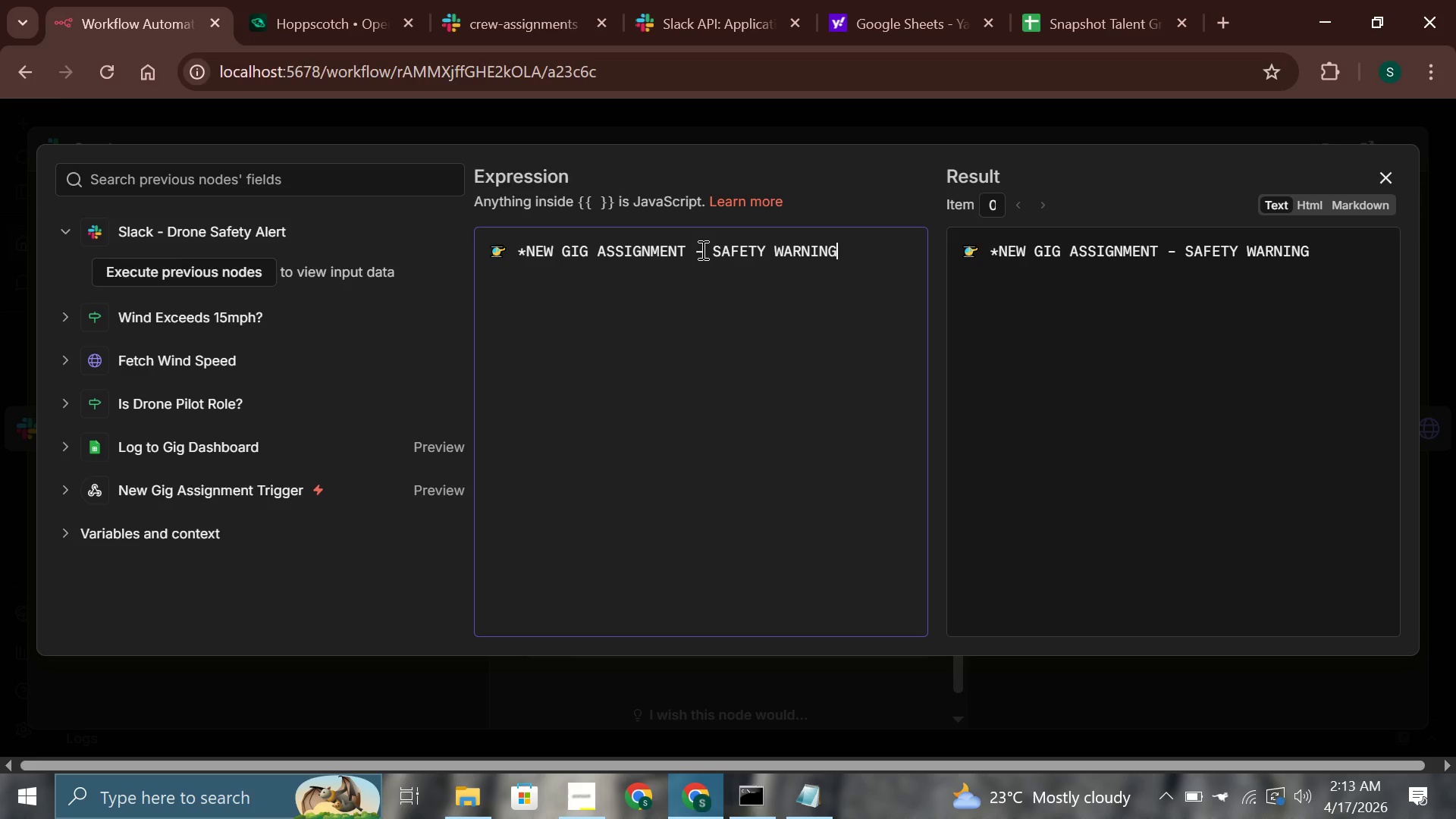 
key(Shift+8)
 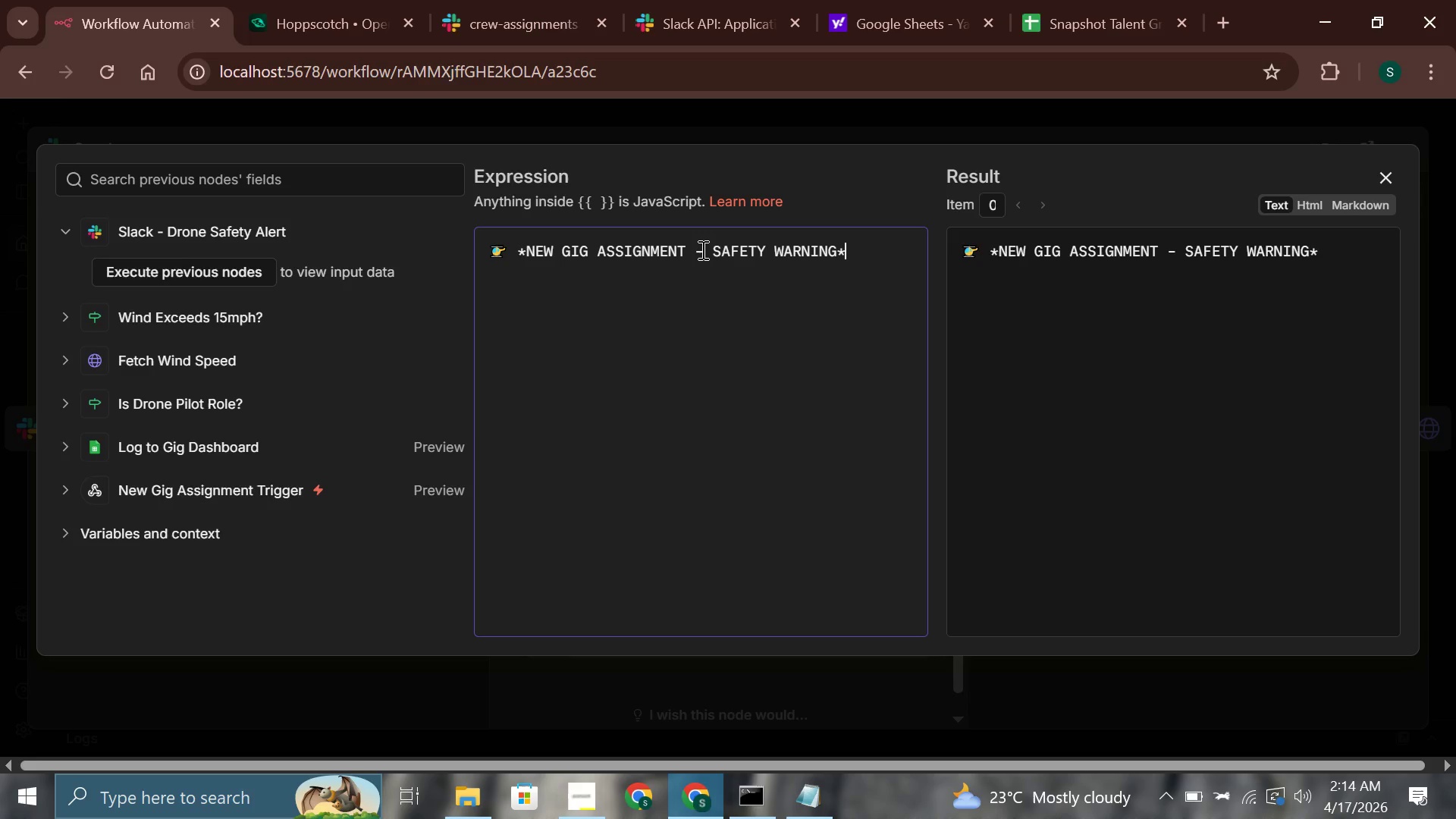 
key(Enter)
 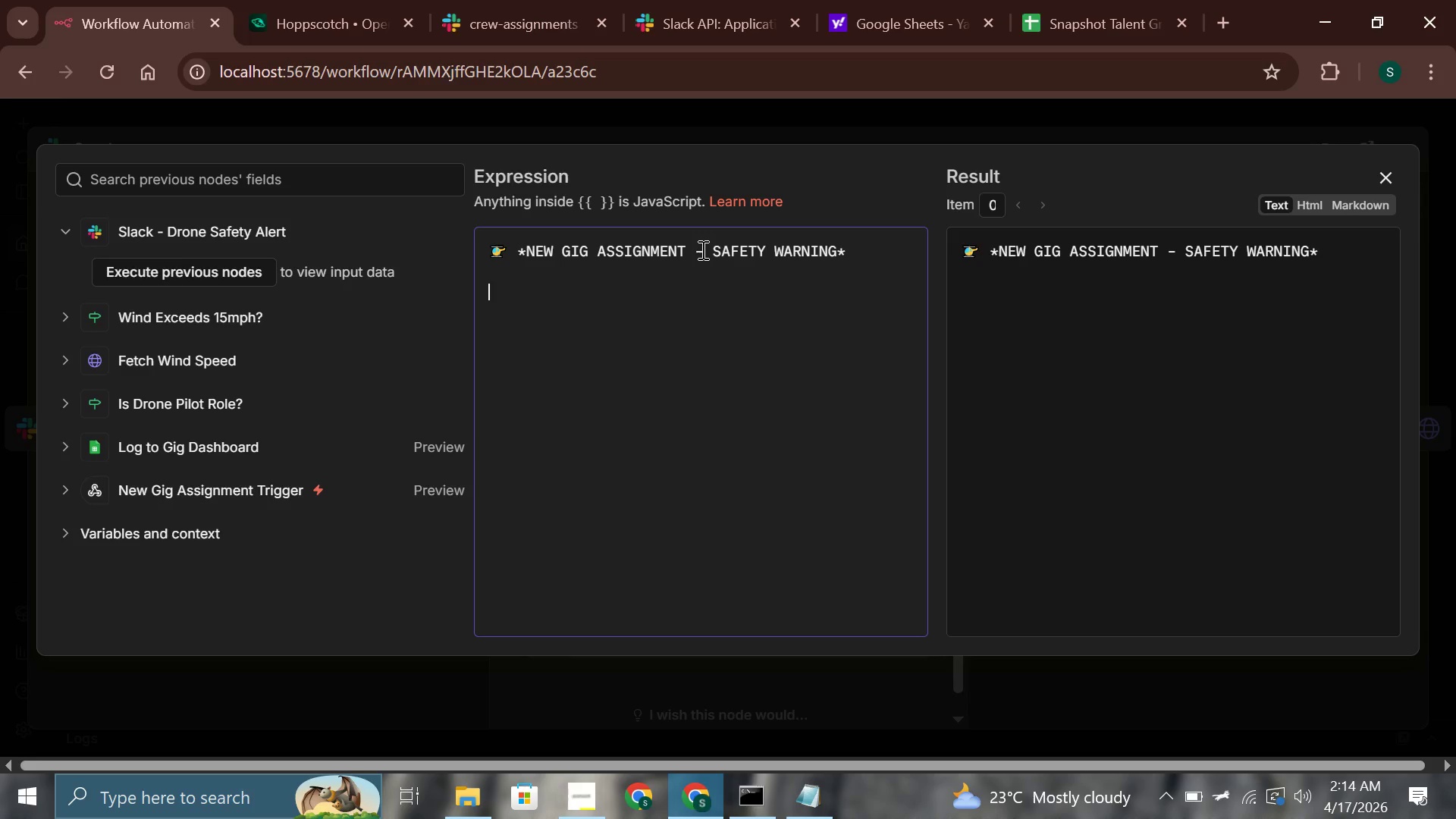 
key(Enter)
 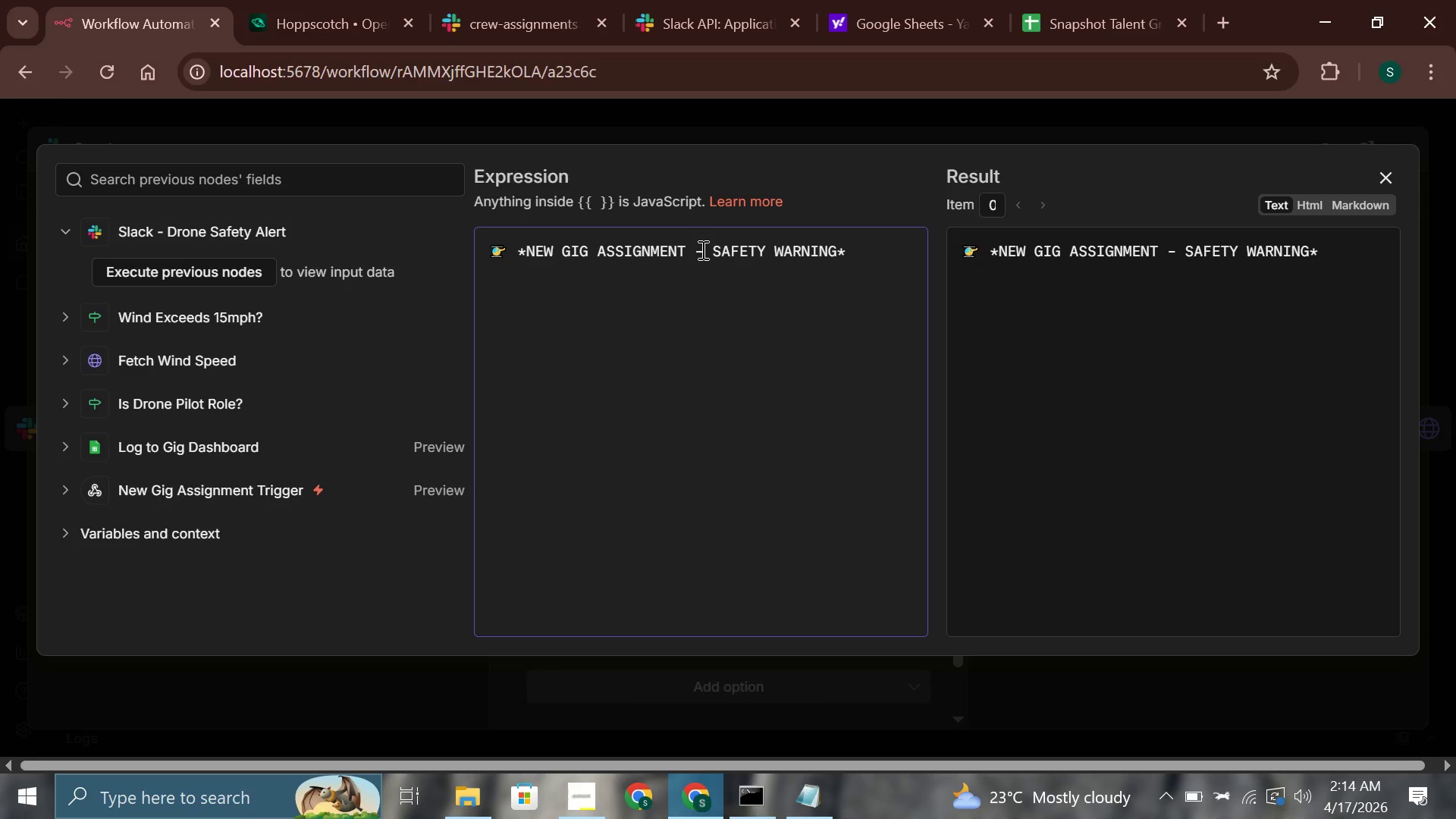 
type(*E)
key(Backspace)
type(eVENT:* {{$)
 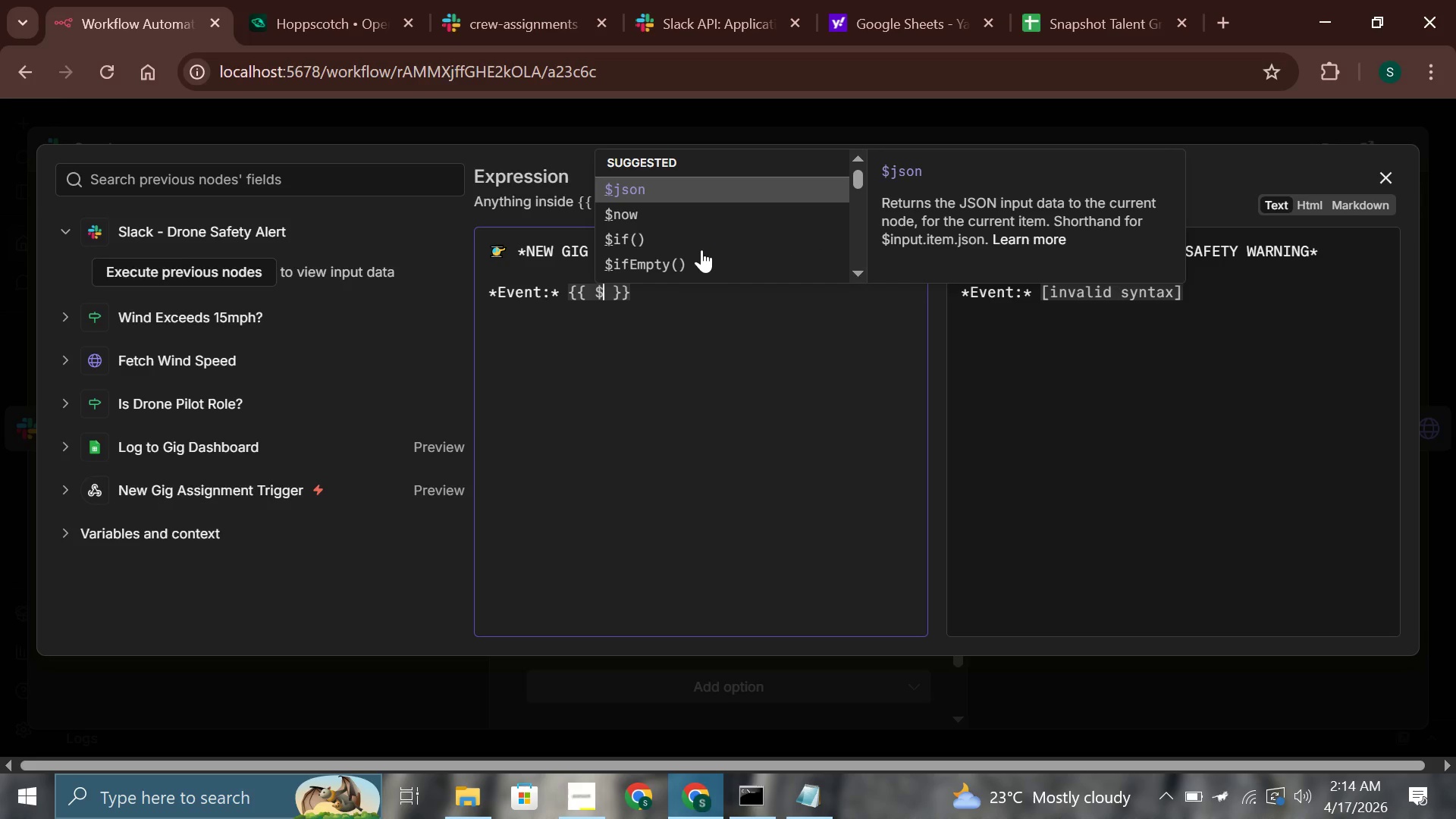 
key(Shift+9)
 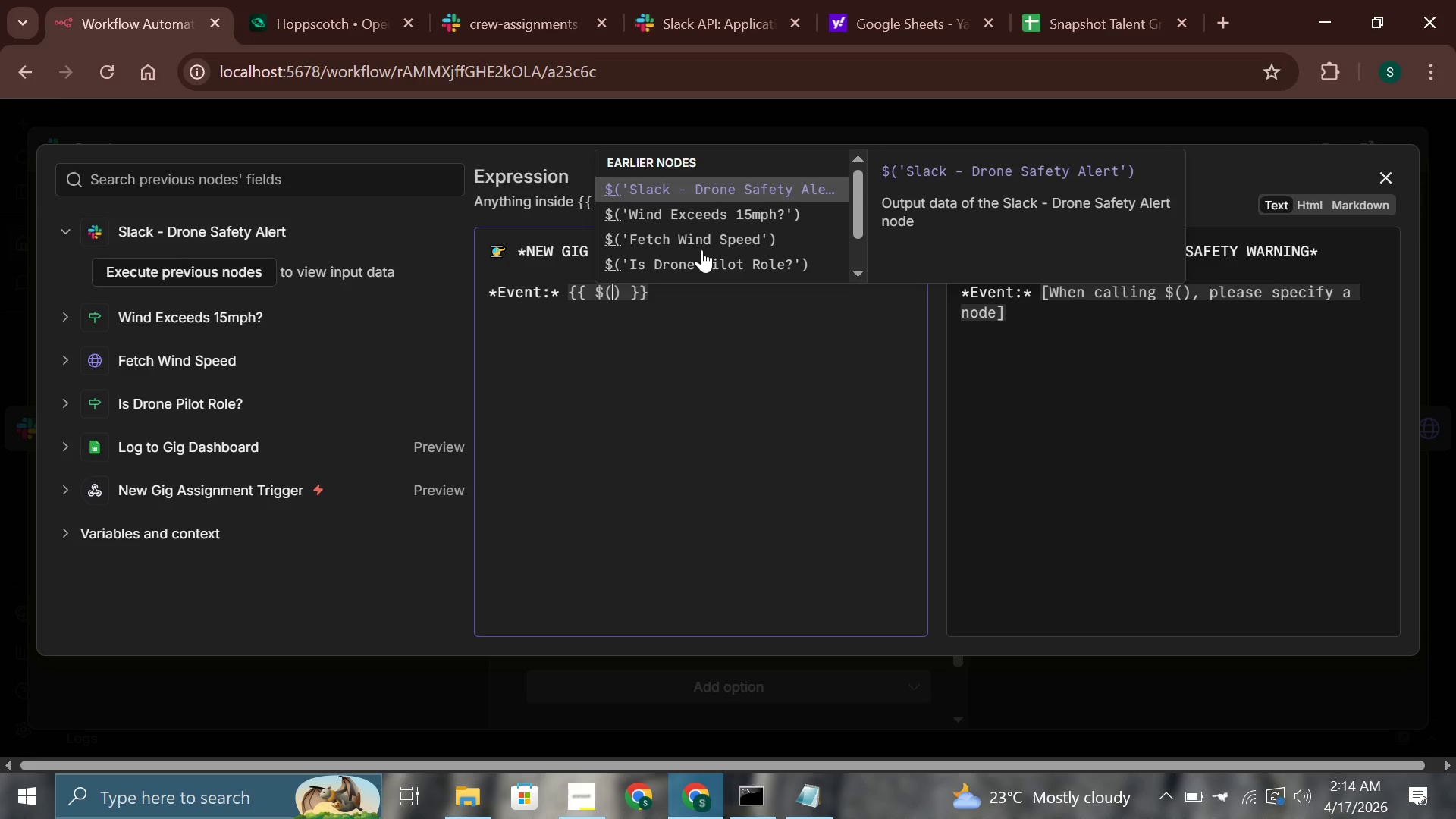 
key(Quote)
 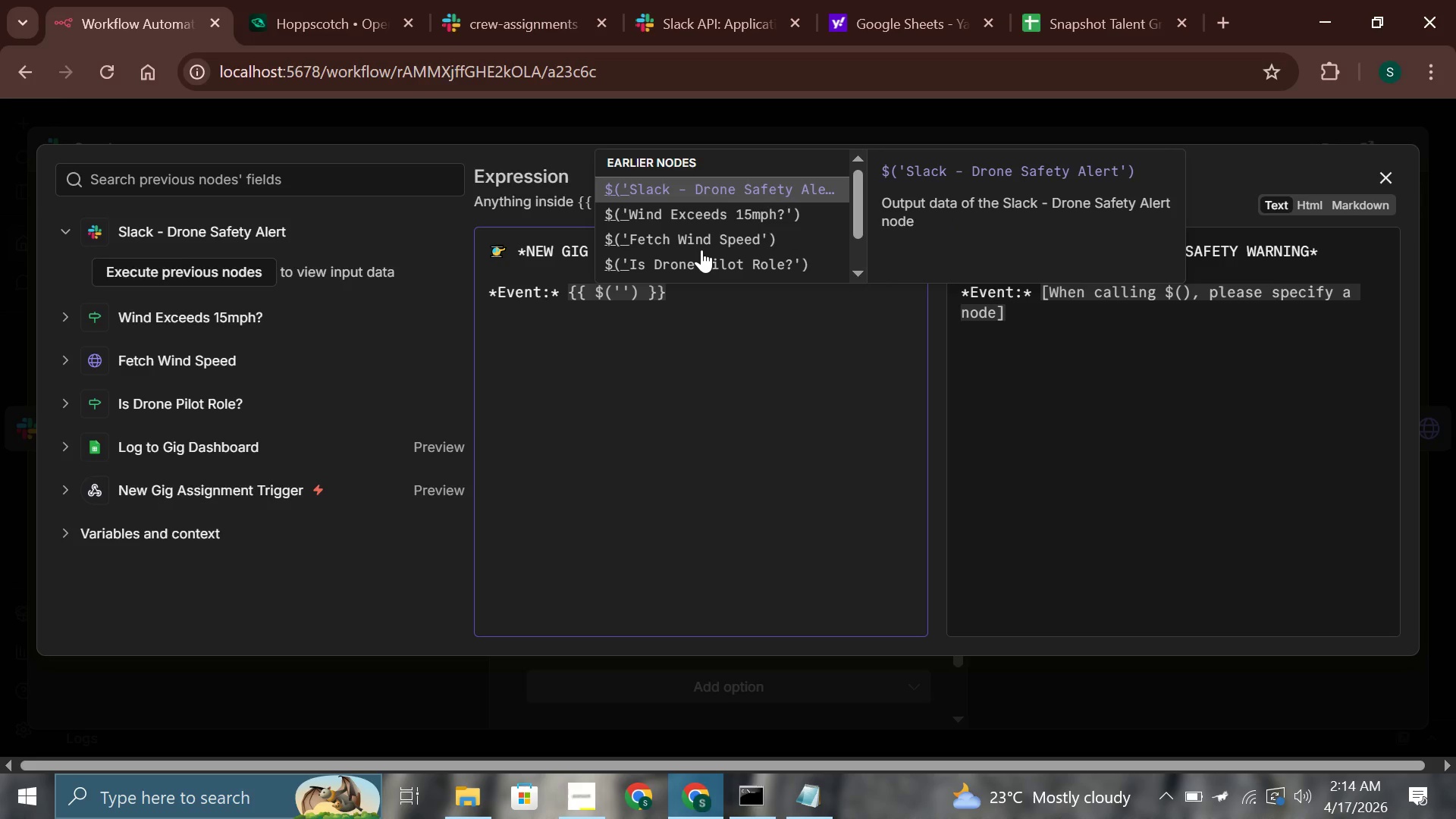 
wait(9.23)
 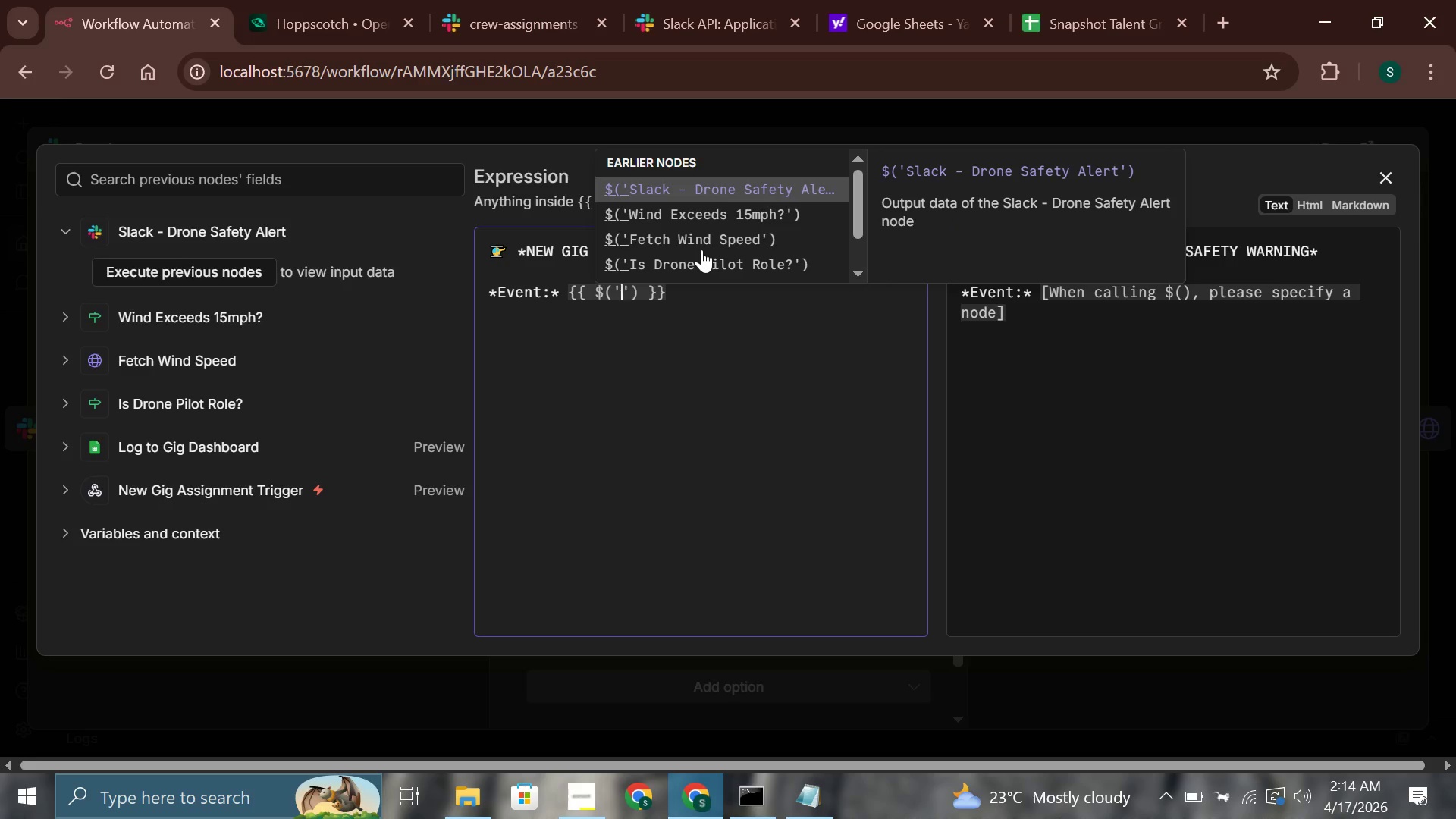 
type(New)
 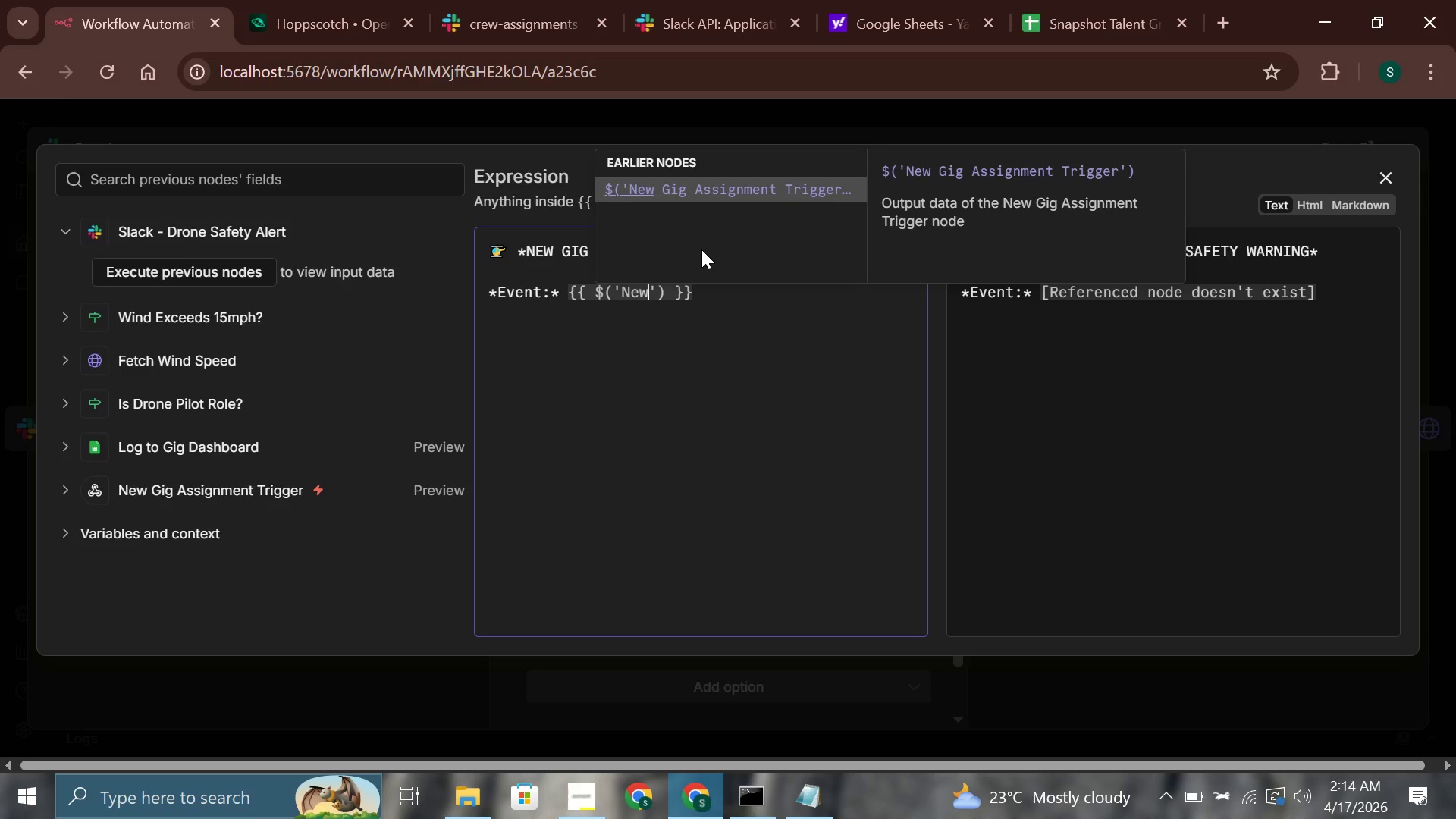 
key(Enter)
 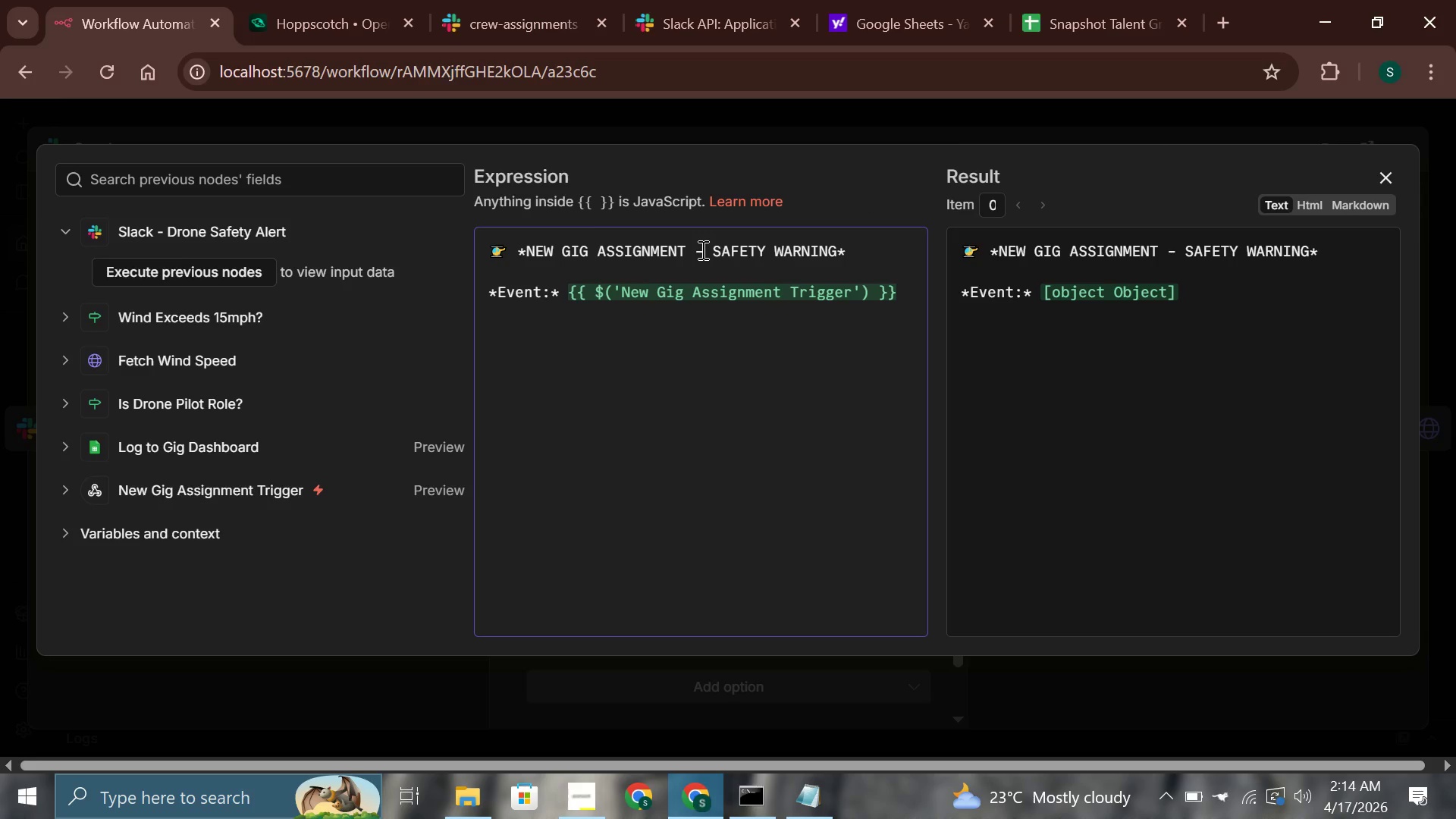 
type(.item.json.body.event_name)
 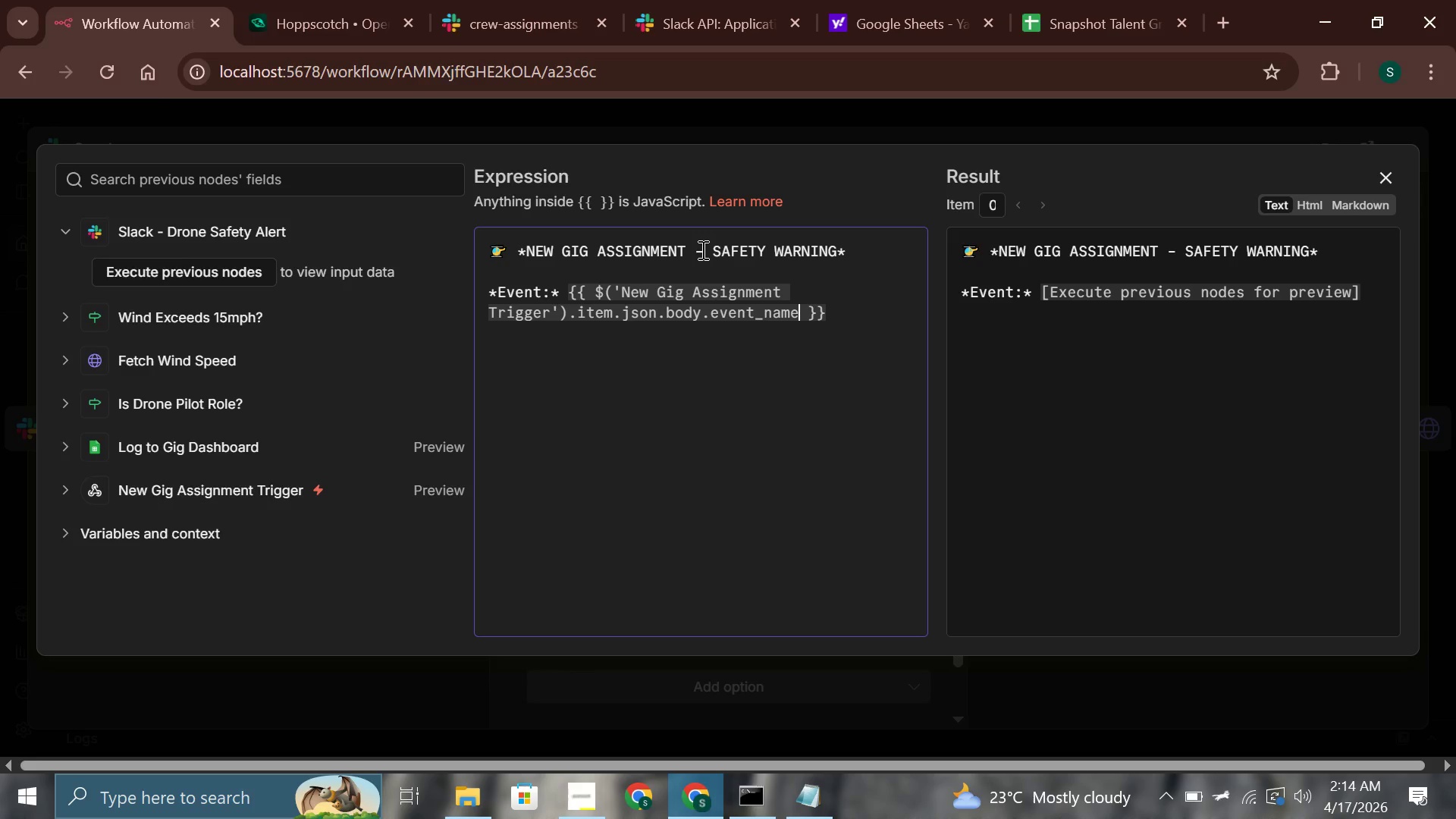 
key(ArrowRight)
 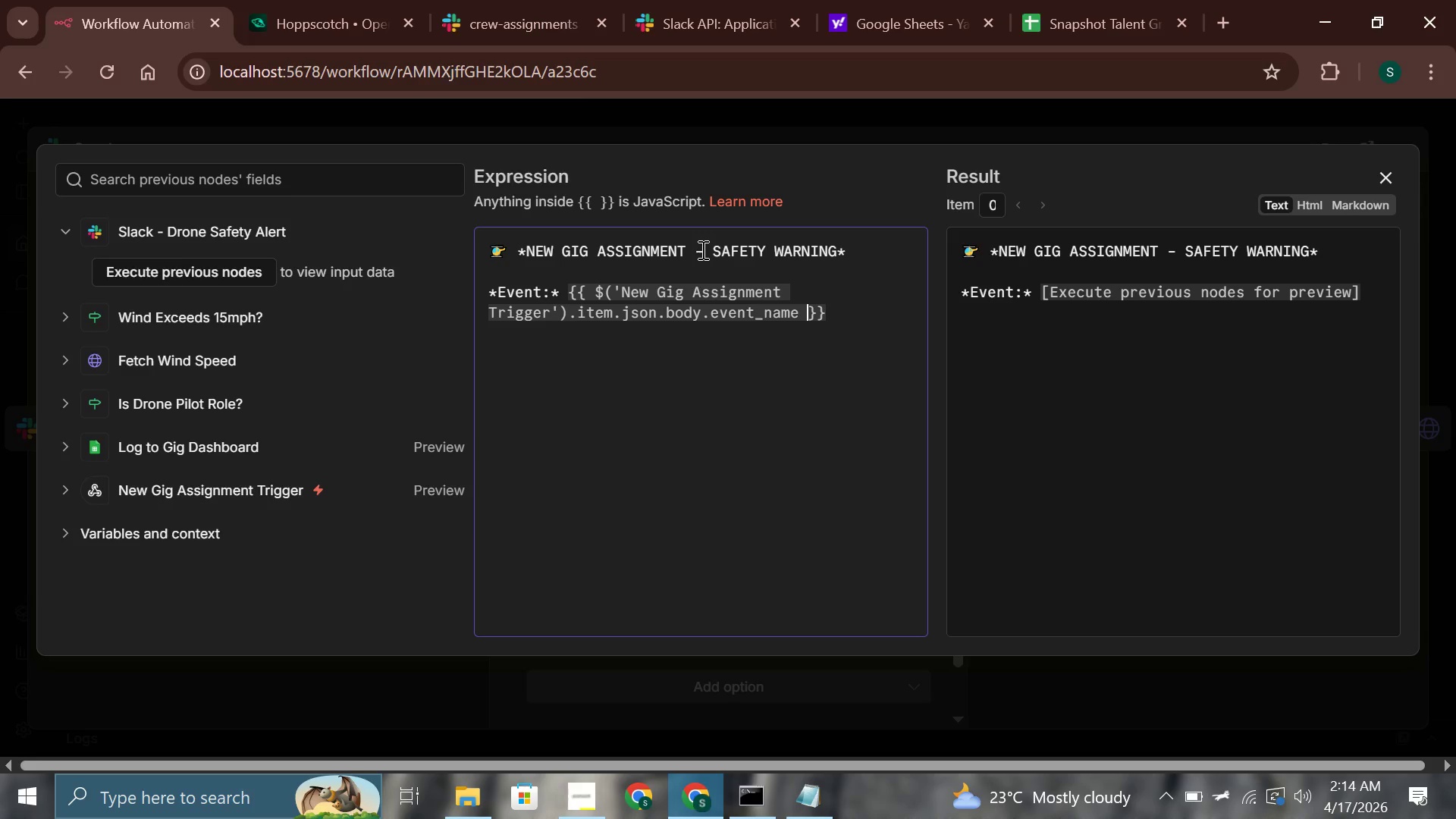 
key(ArrowRight)
 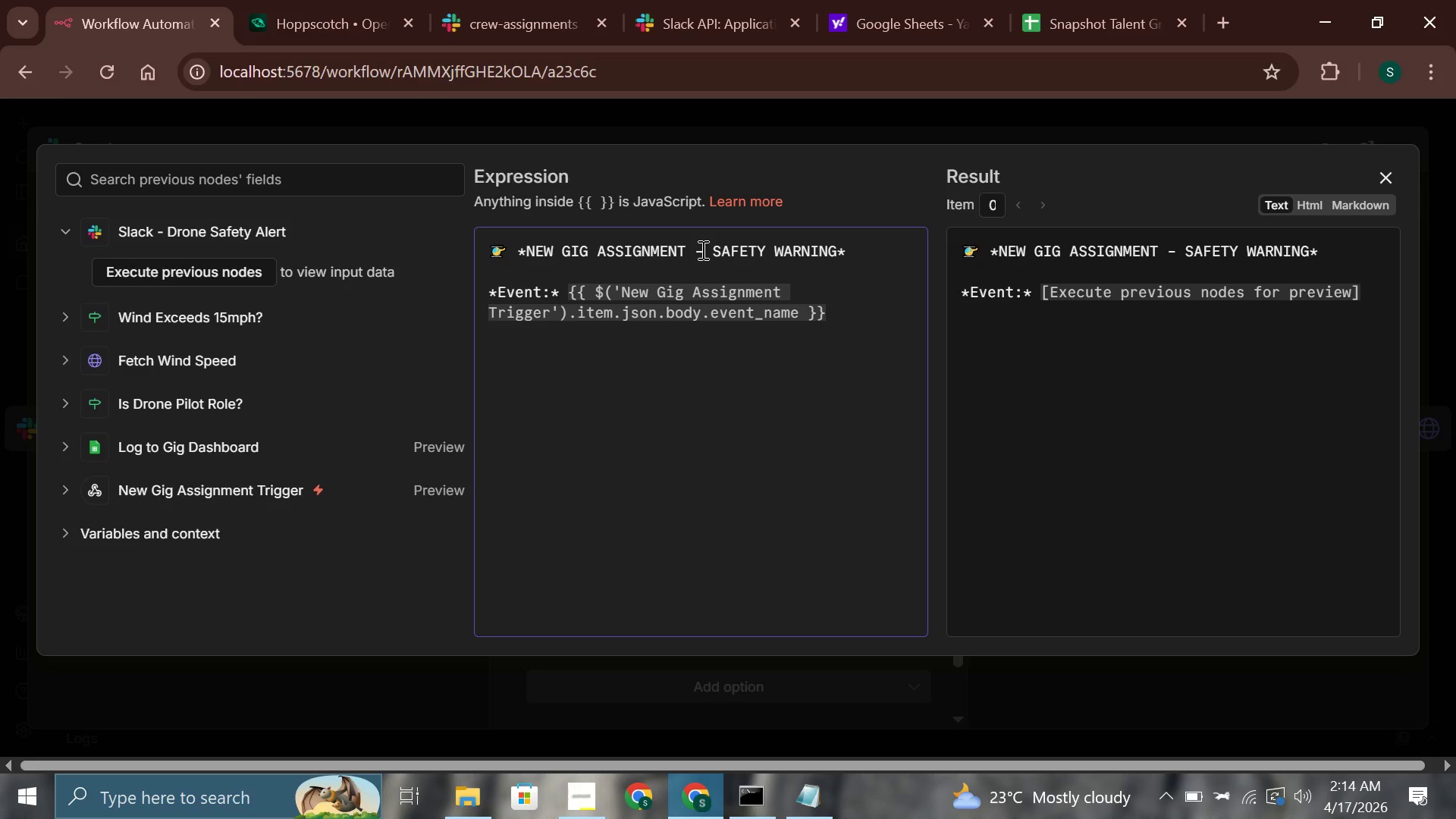 
wait(12.12)
 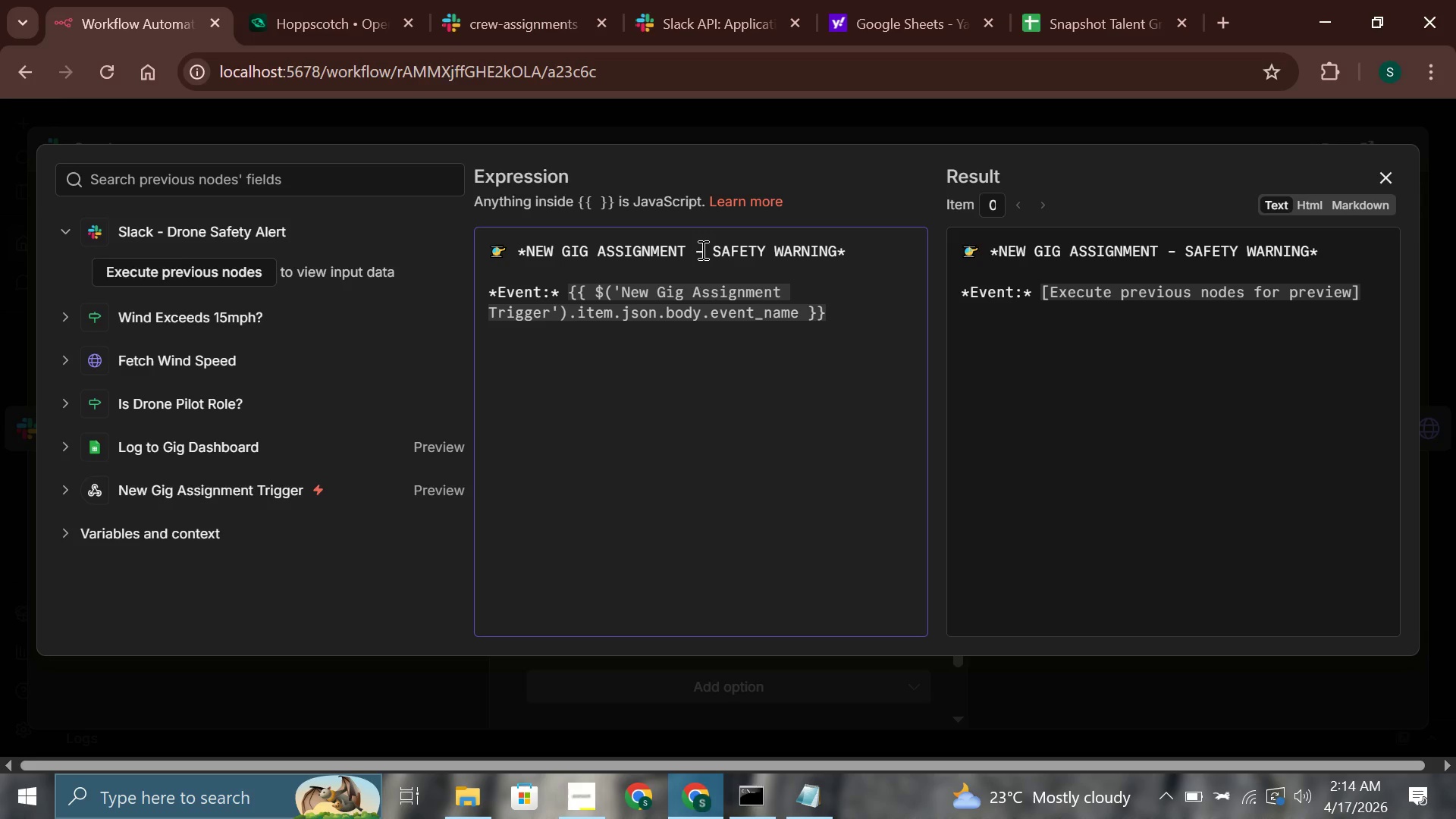 
key(ArrowRight)
 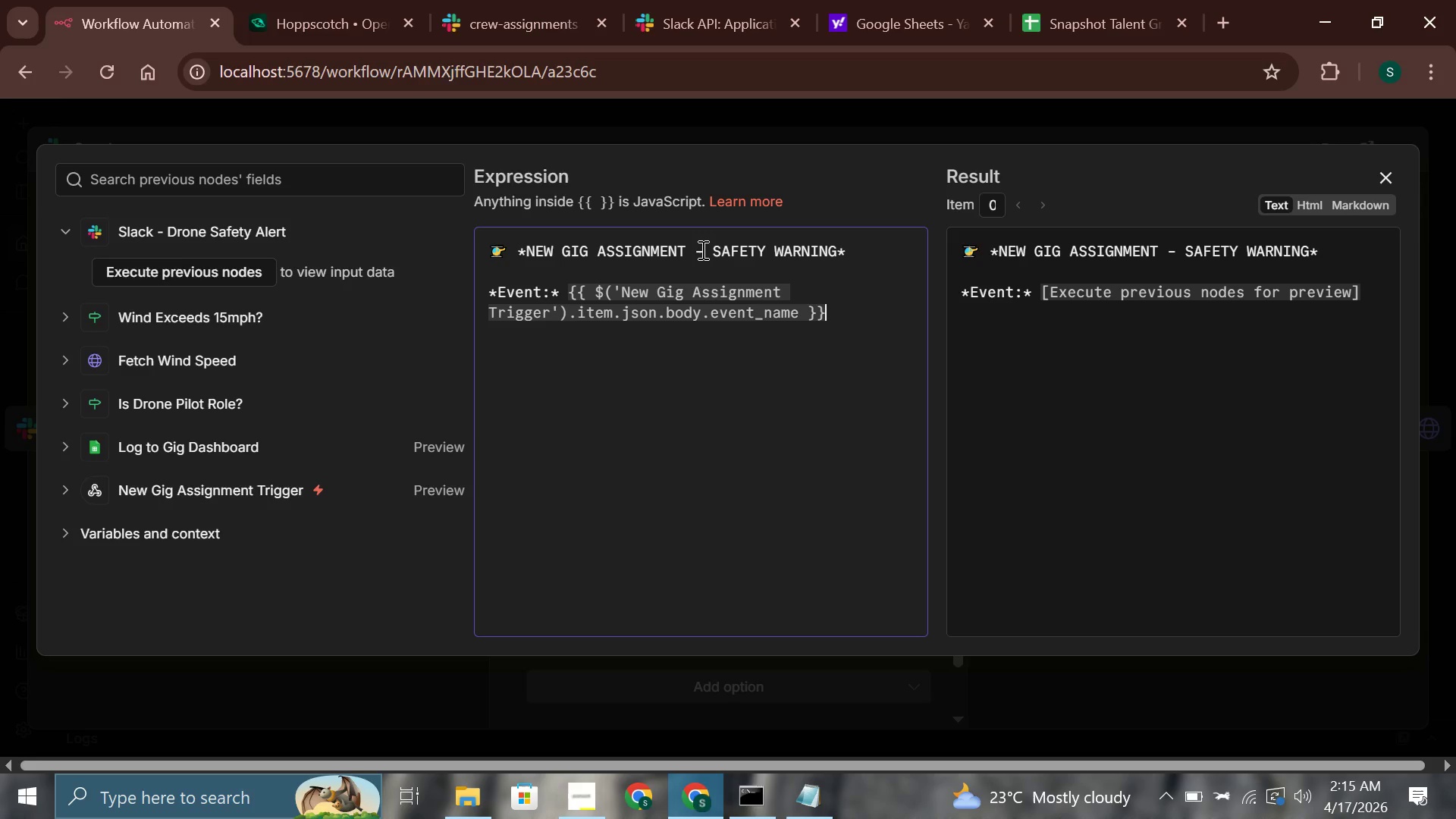 
key(Enter)
 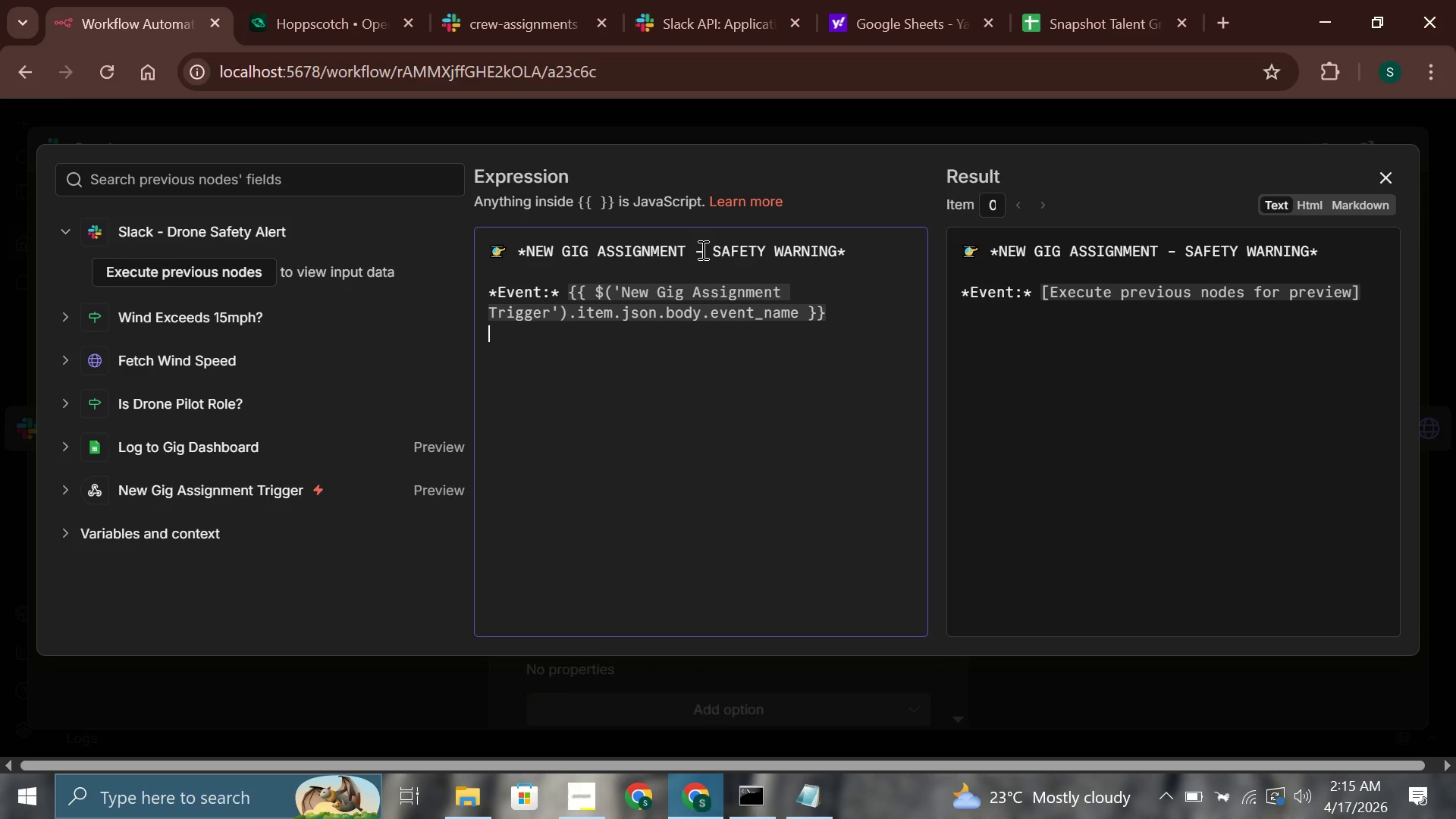 
type(*Date:* {{$()
 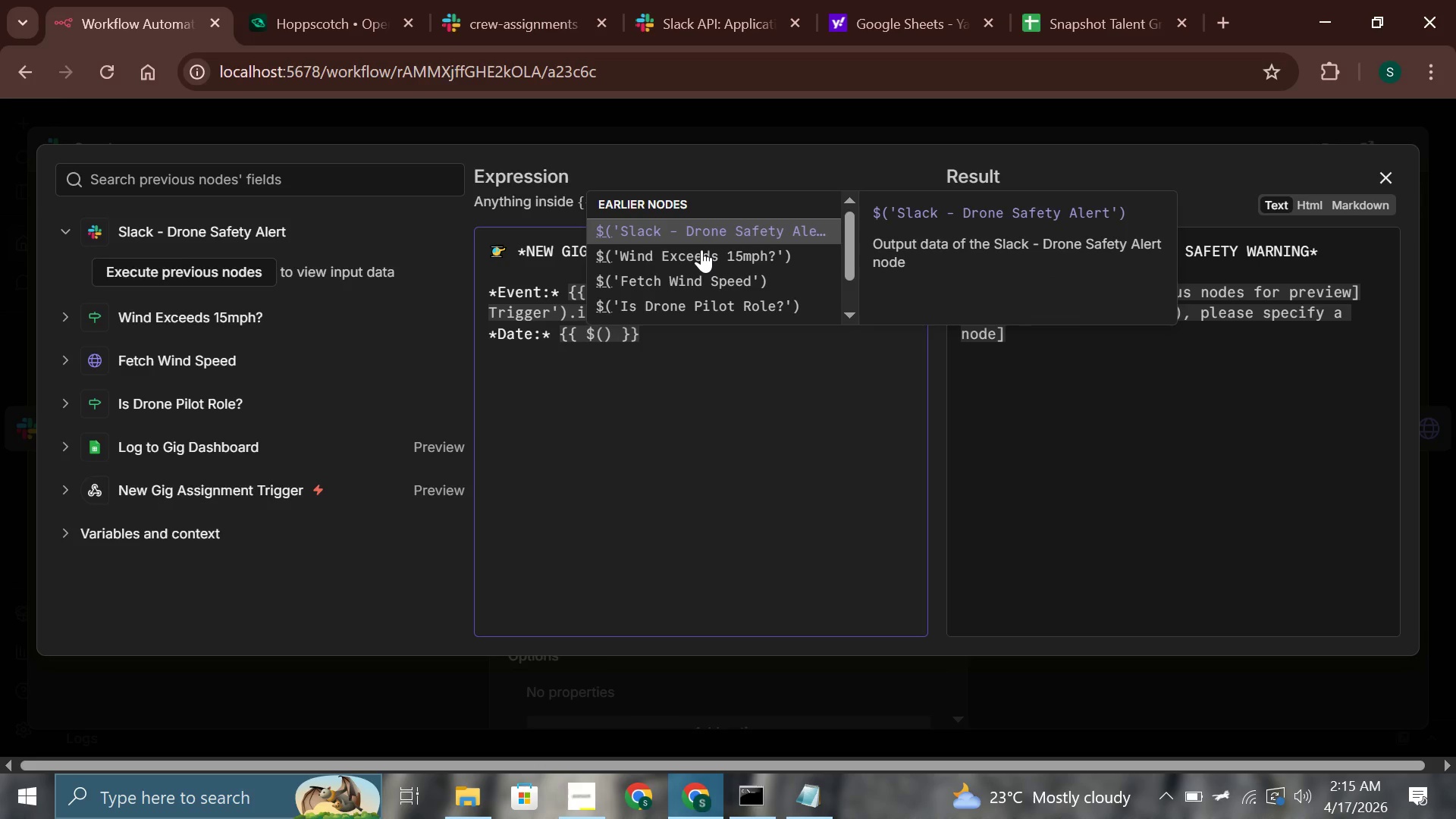 
key(Quote)
 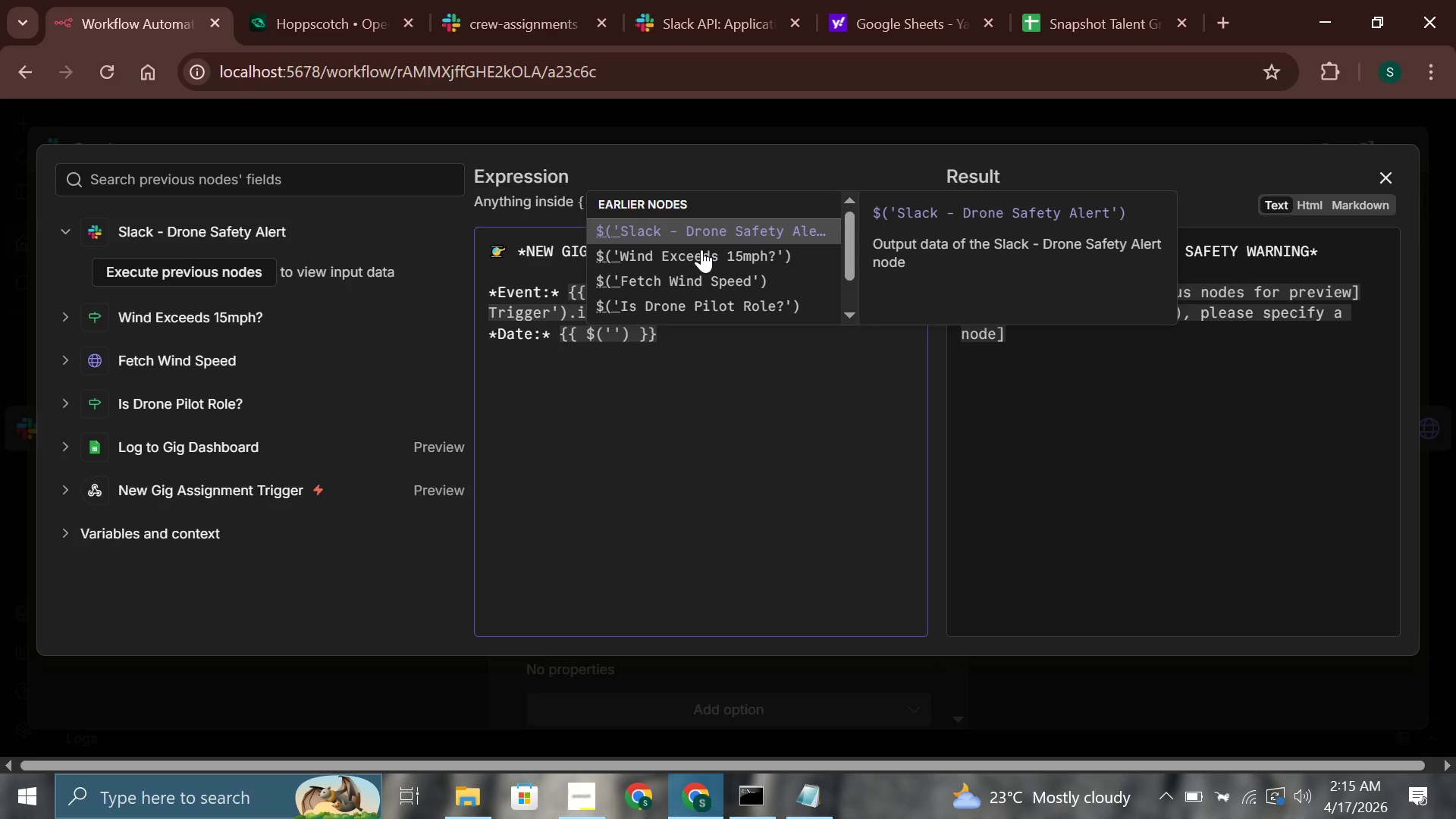 
key(N)
 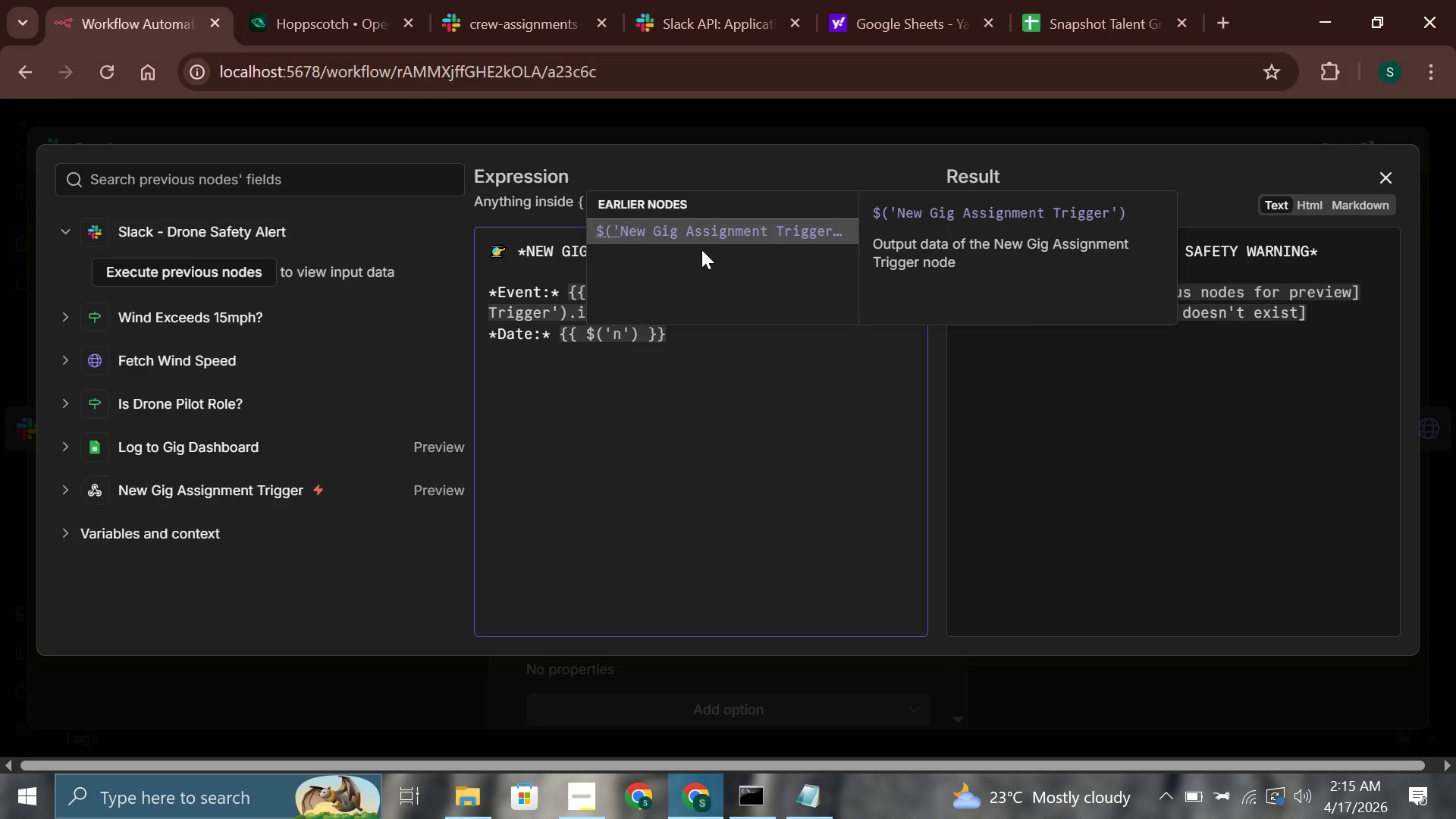 
key(Enter)
 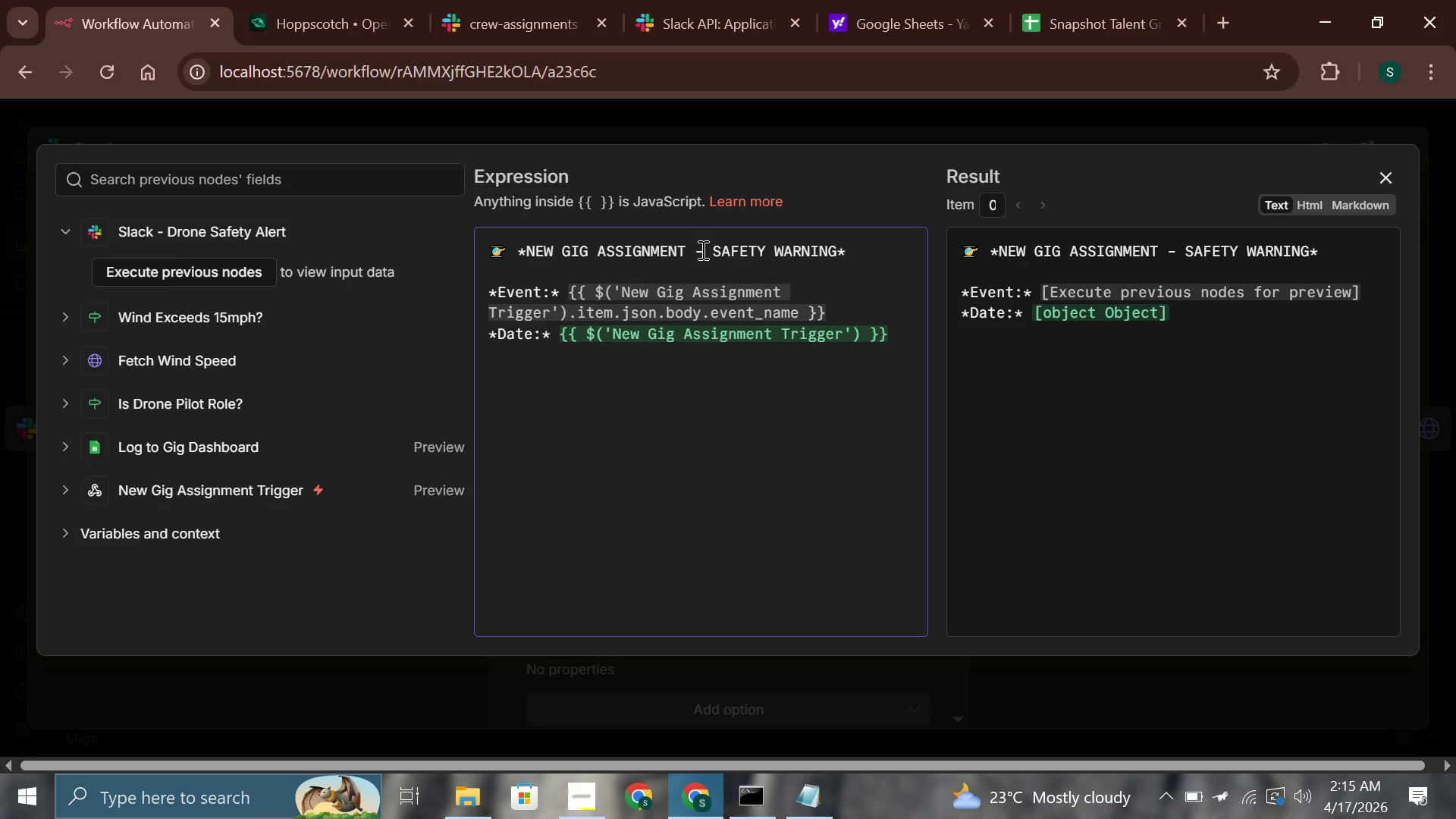 
wait(7.12)
 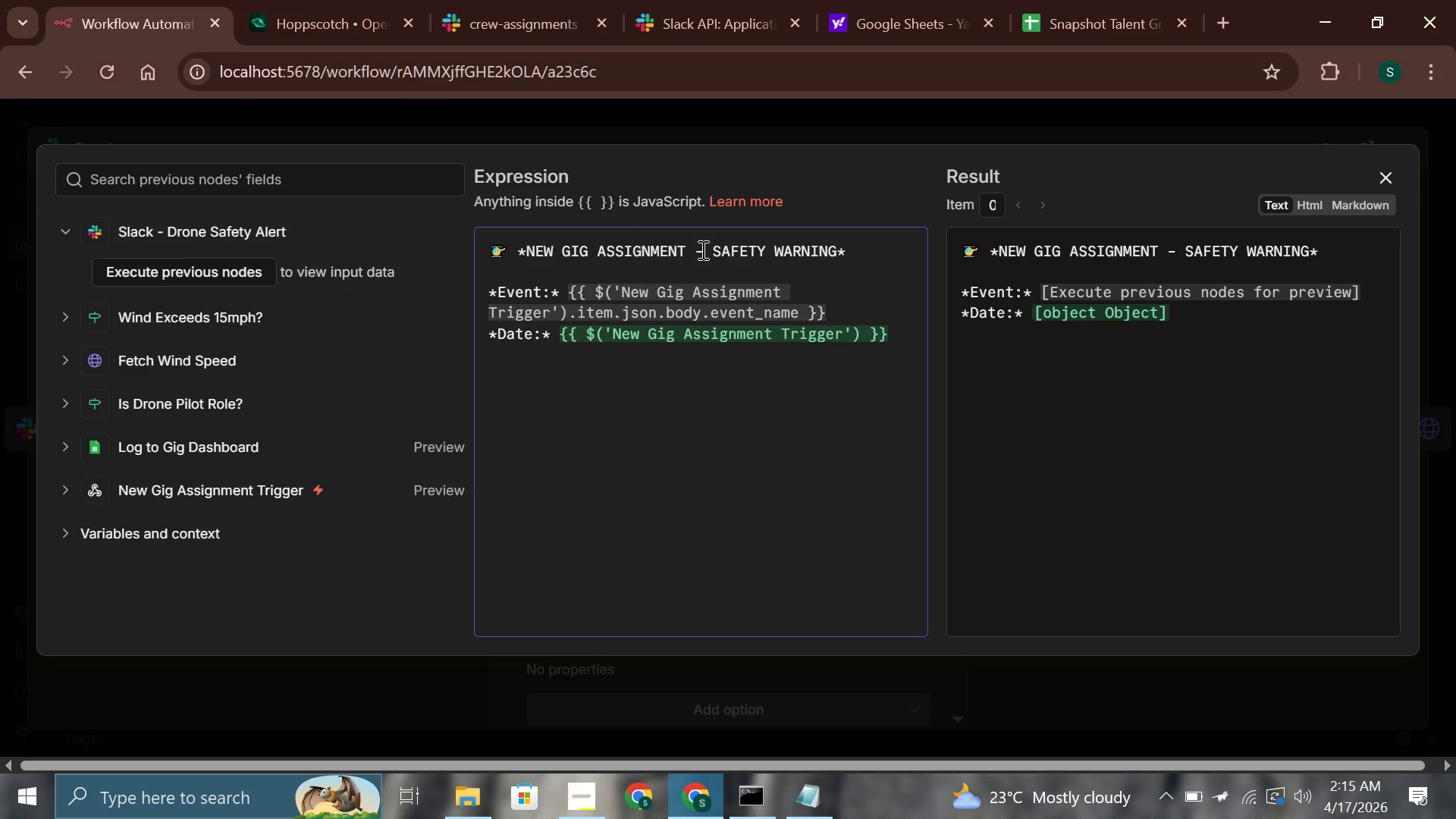 
type(item.json.body.location)
 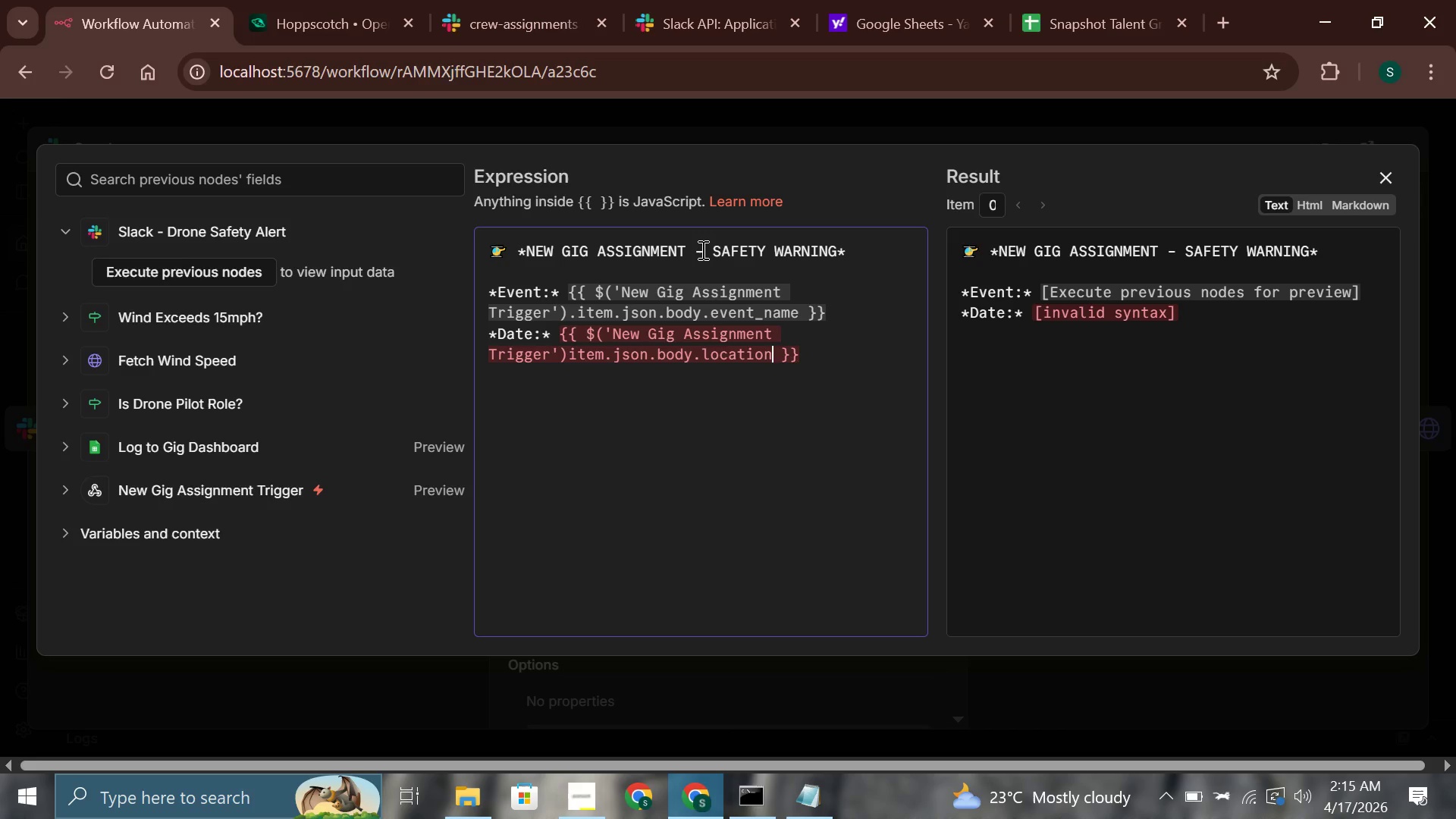 
hold_key(key=ControlLeft, duration=0.78)
 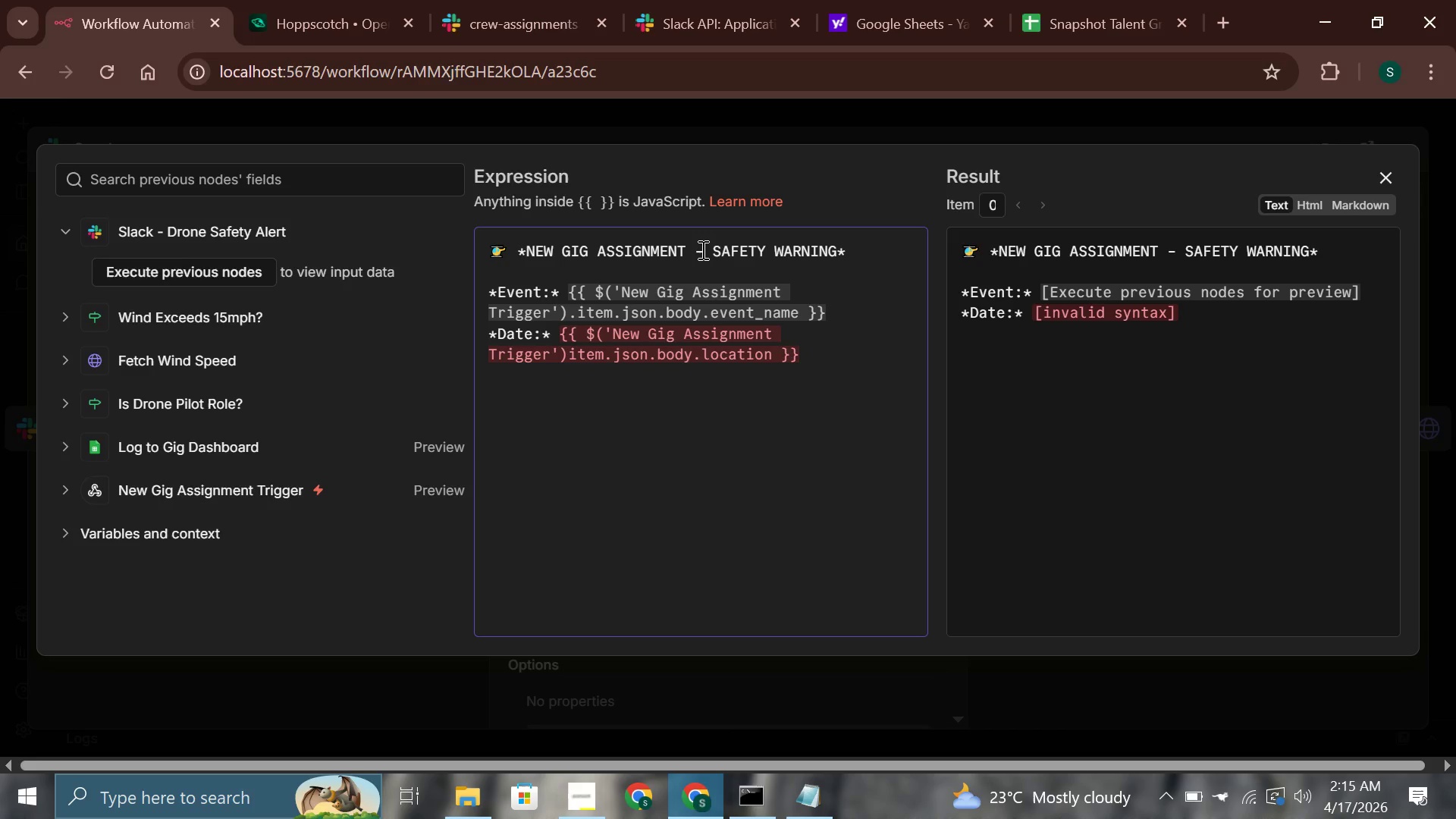 
hold_key(key=ArrowLeft, duration=1.31)
 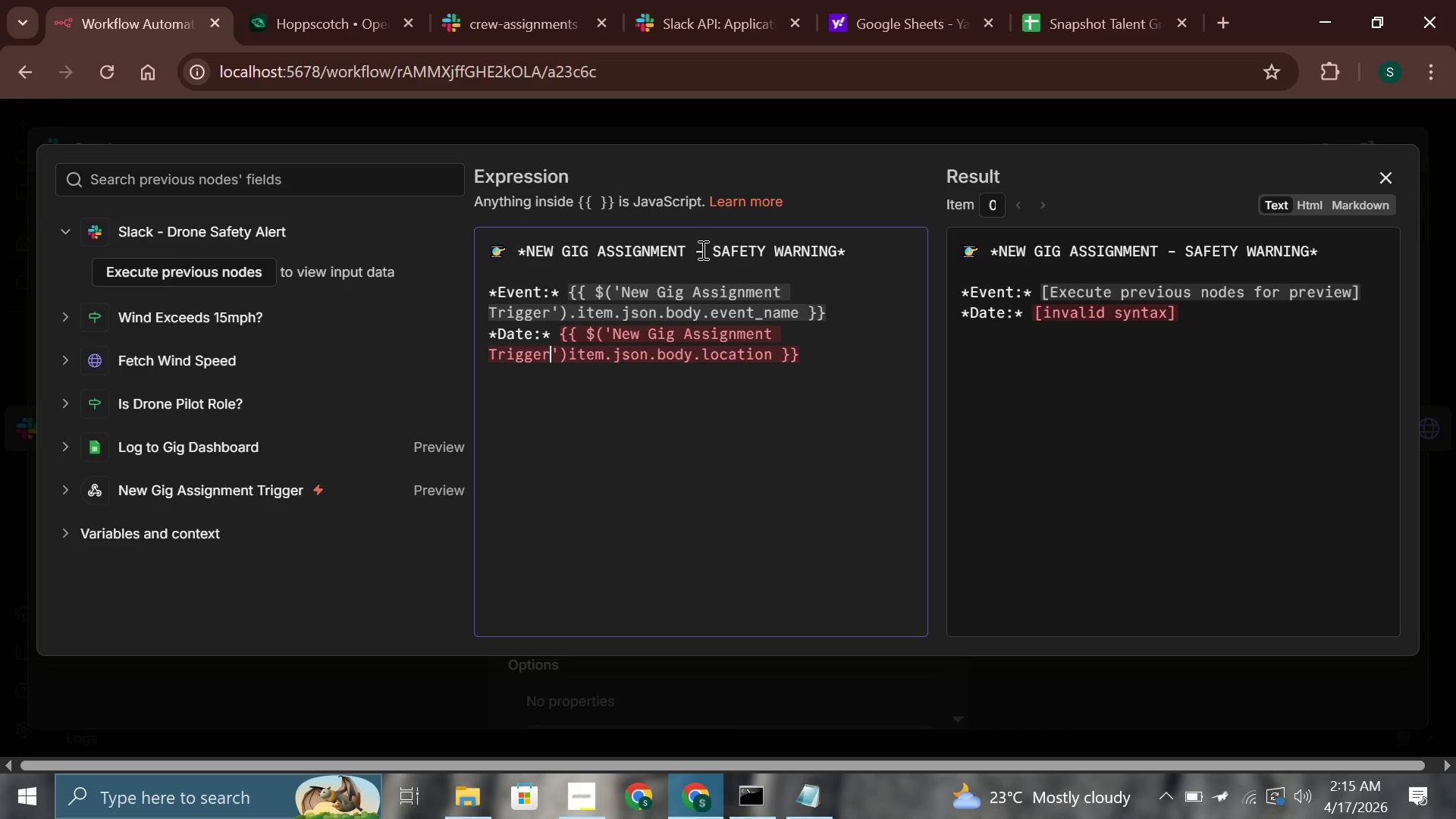 
key(ArrowRight)
 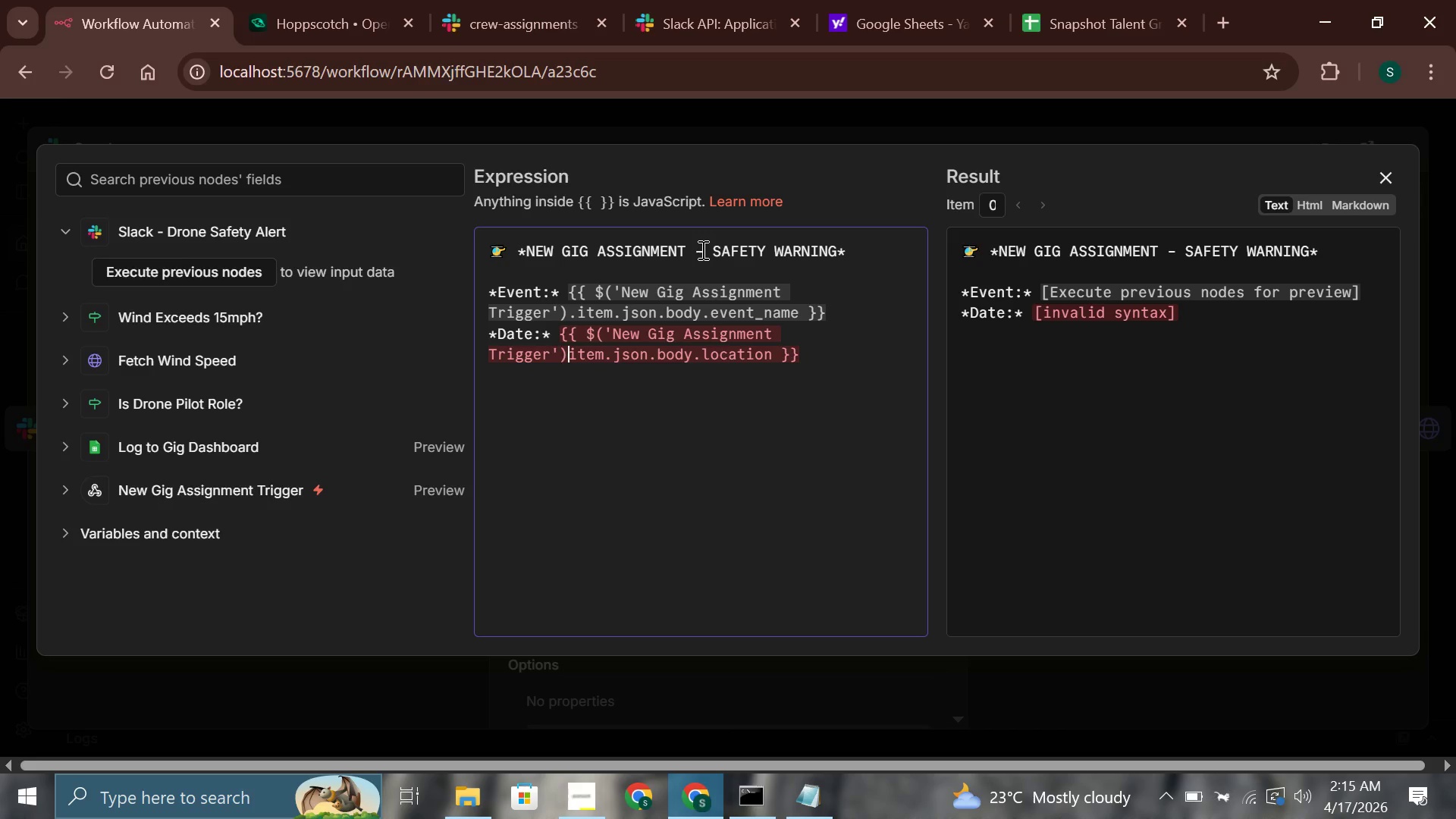 
key(ArrowRight)
 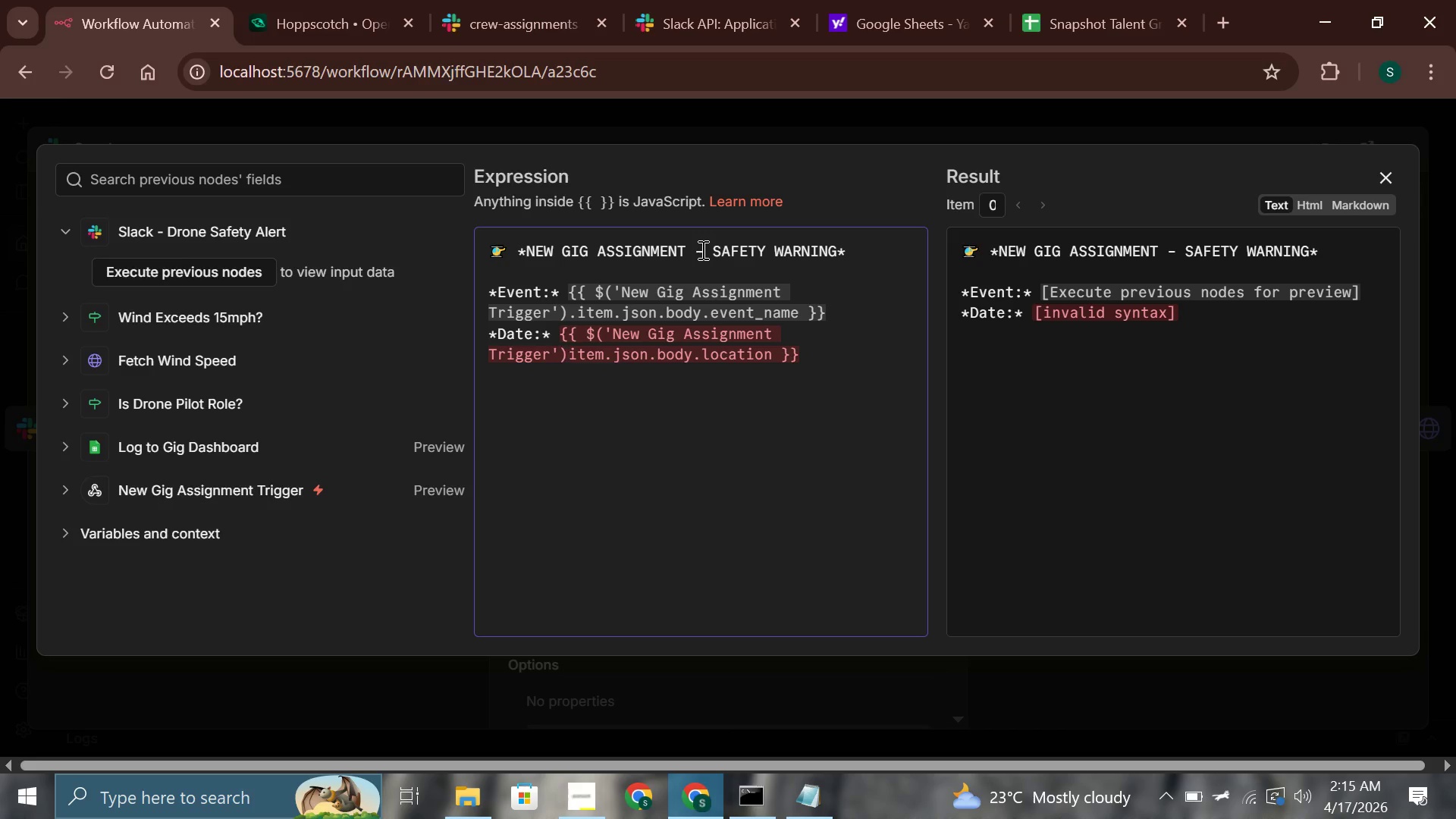 
key(Period)
 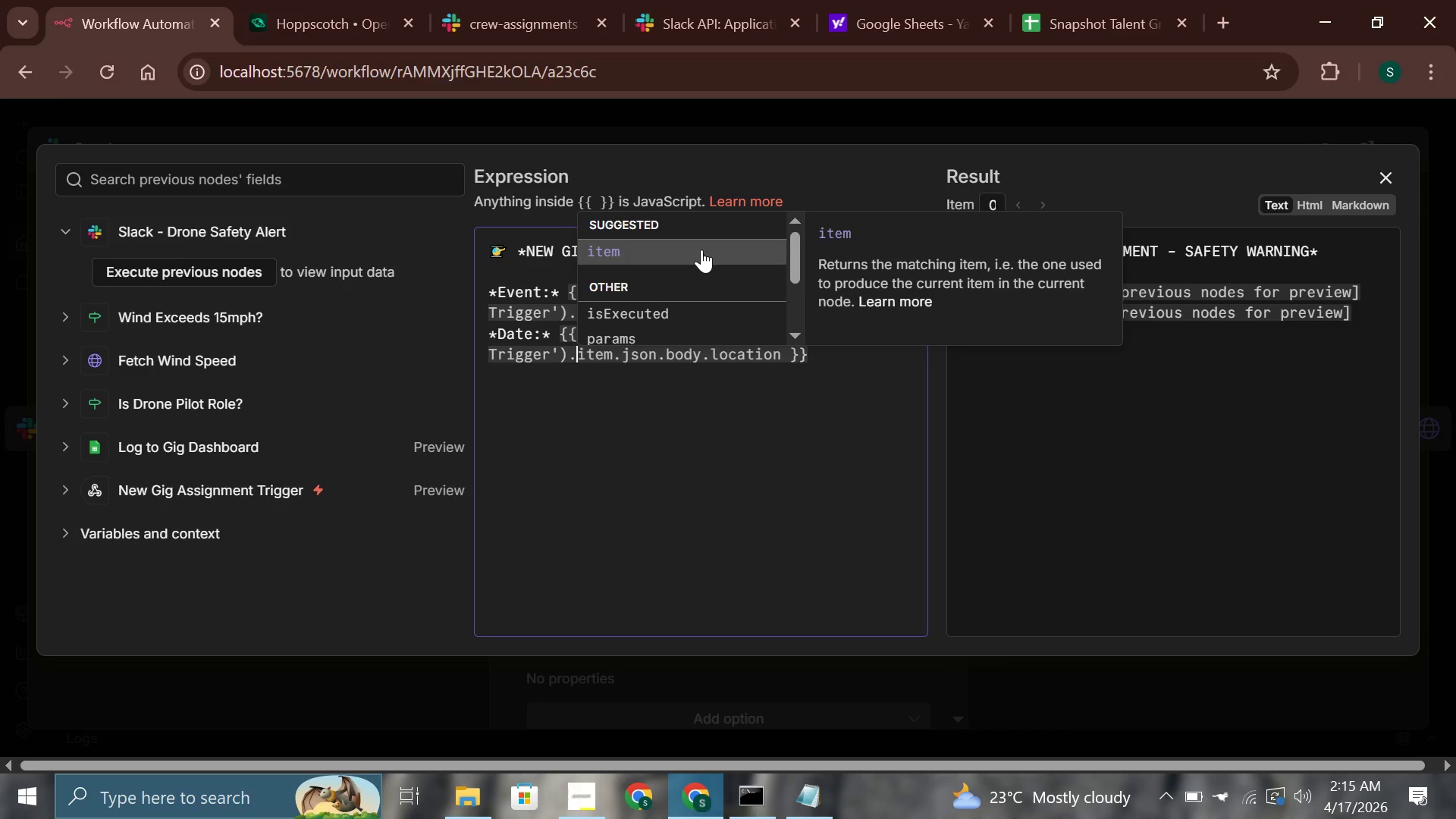 
hold_key(key=ArrowRight, duration=1.38)
 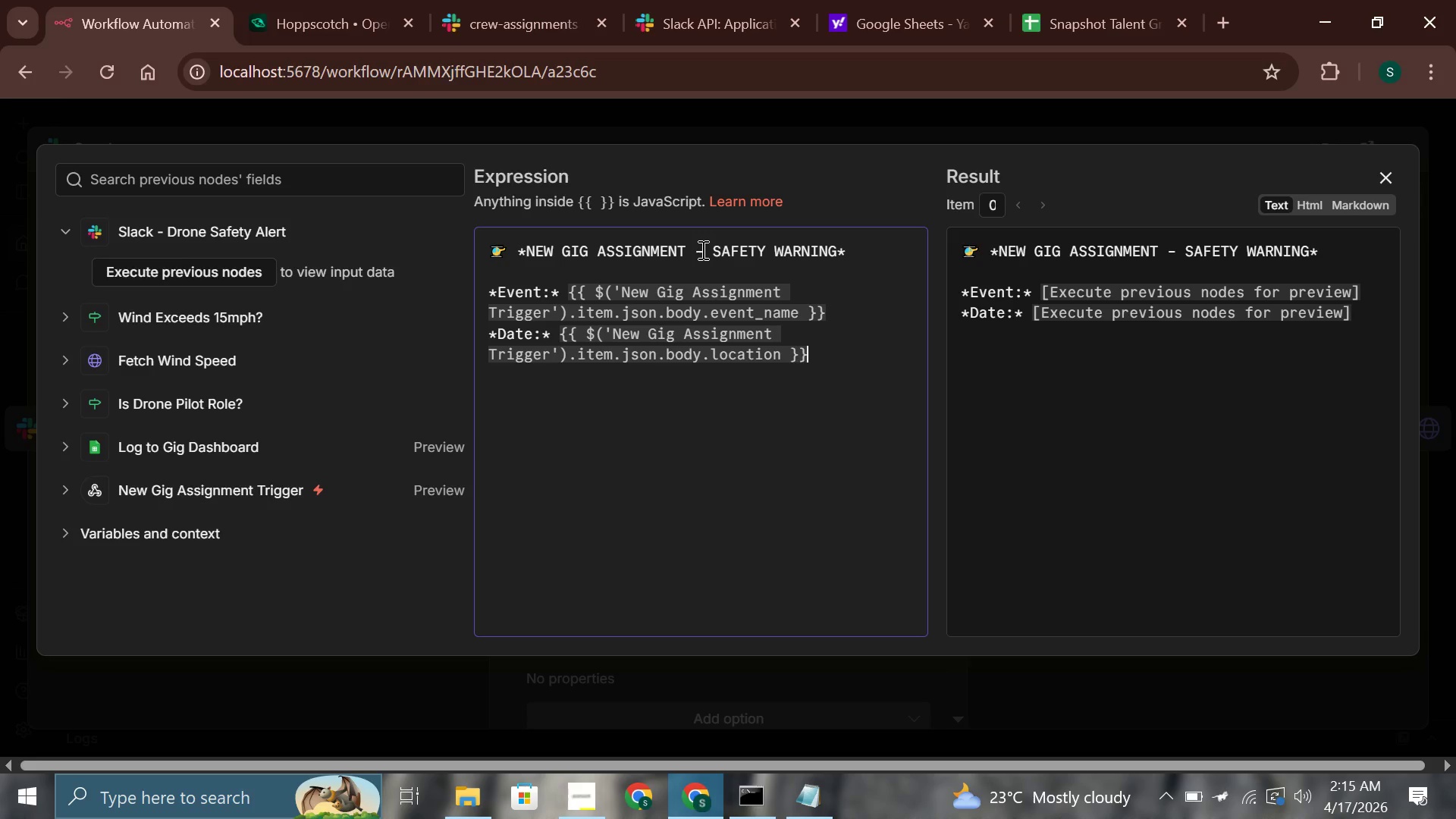 
key(Enter)
 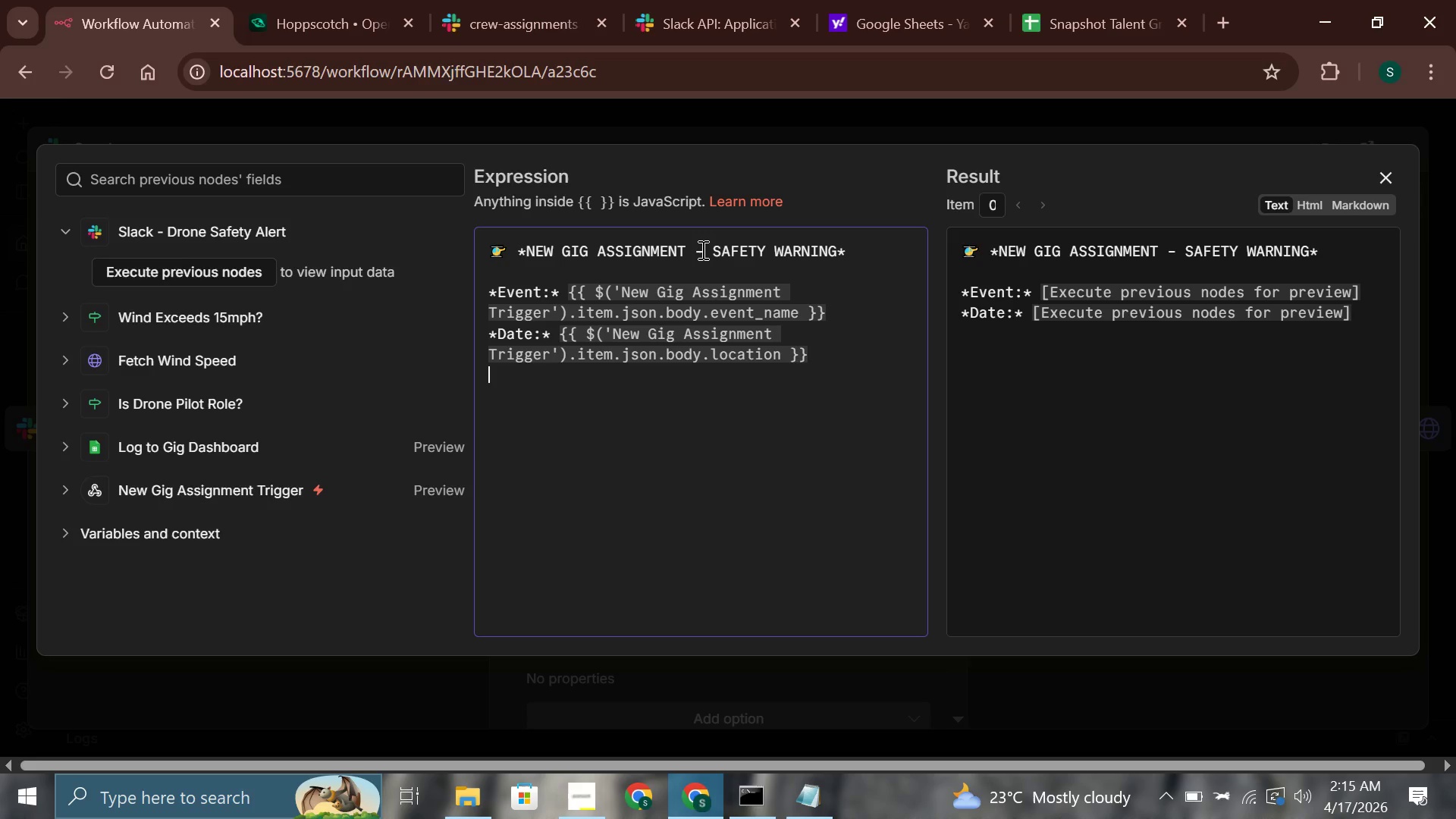 
type(*Role:* {{)
 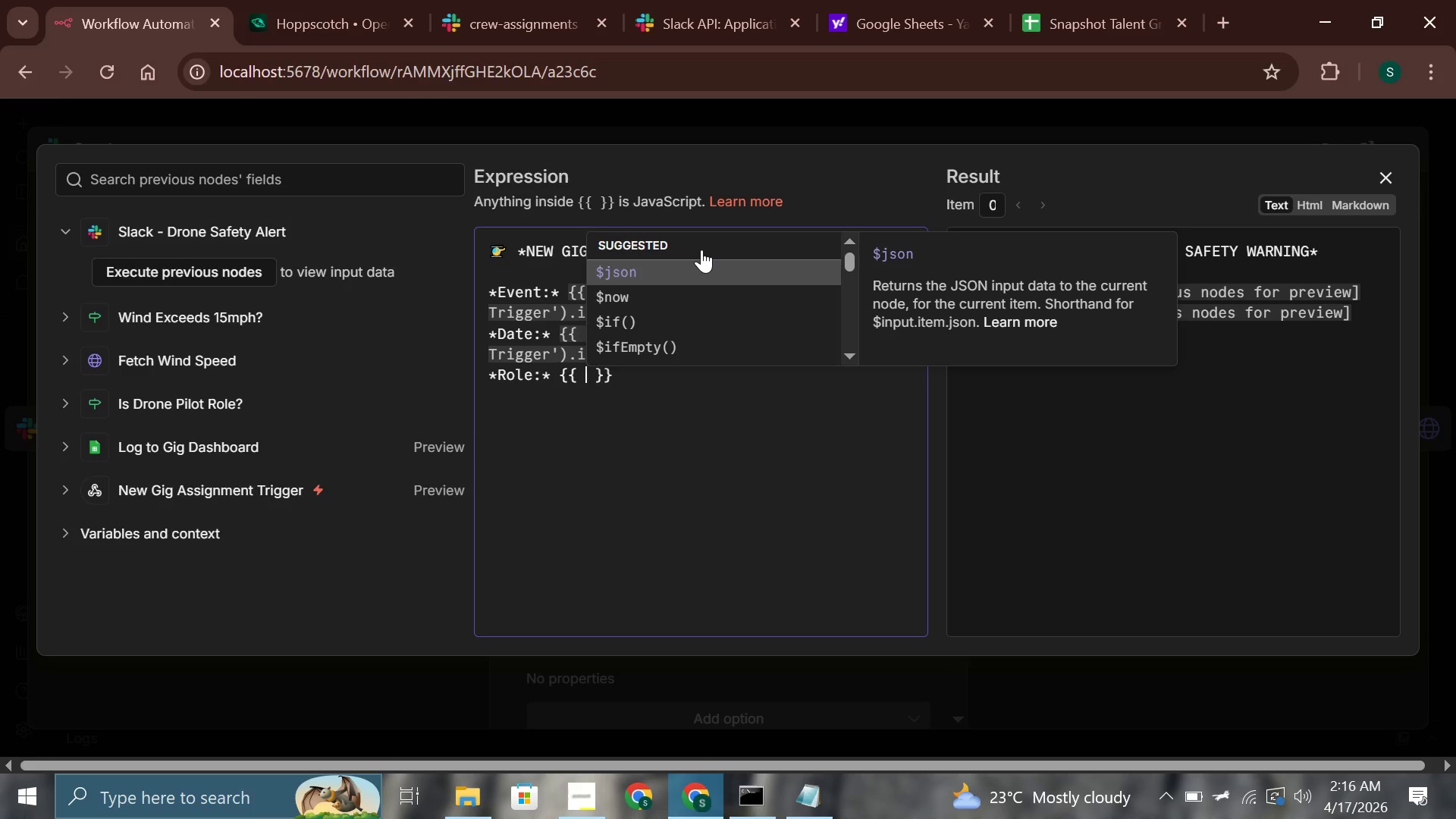 
type($(')
 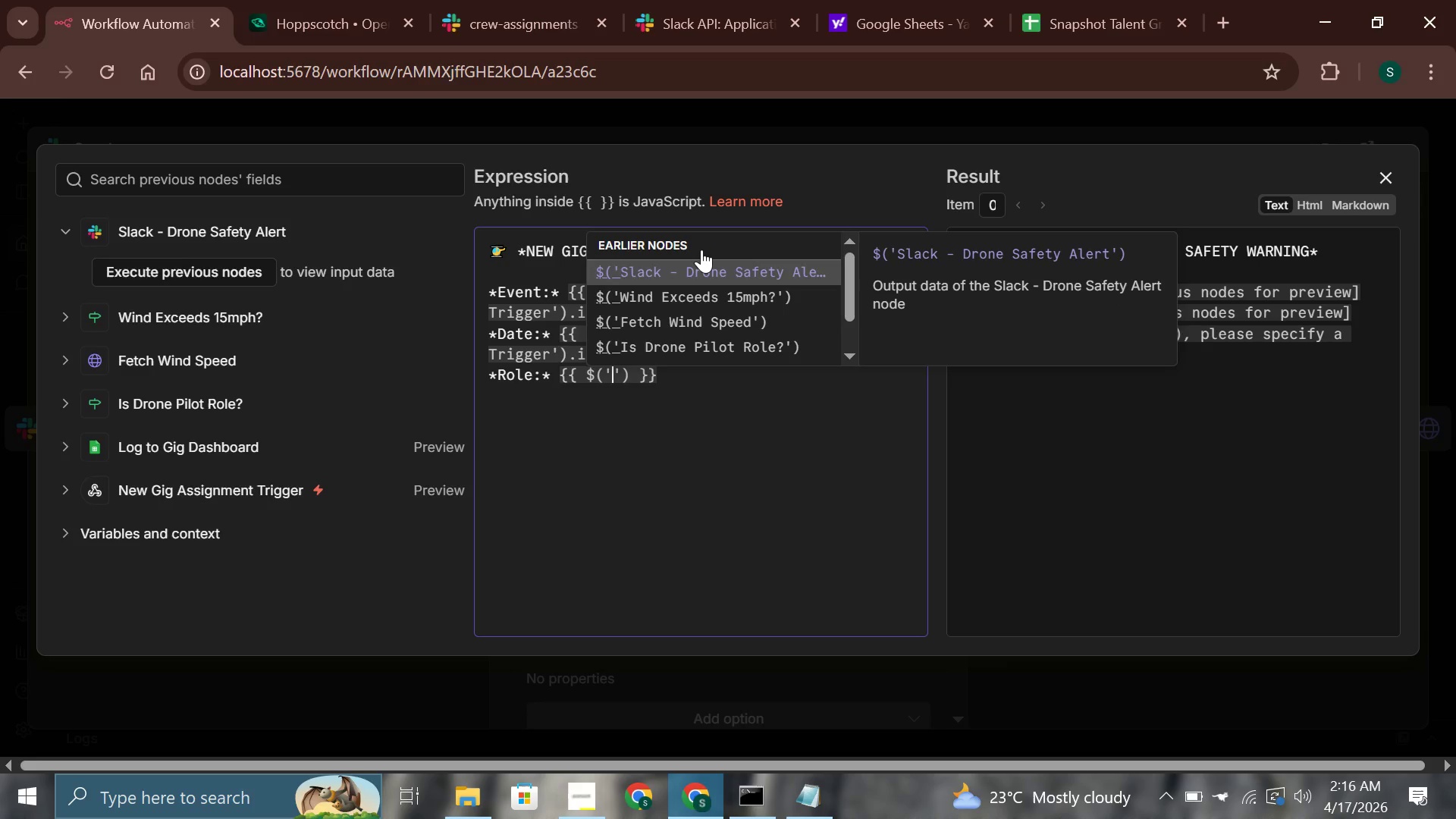 
key(ArrowDown)
 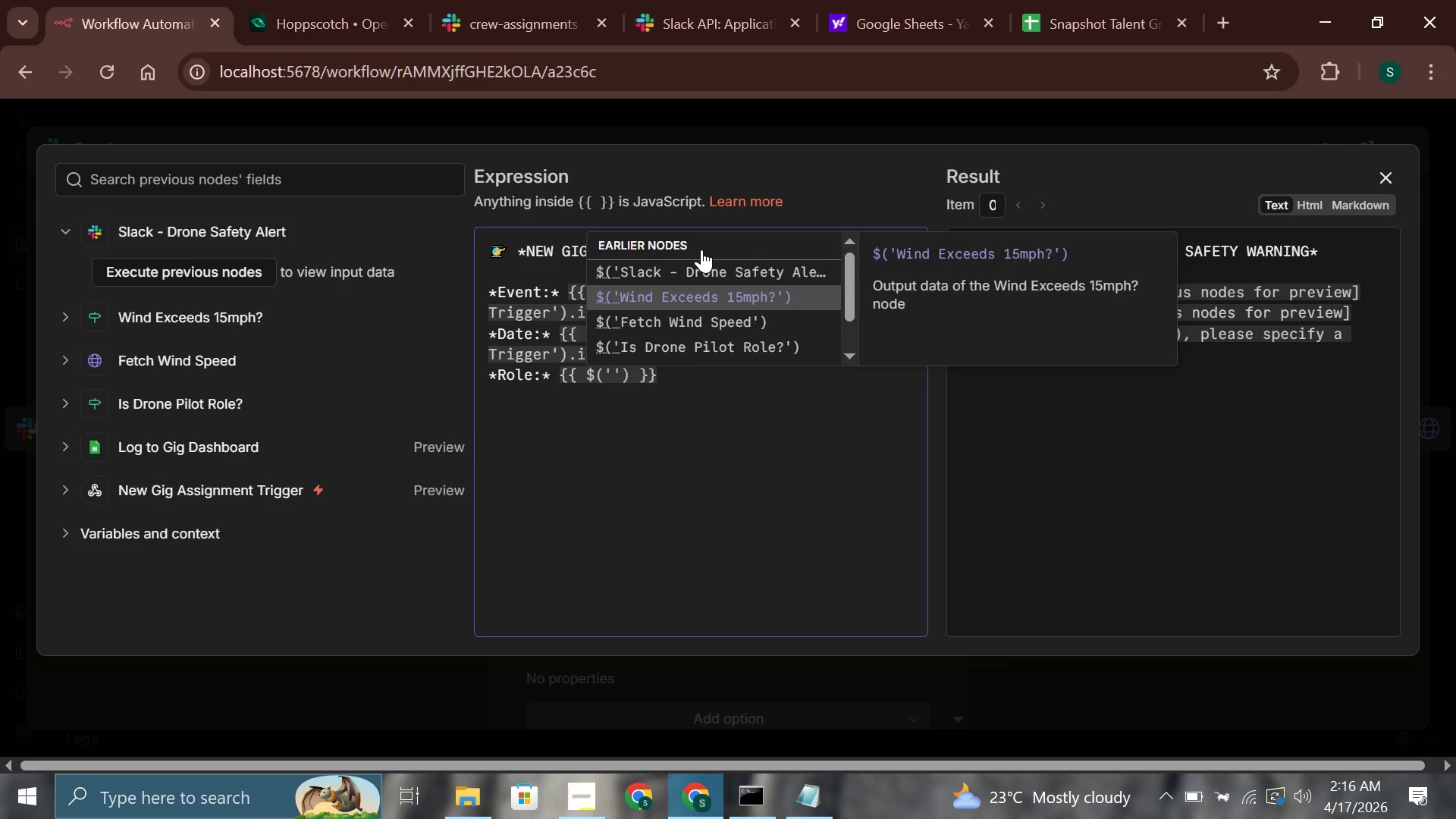 
key(ArrowDown)
 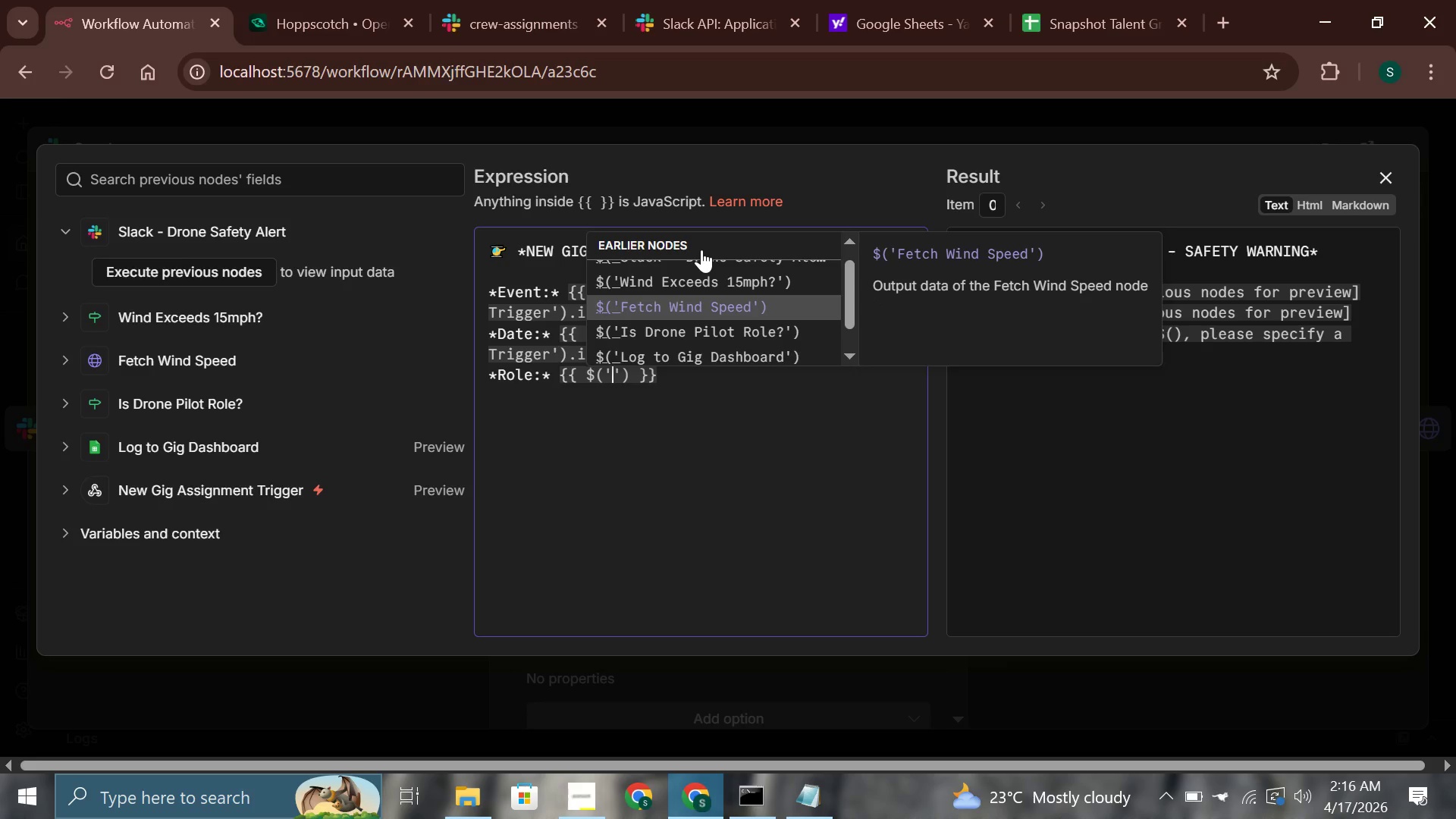 
key(ArrowDown)
 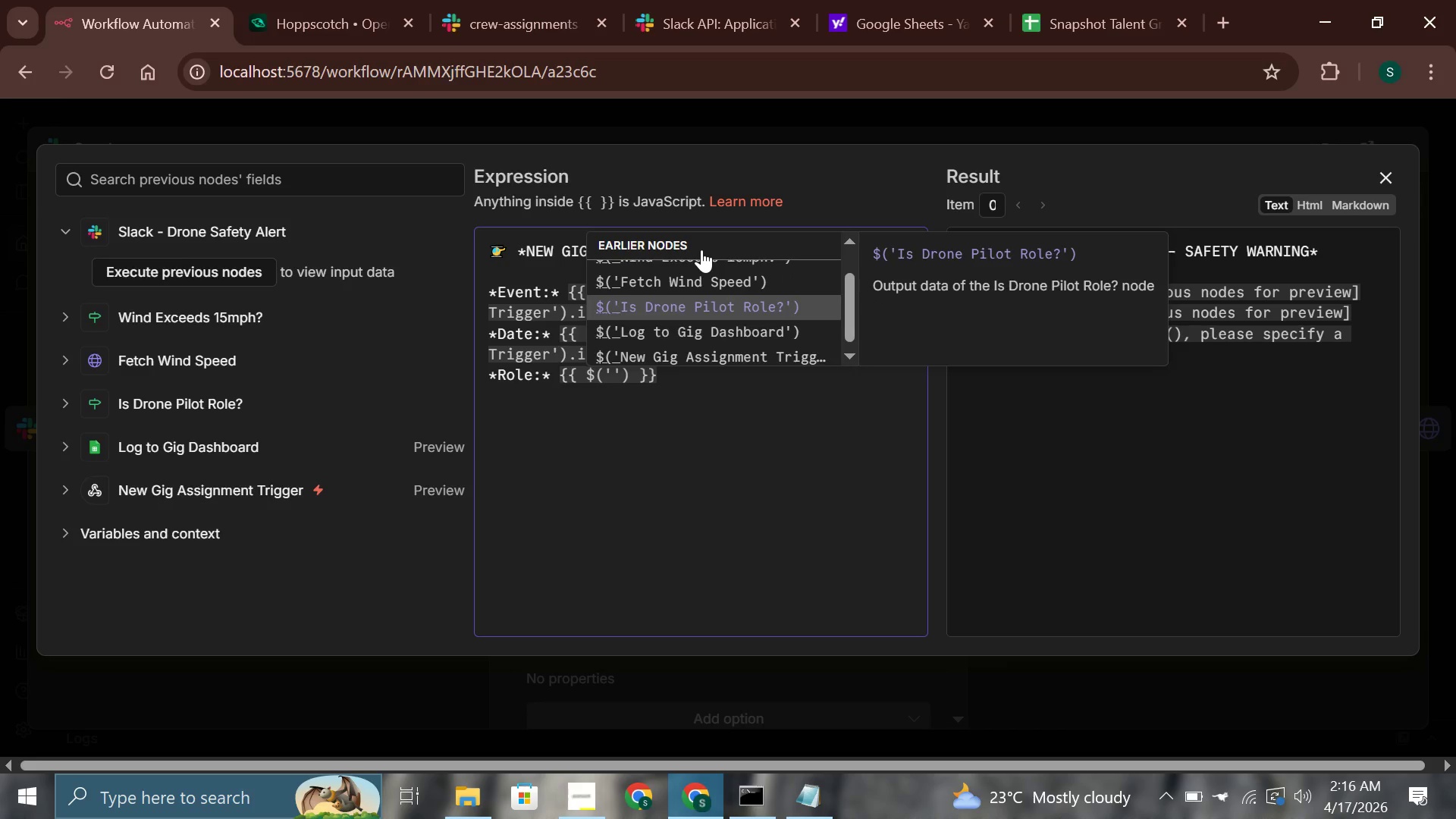 
key(ArrowDown)
 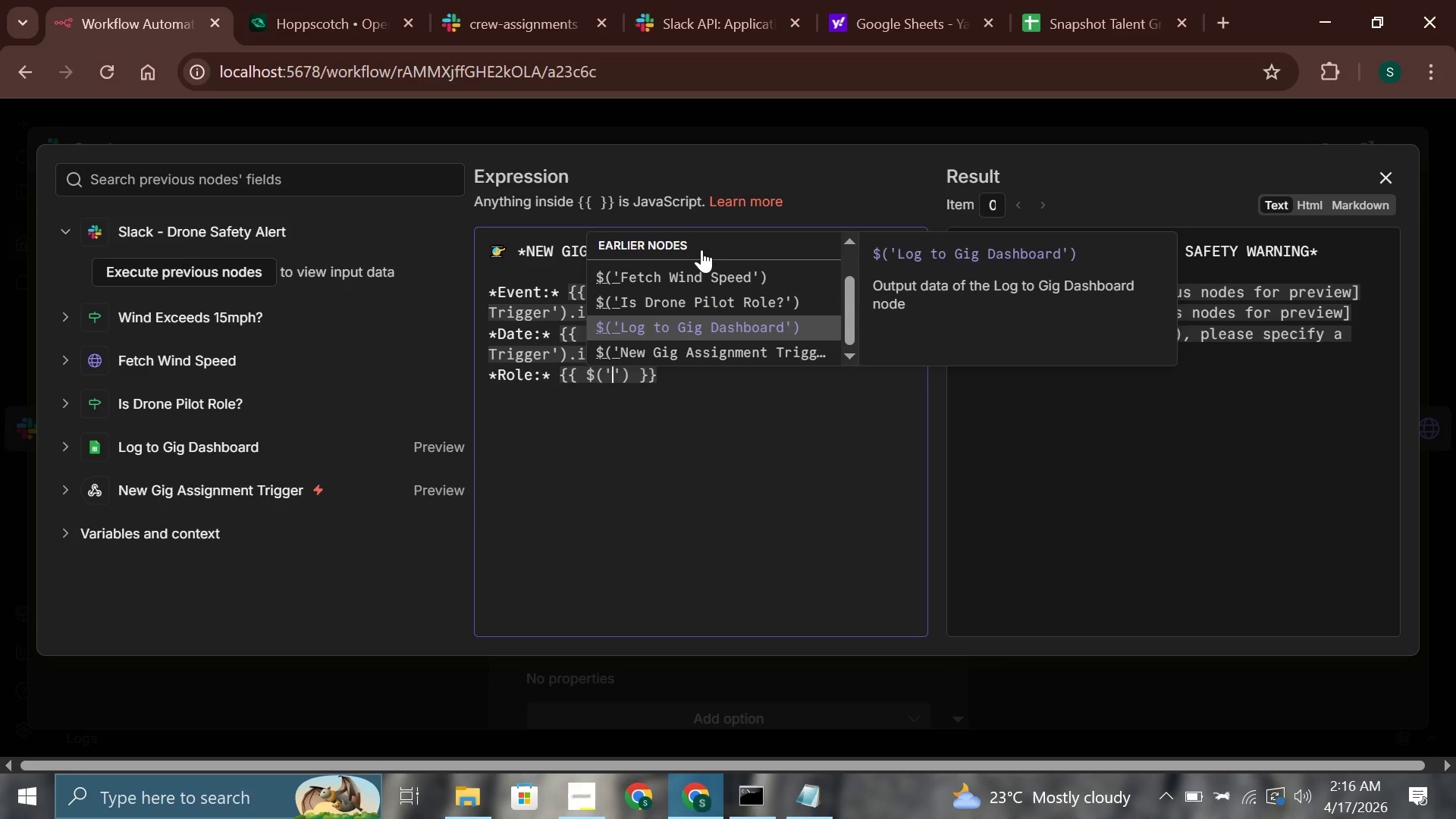 
key(ArrowDown)
 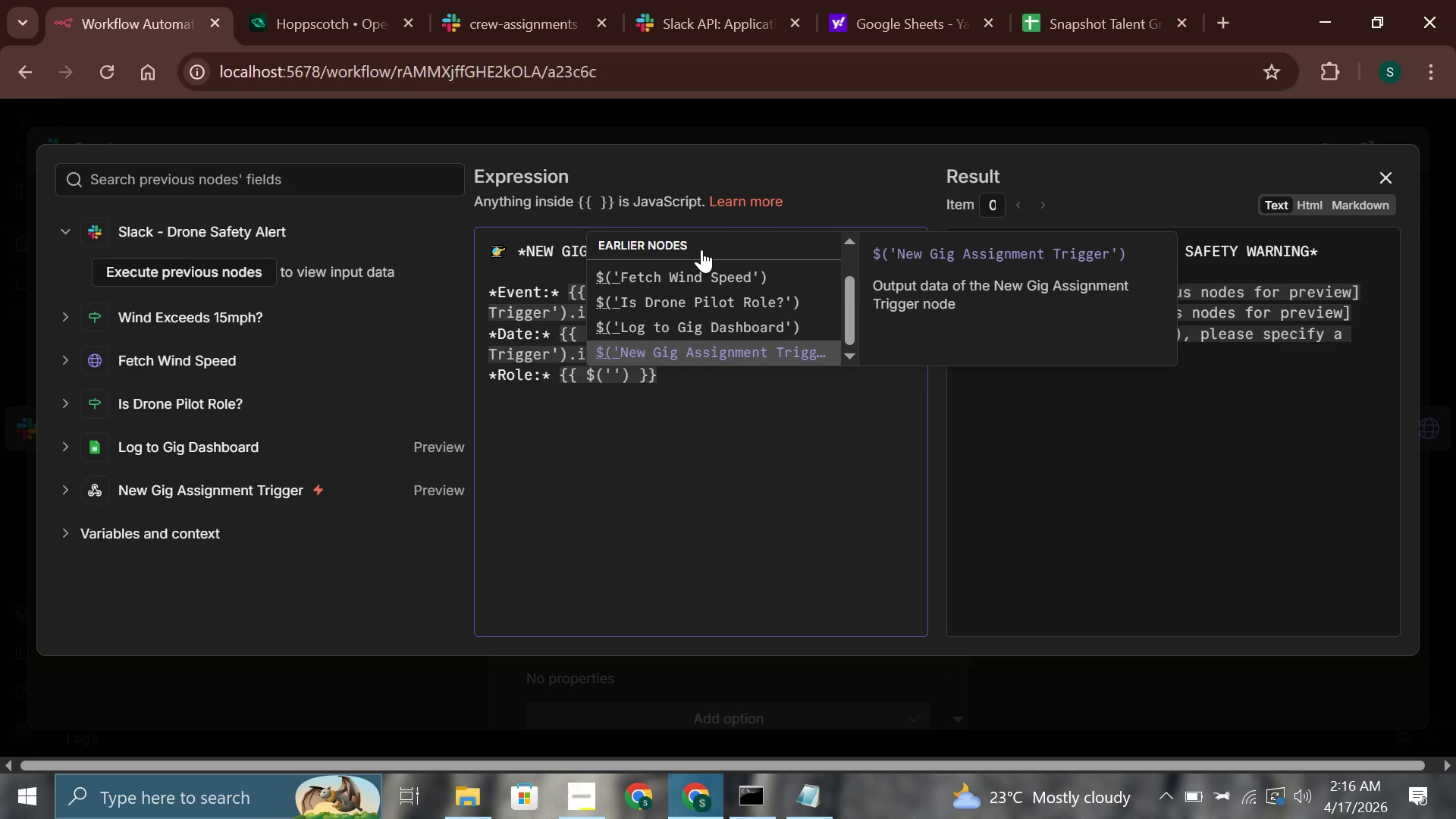 
key(Enter)
 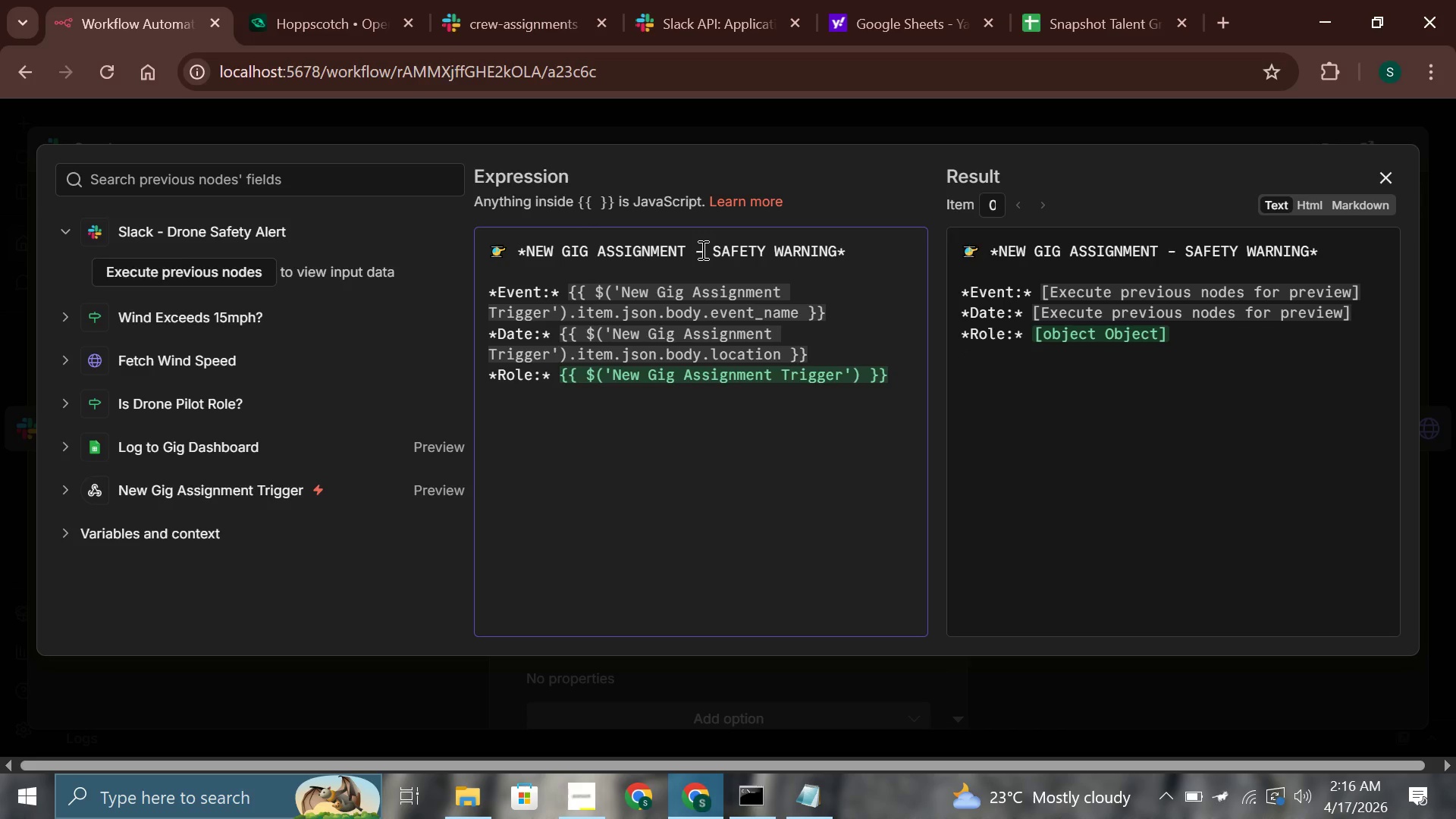 
wait(9.2)
 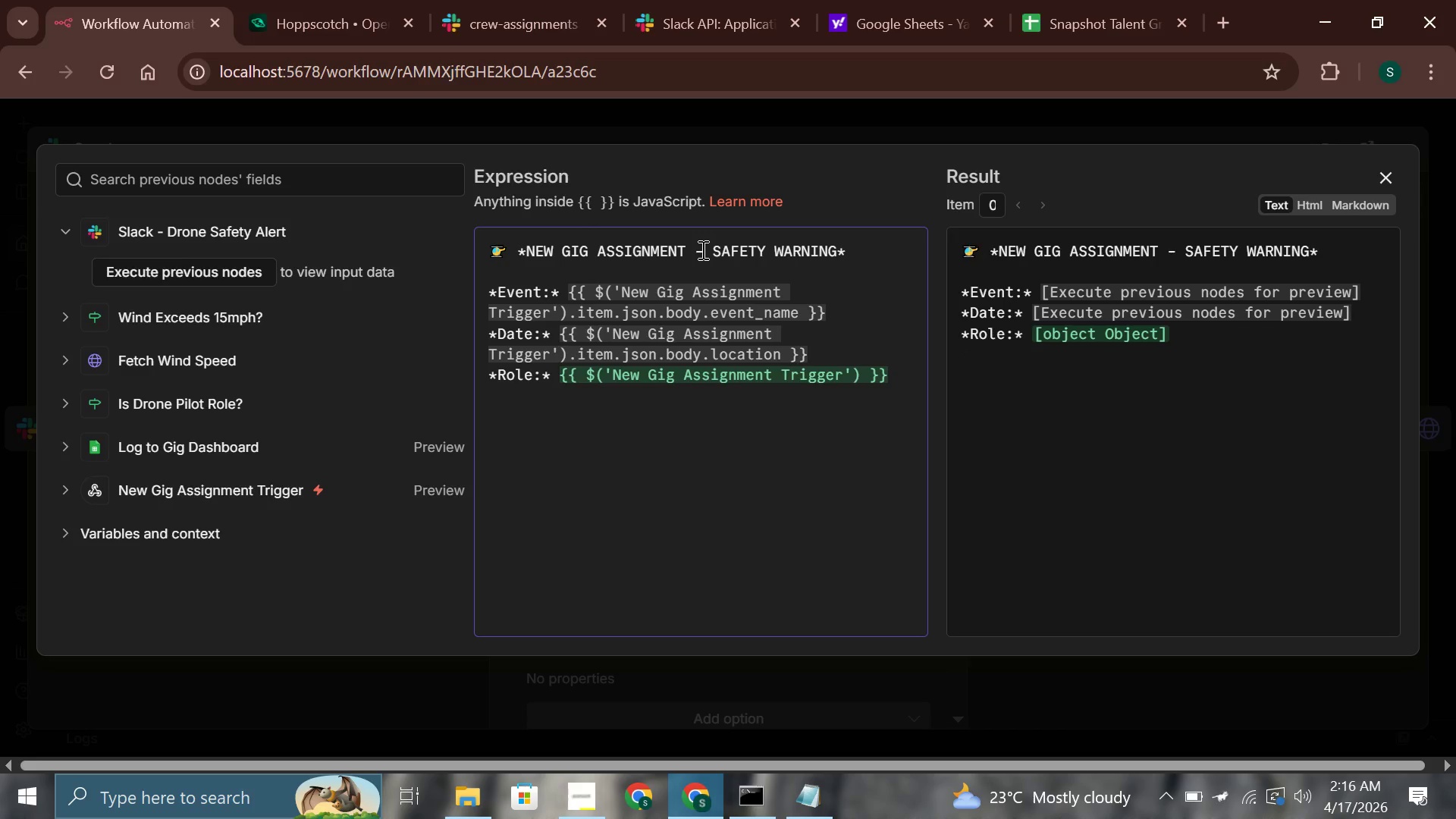 
type(.item.json.body.crew_role)
 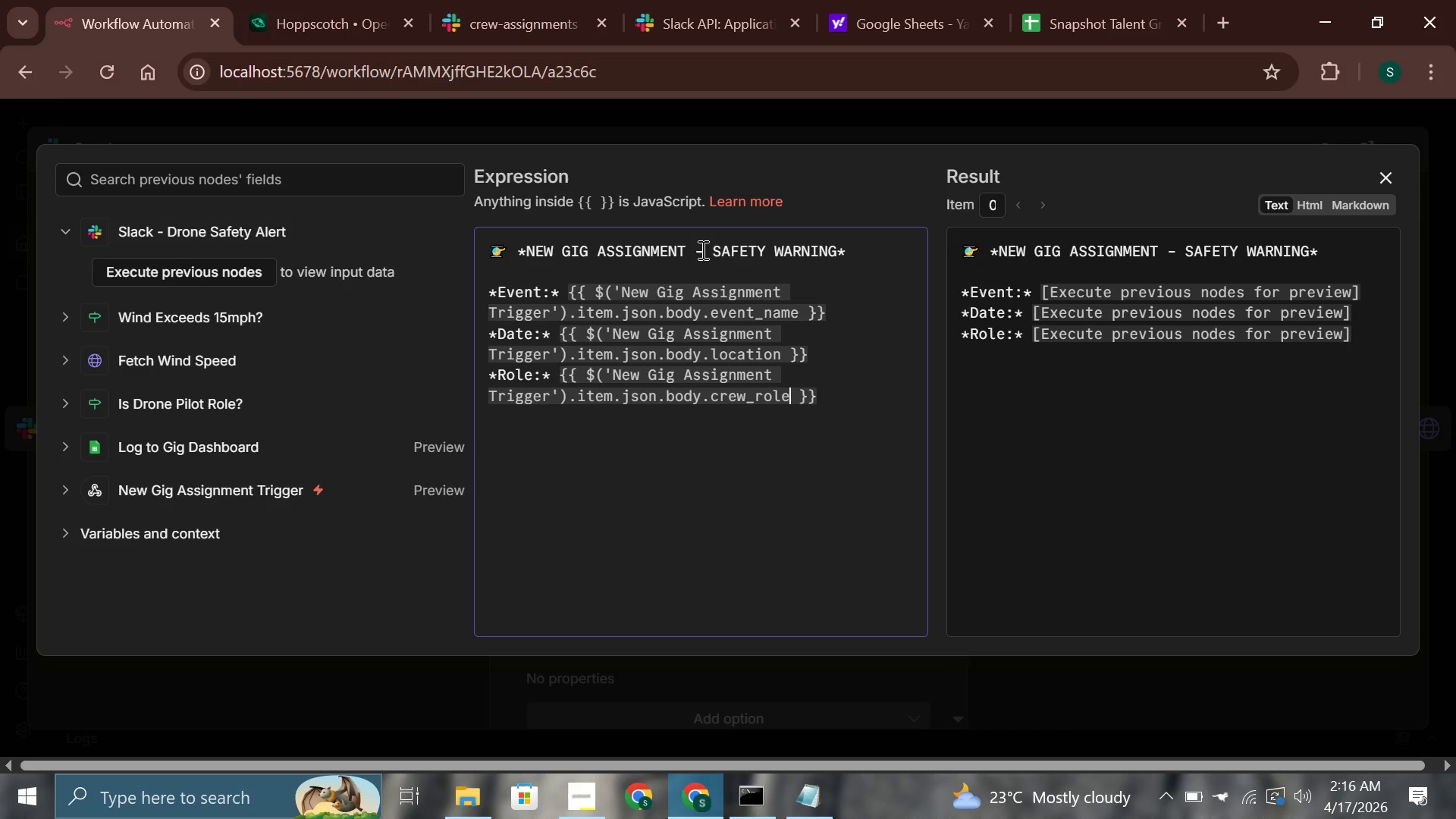 
key(ArrowDown)
 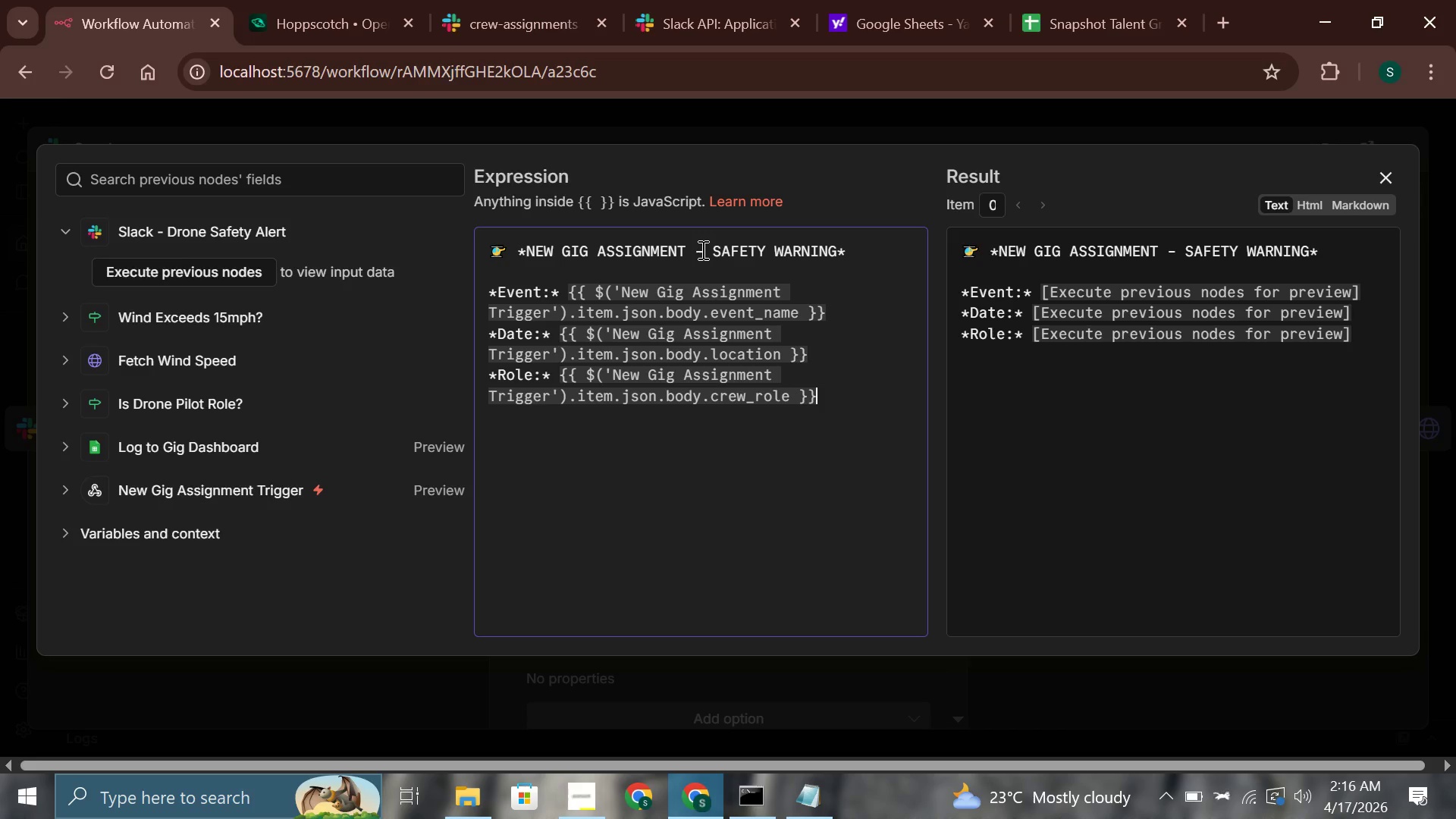 
key(ArrowDown)
 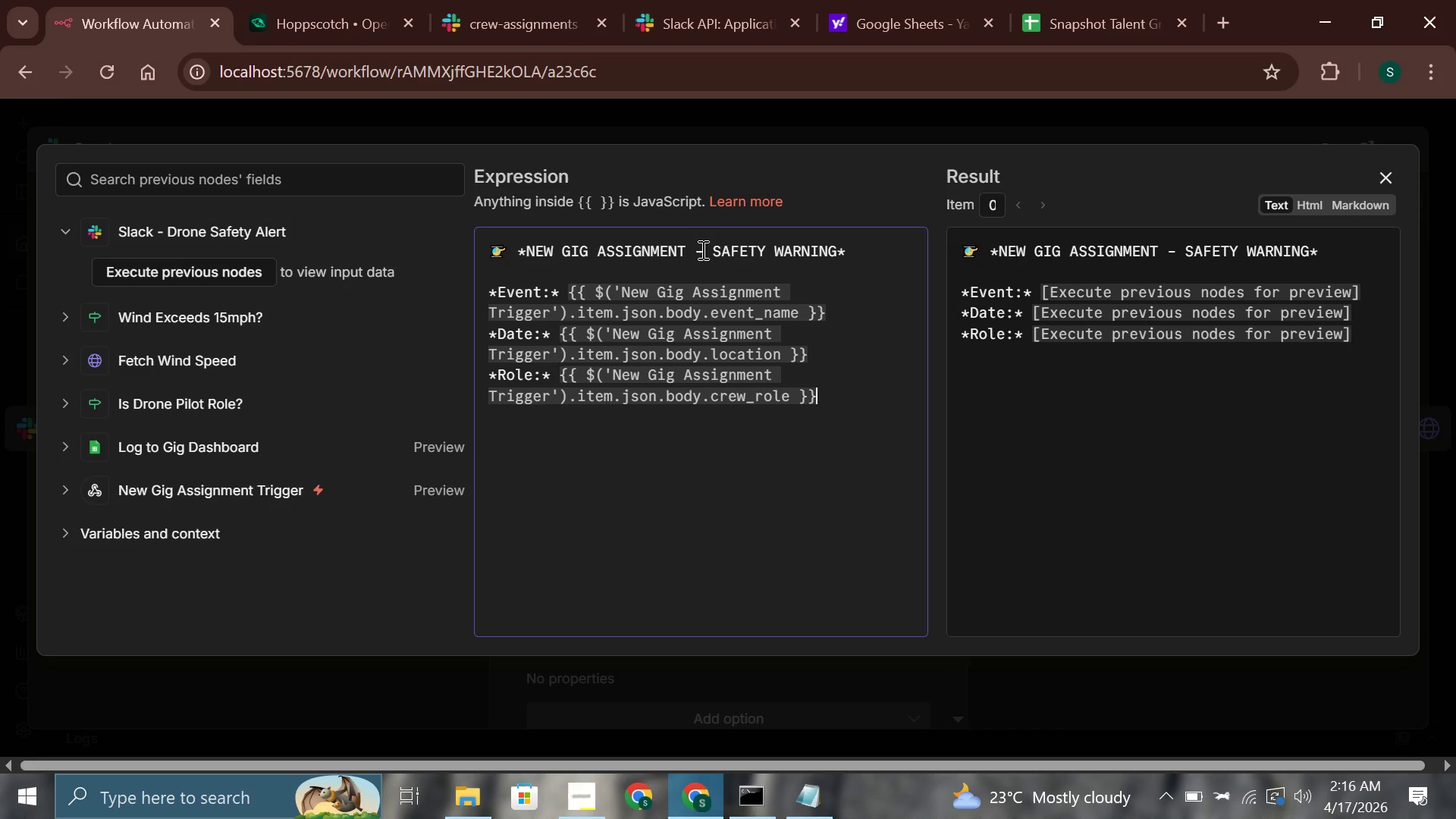 
key(Enter)
 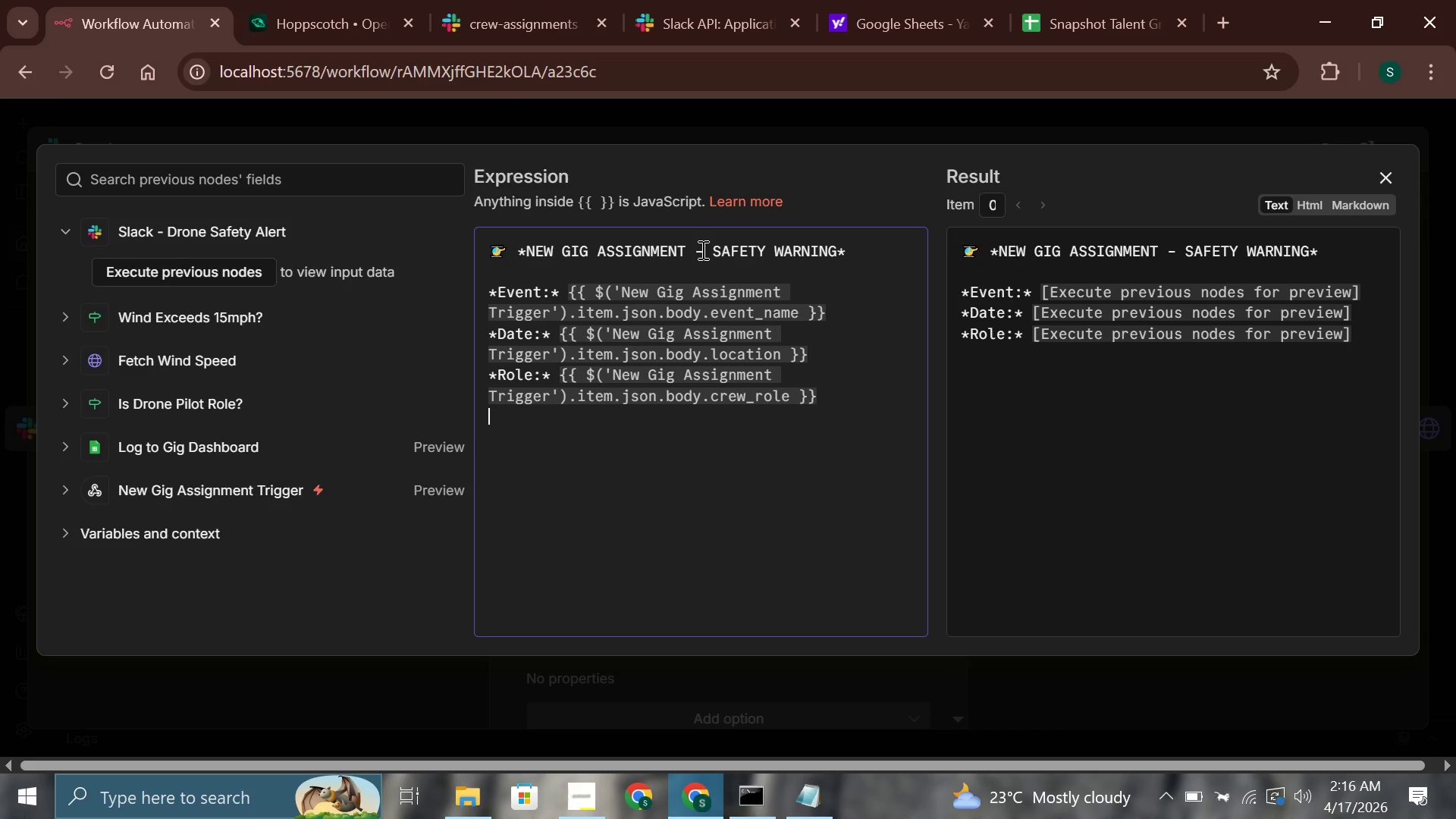 
type(*Assigned To:* {{$(')
 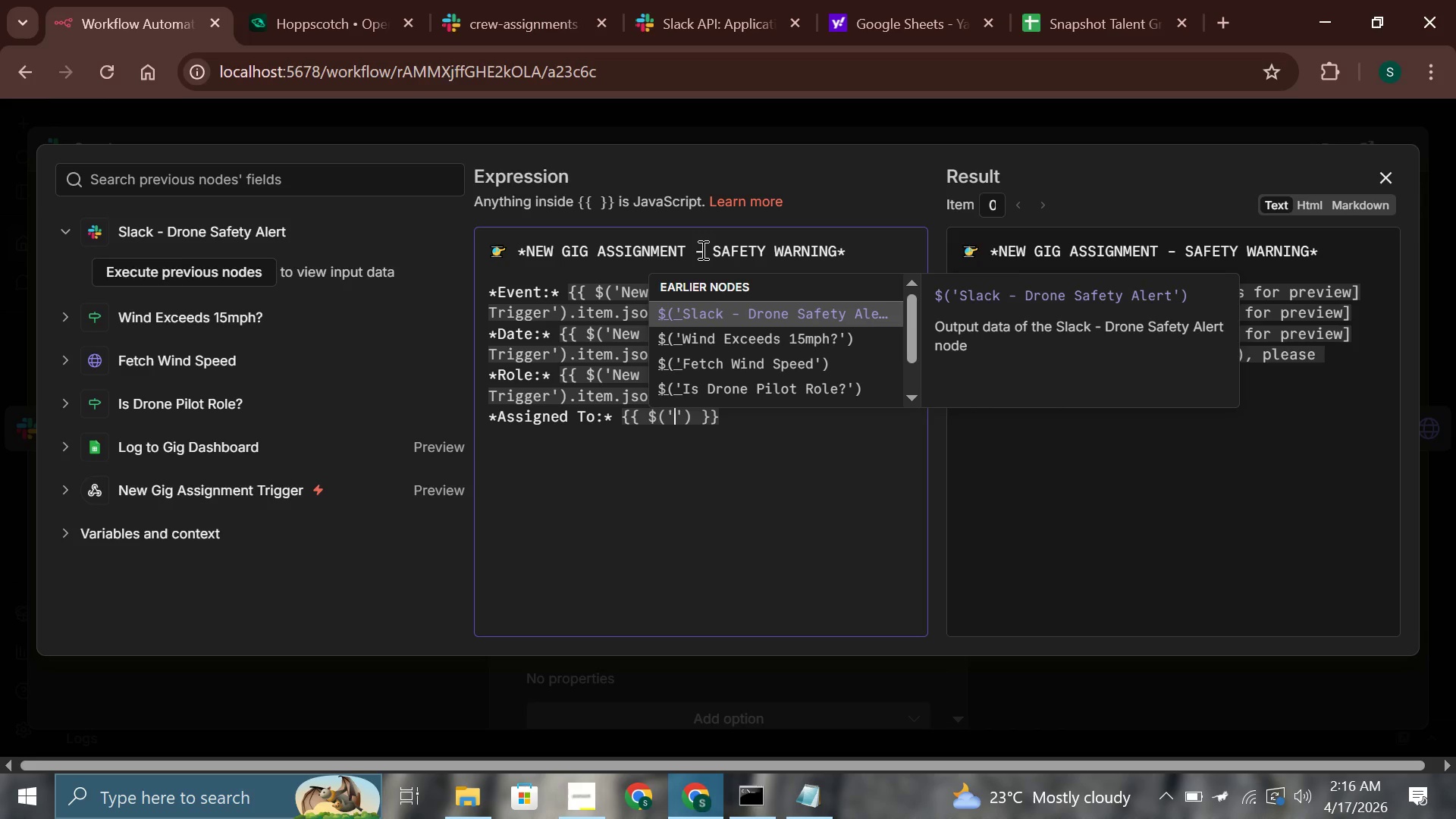 
key(Shift+N)
 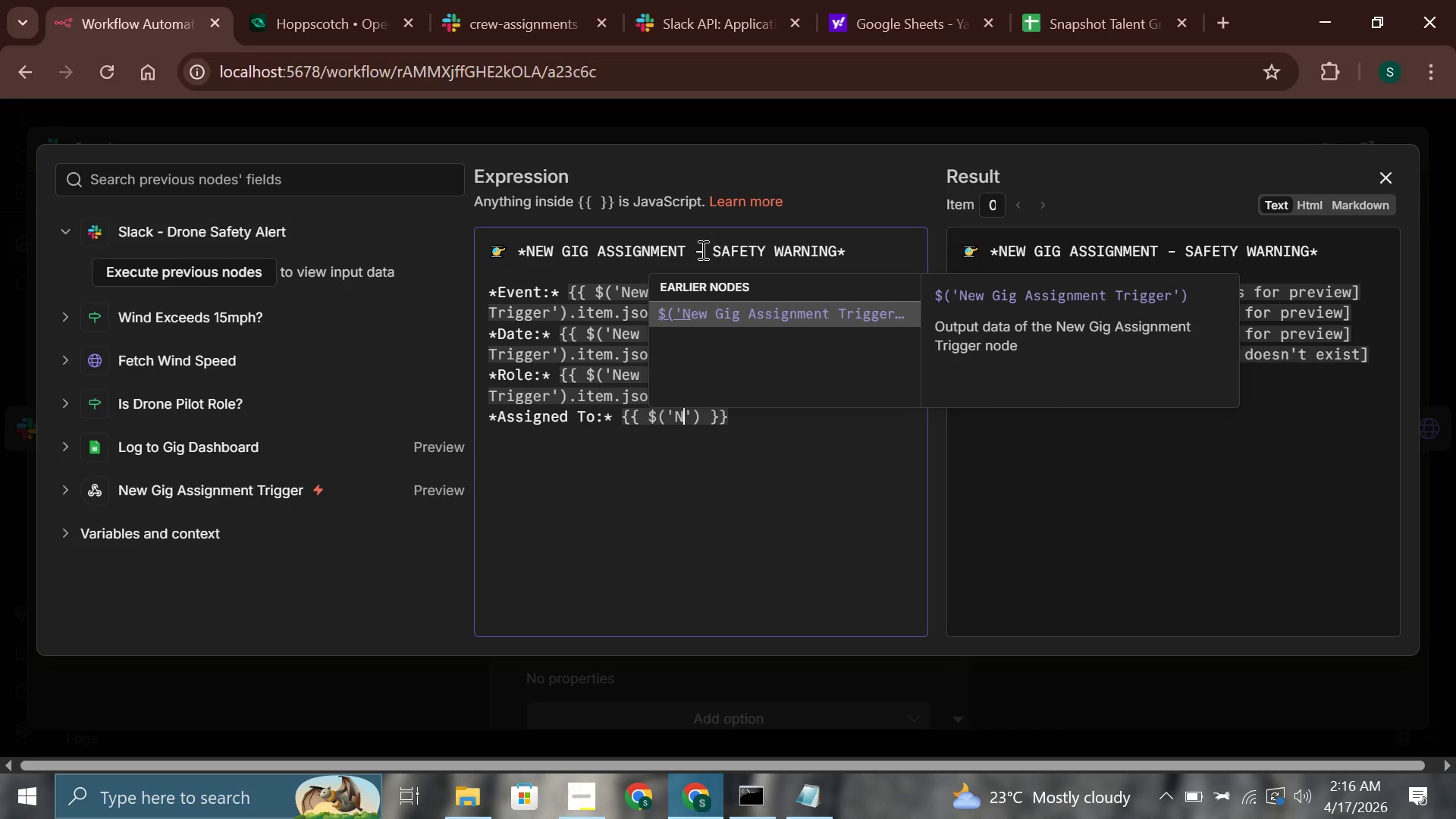 
key(Enter)
 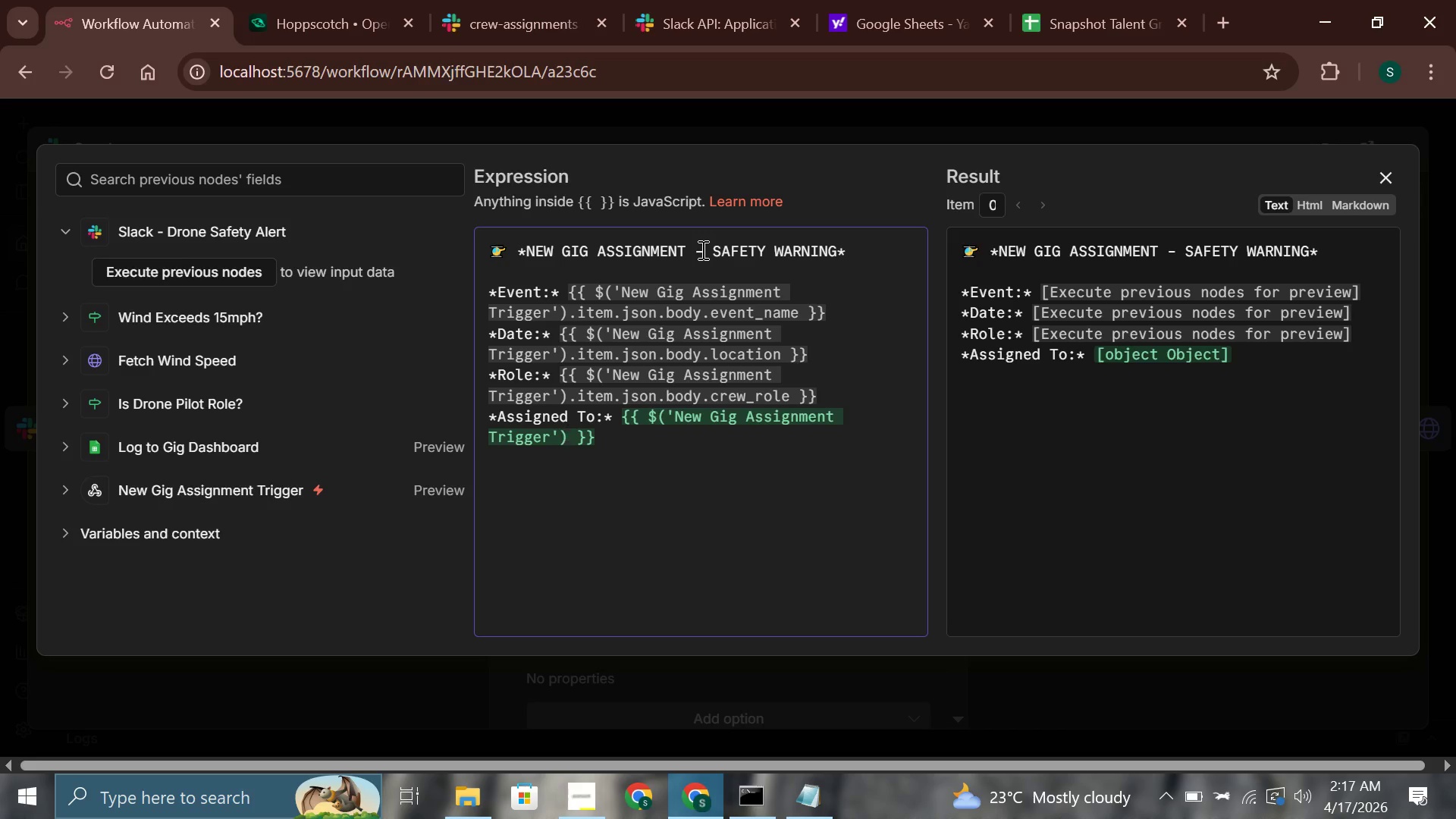 
wait(6.94)
 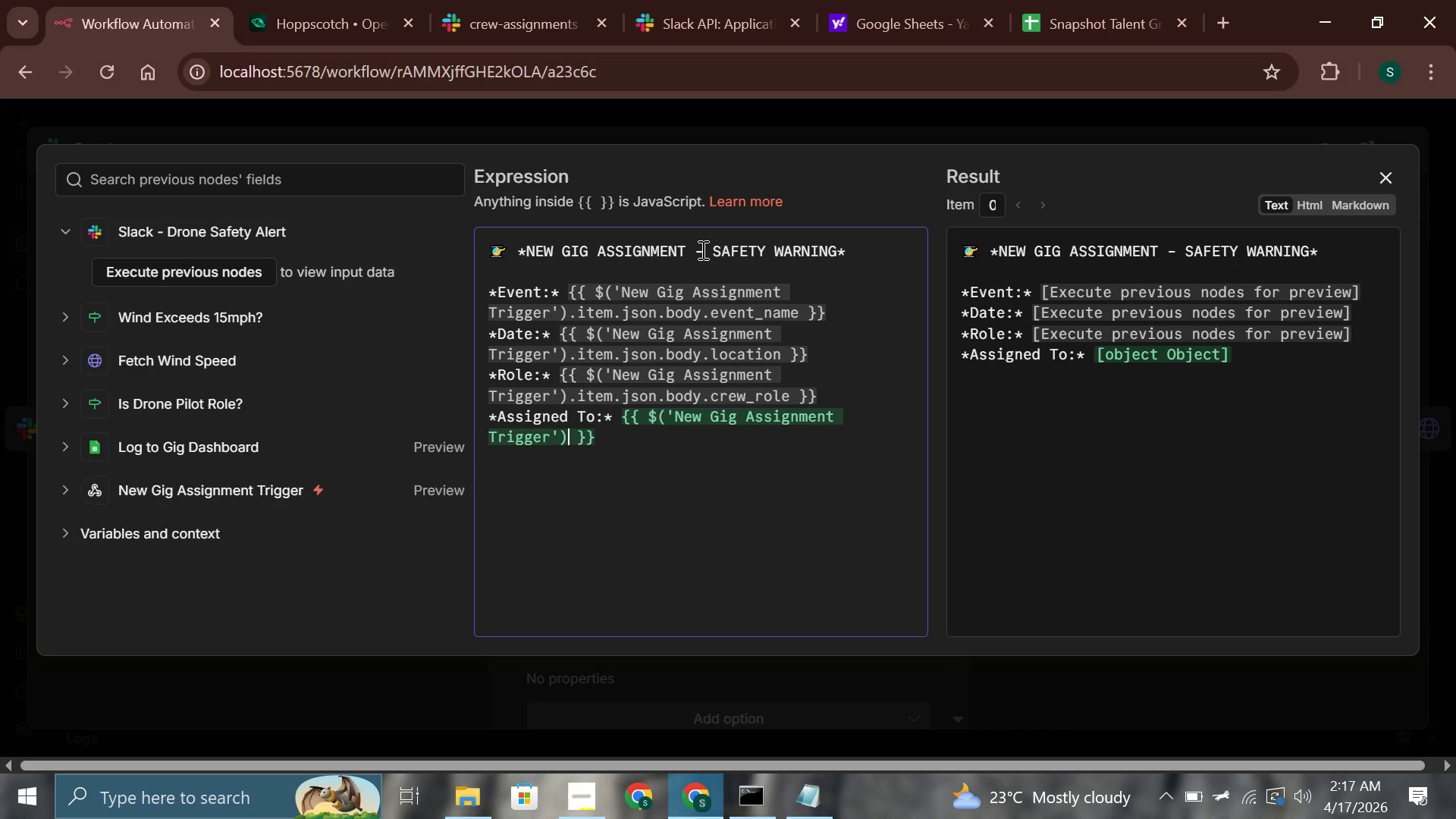 
type(.item.json.body)
 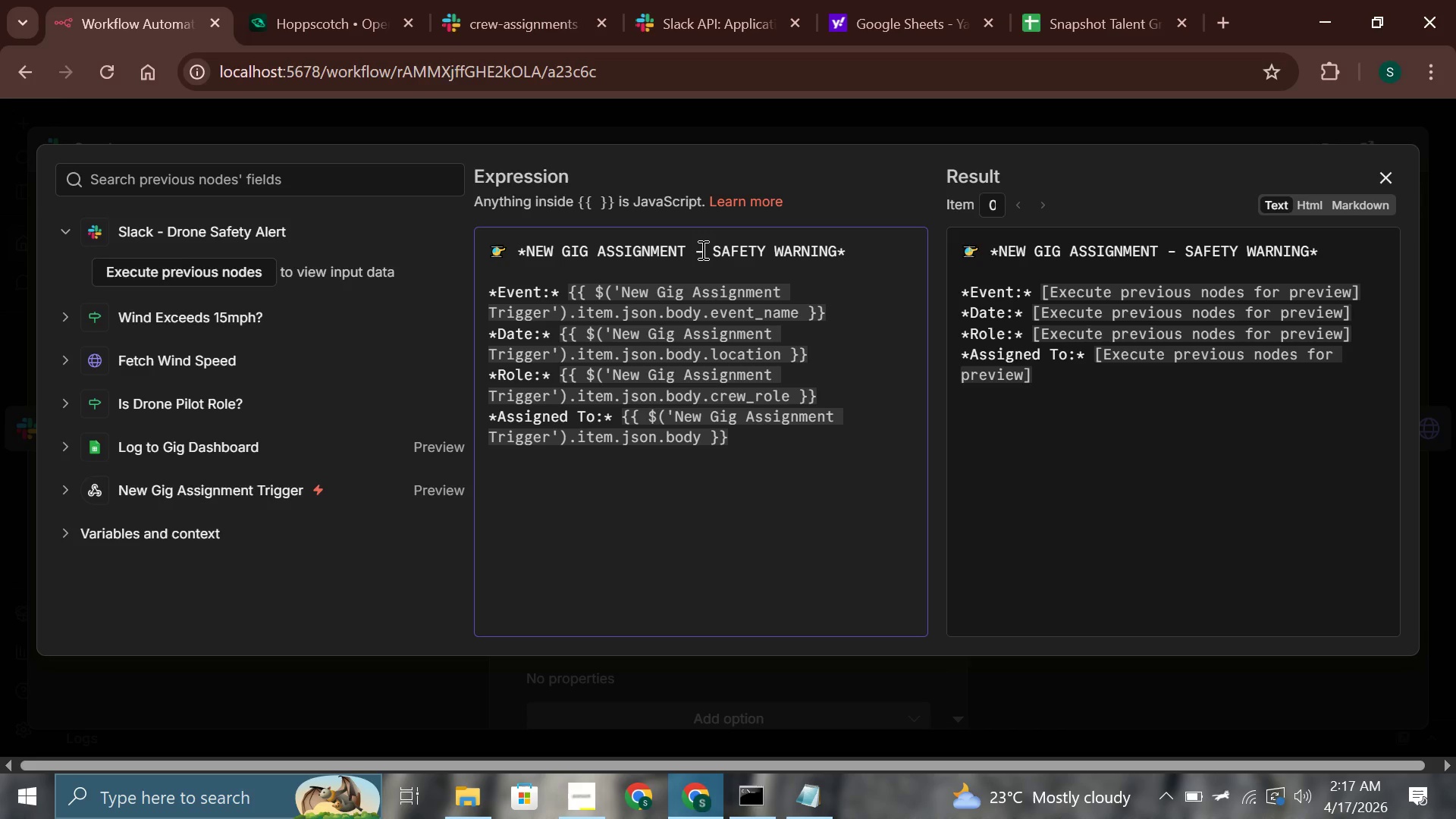 
wait(21.61)
 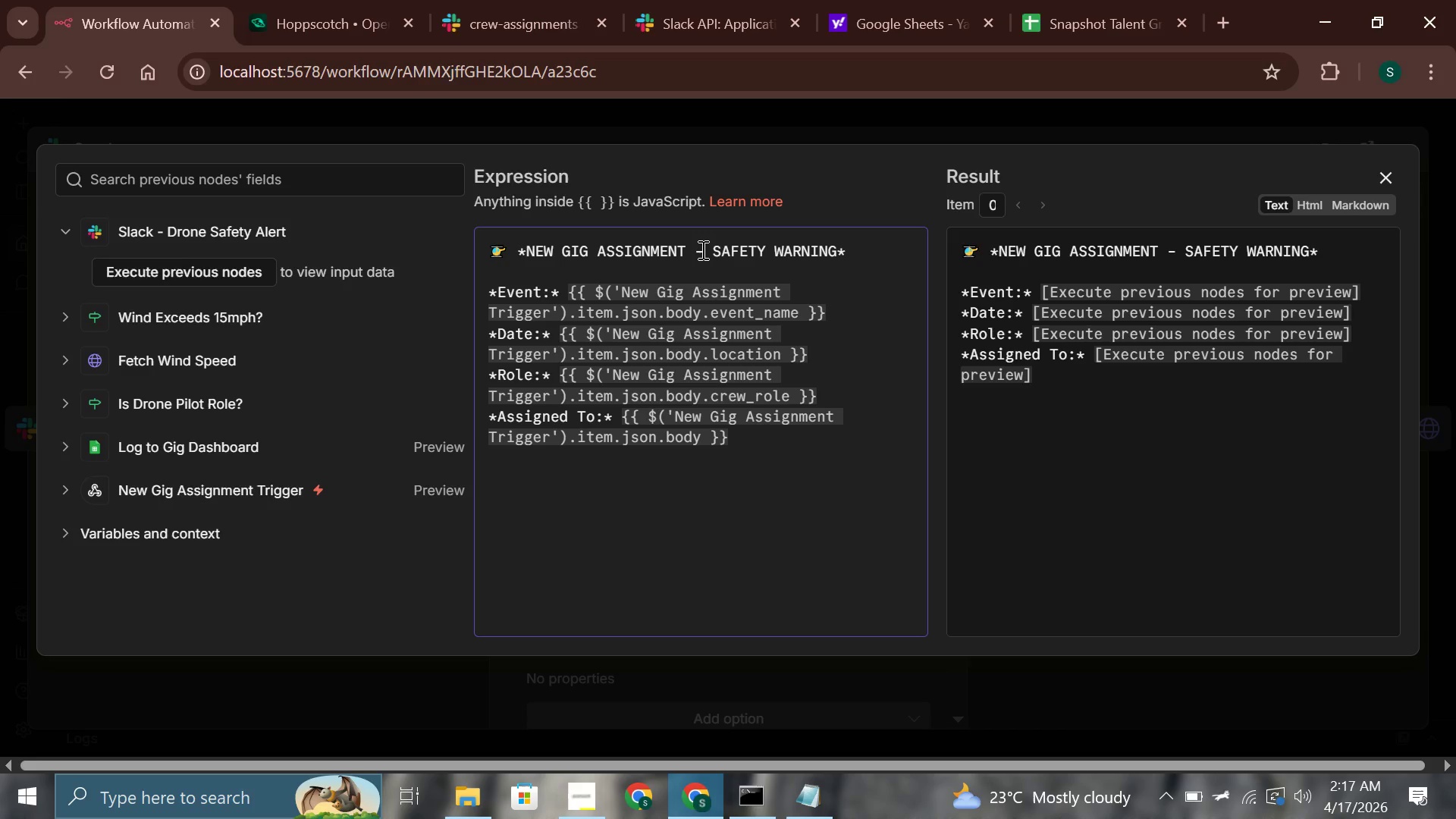 
key(Period)
 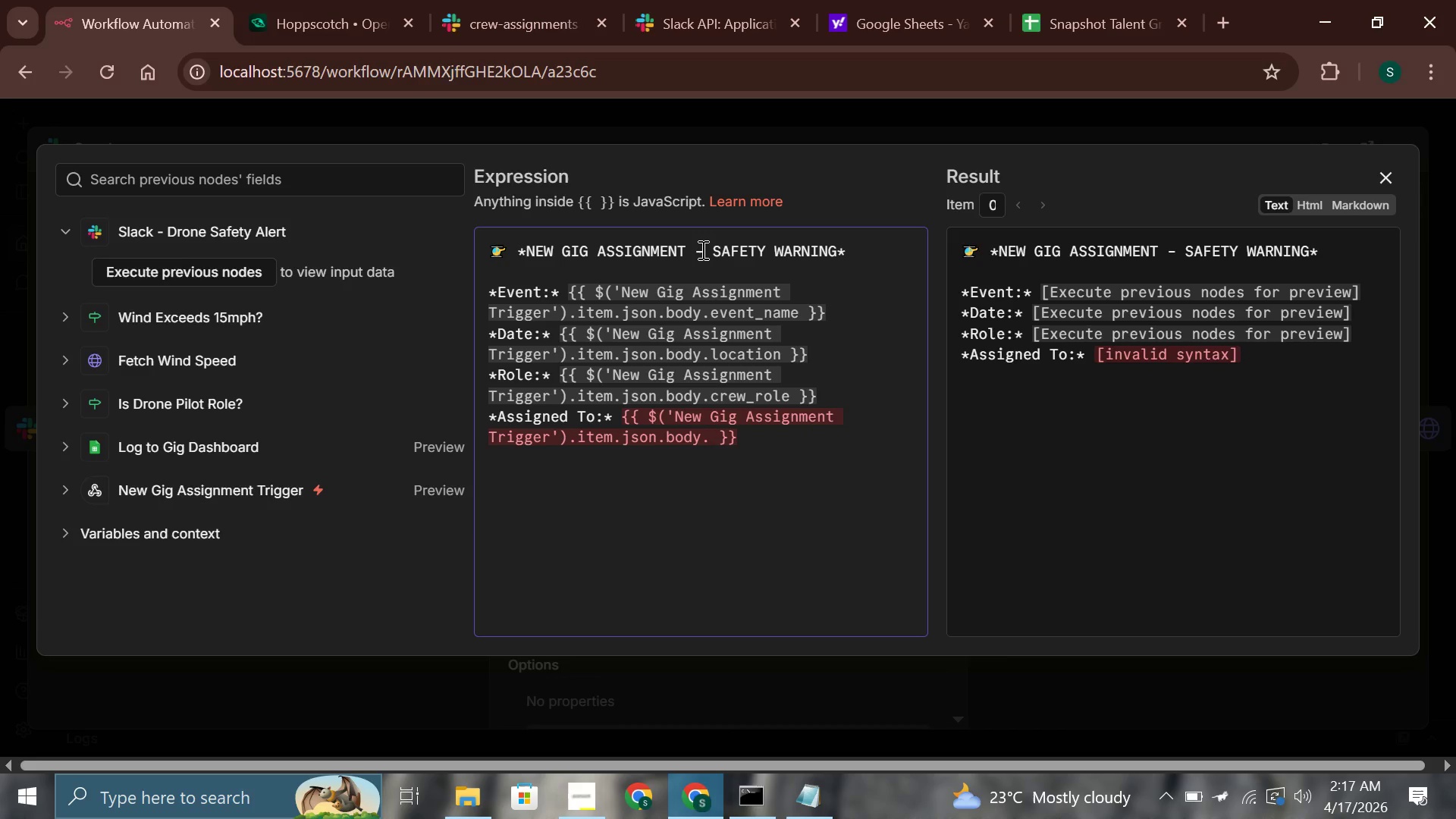 
type(freelancer_name)
 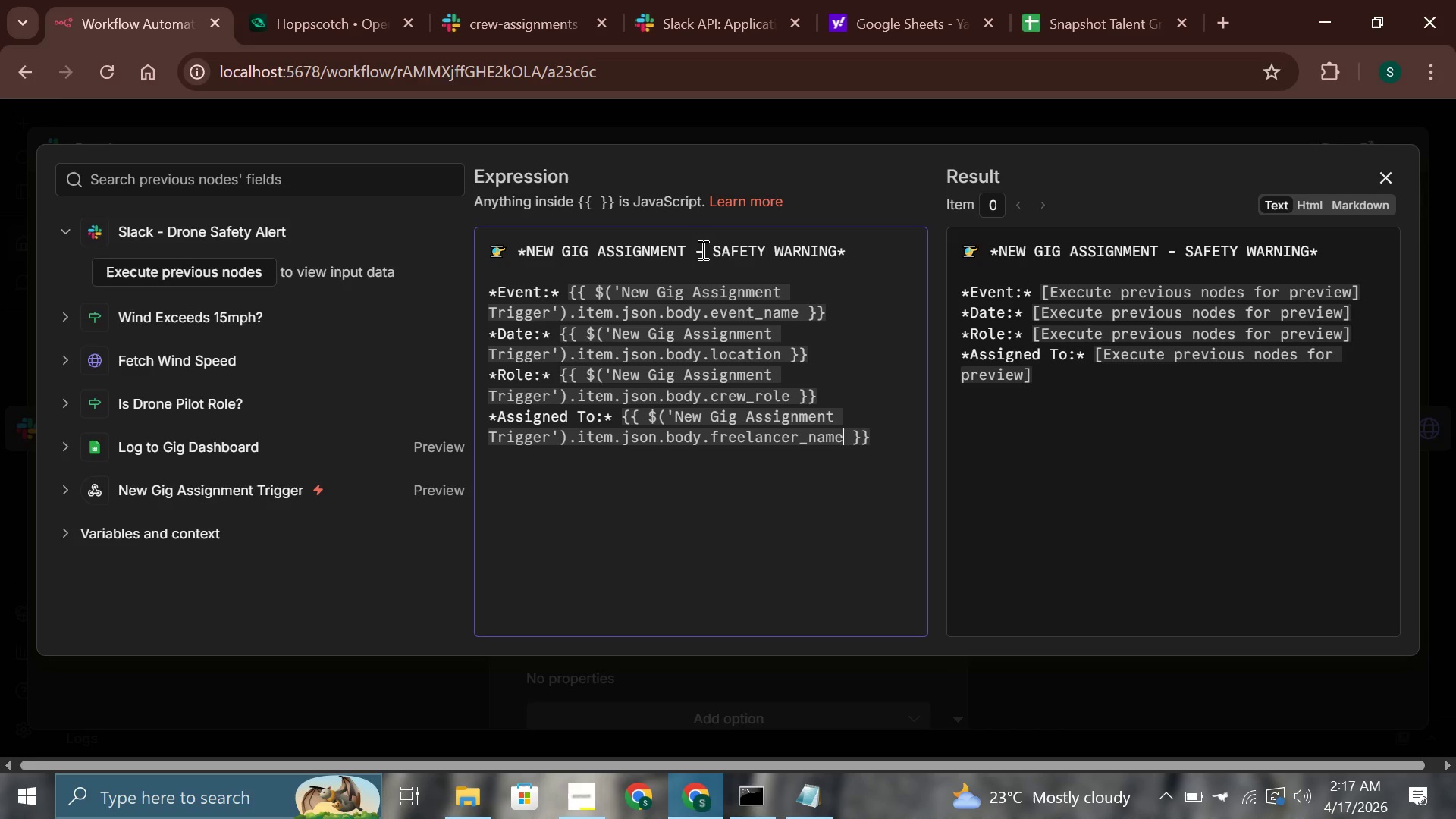 
hold_key(key=ArrowRight, duration=0.75)
 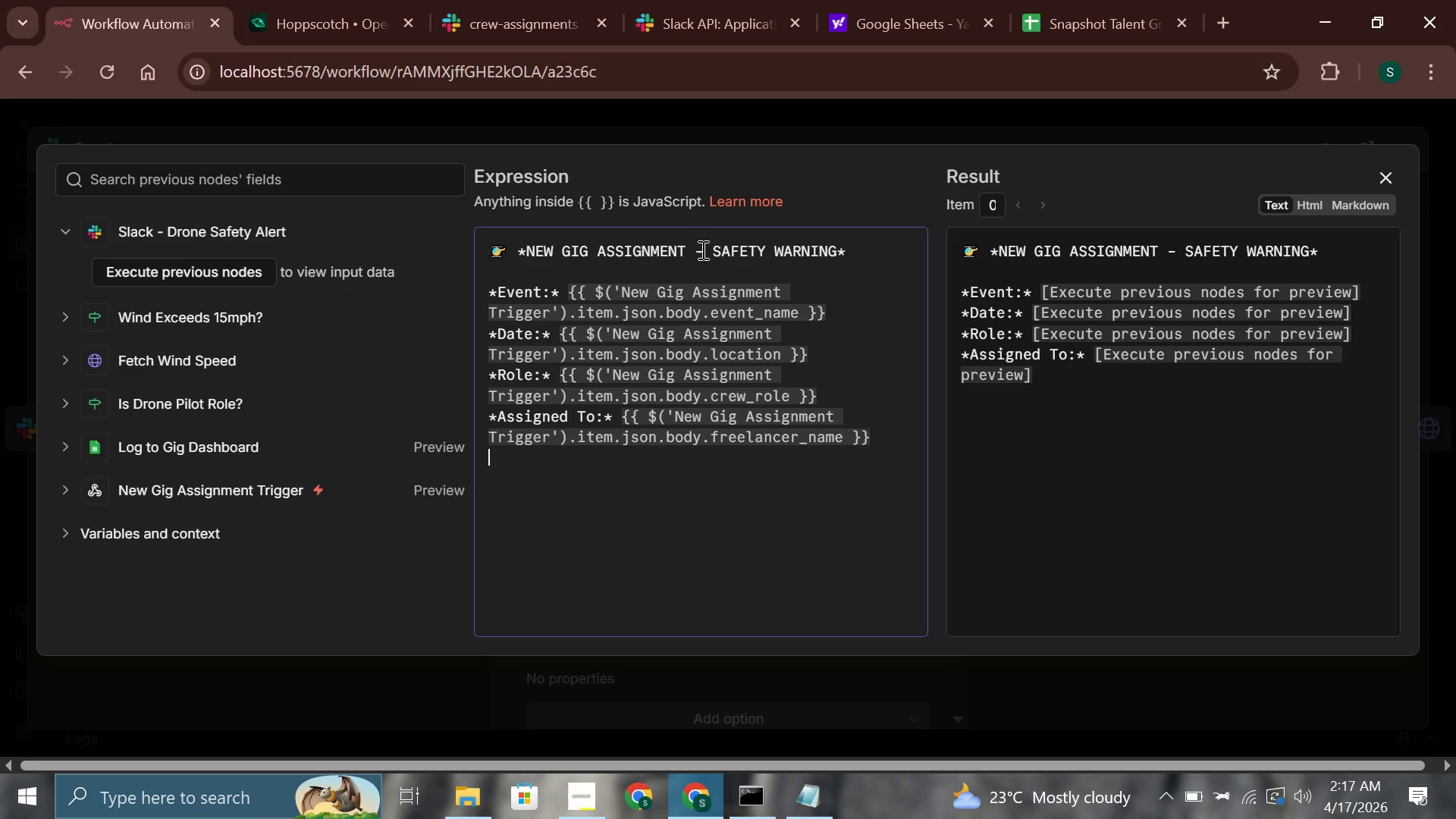 
key(Enter)
 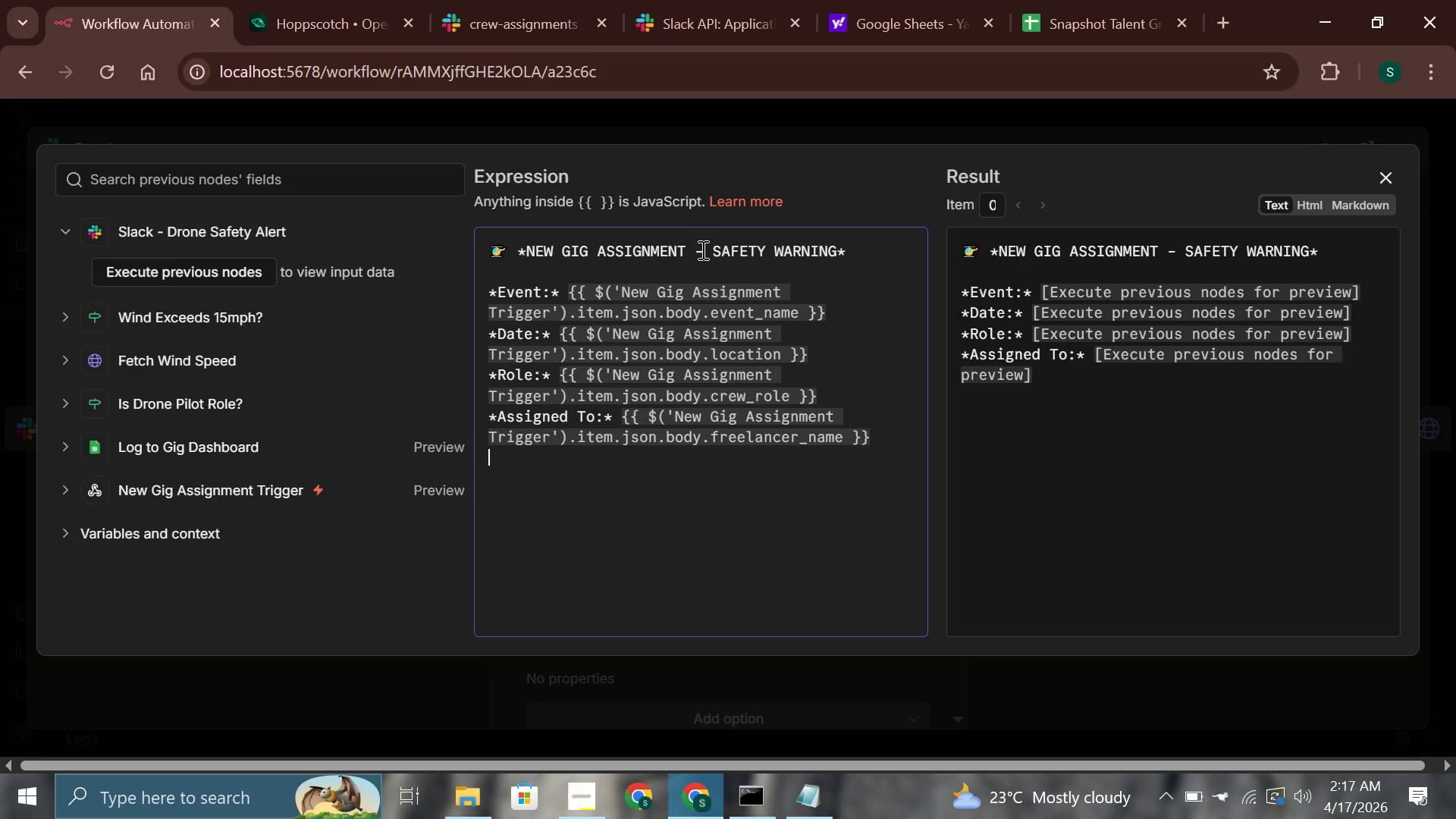 
key(Enter)
 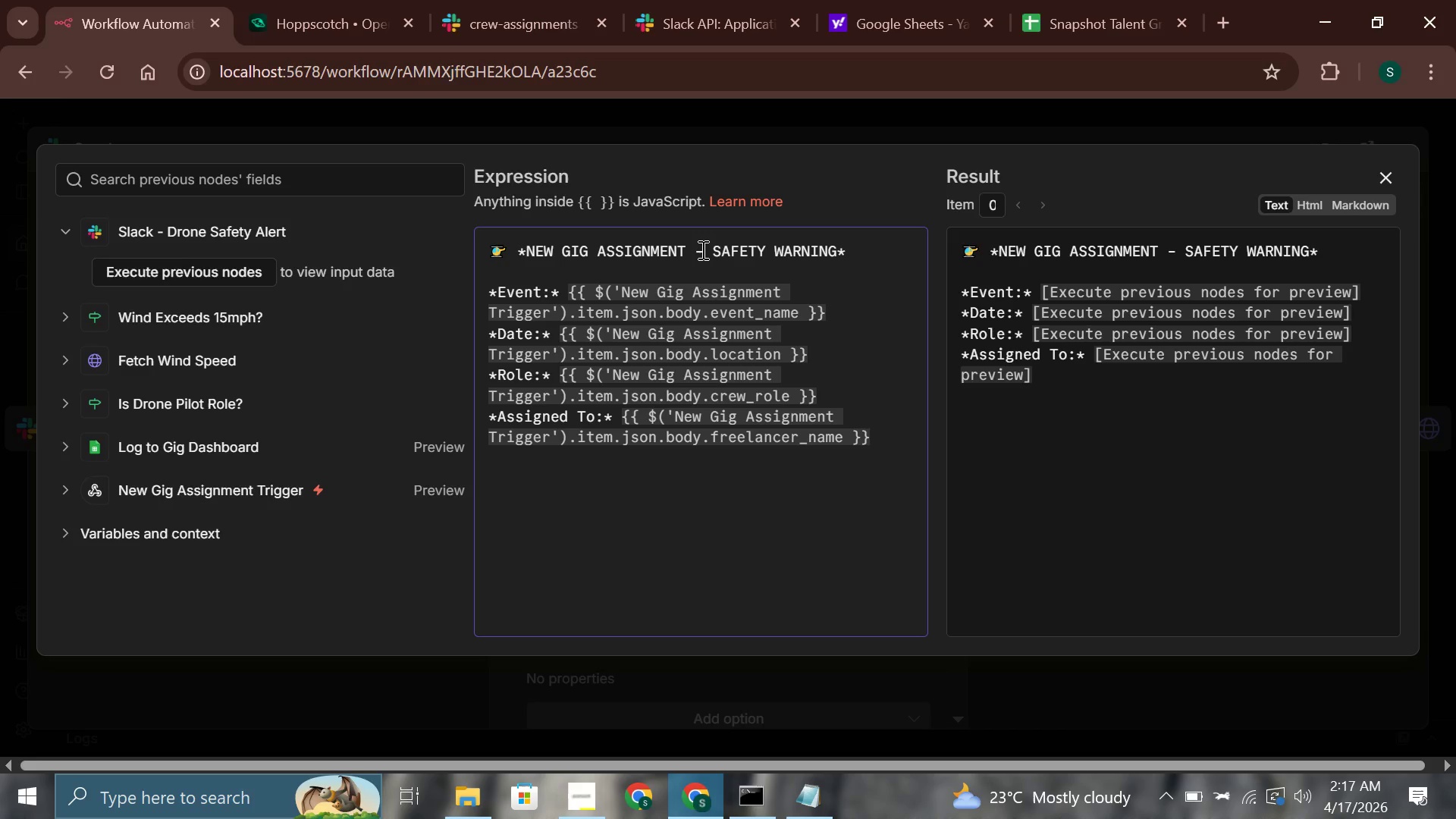 
hold_key(key=ShiftLeft, duration=0.5)
 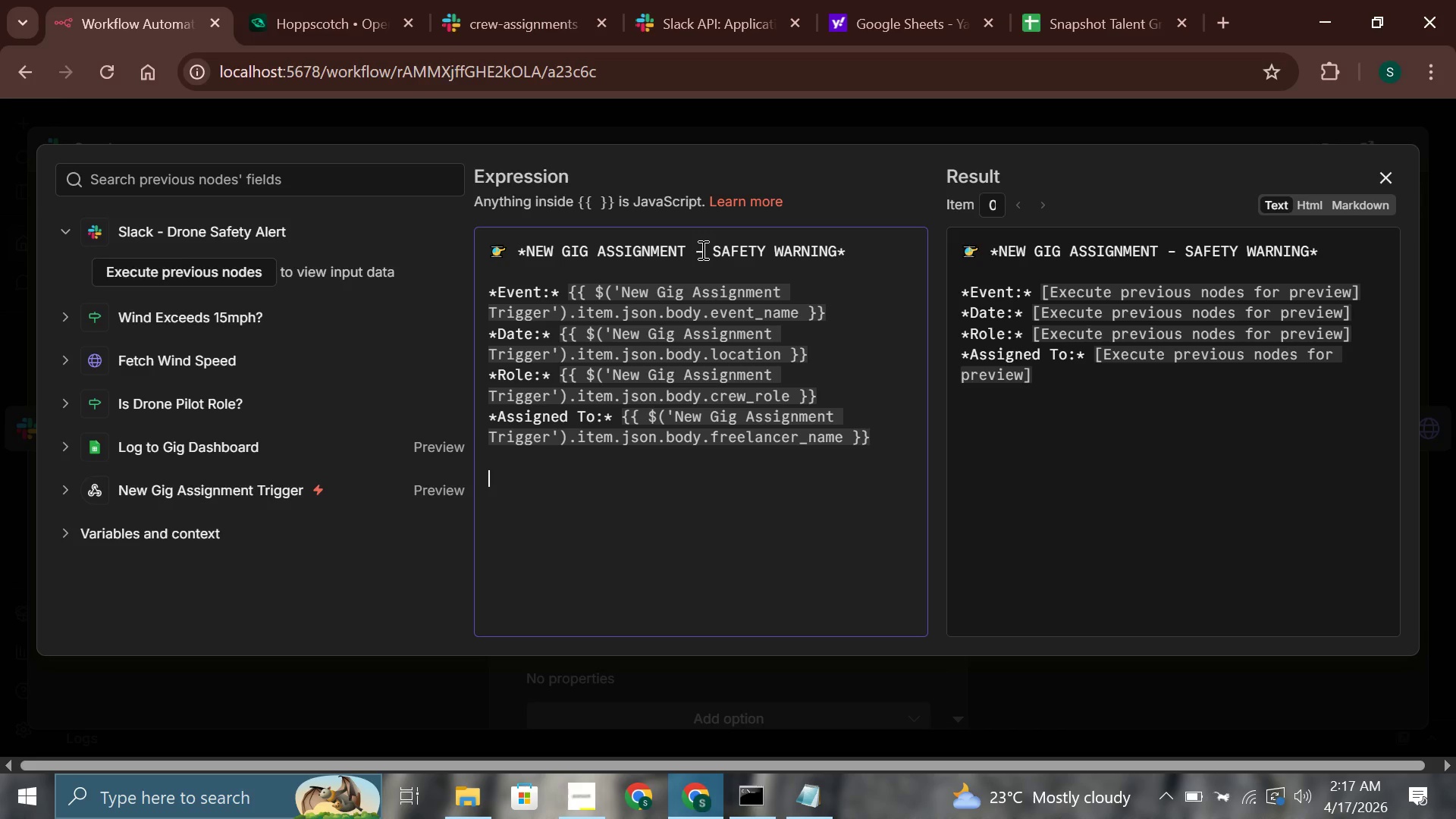 
key(Meta+Period)
 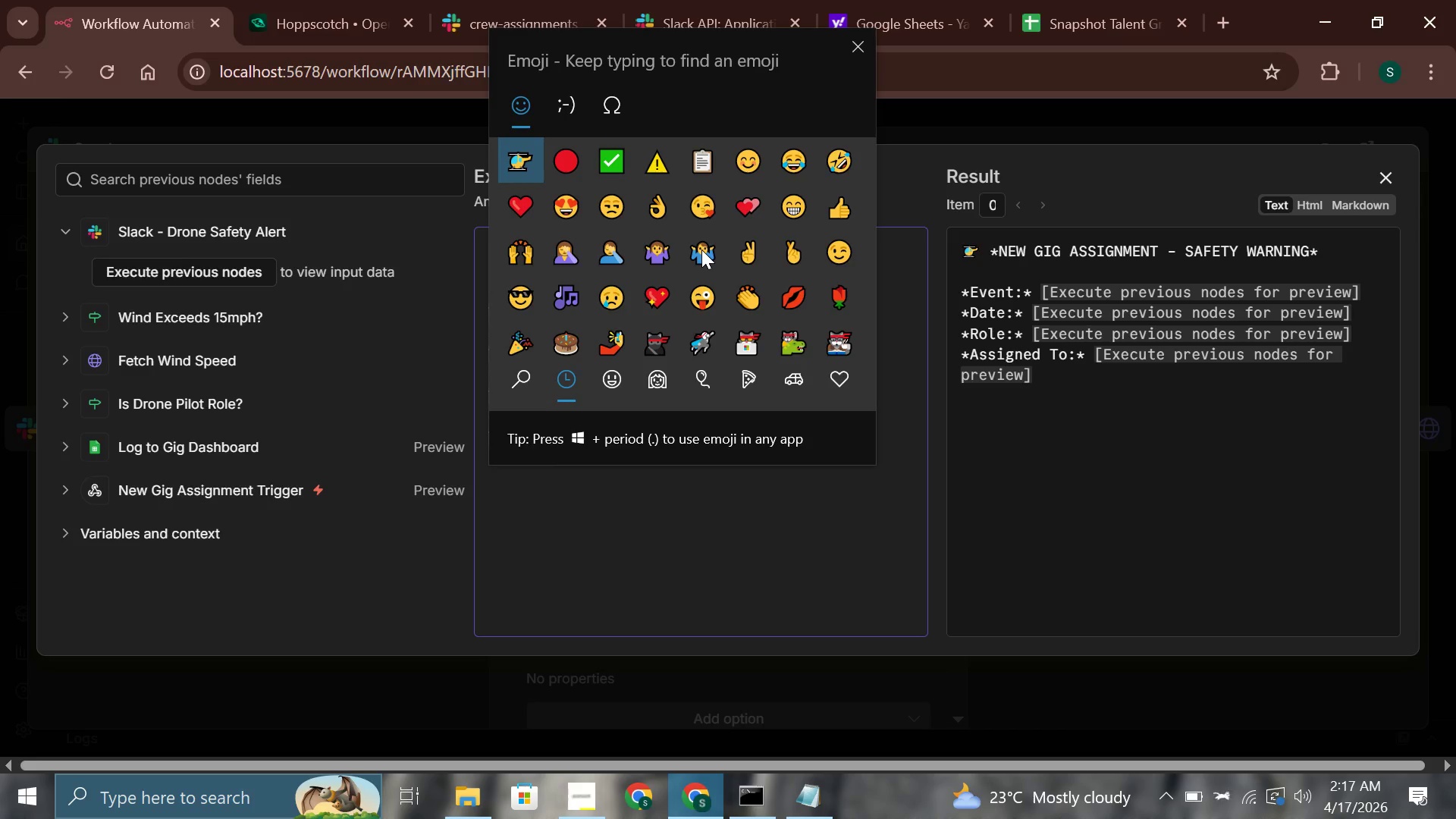 
type(alr)
key(Backspace)
type(er)
 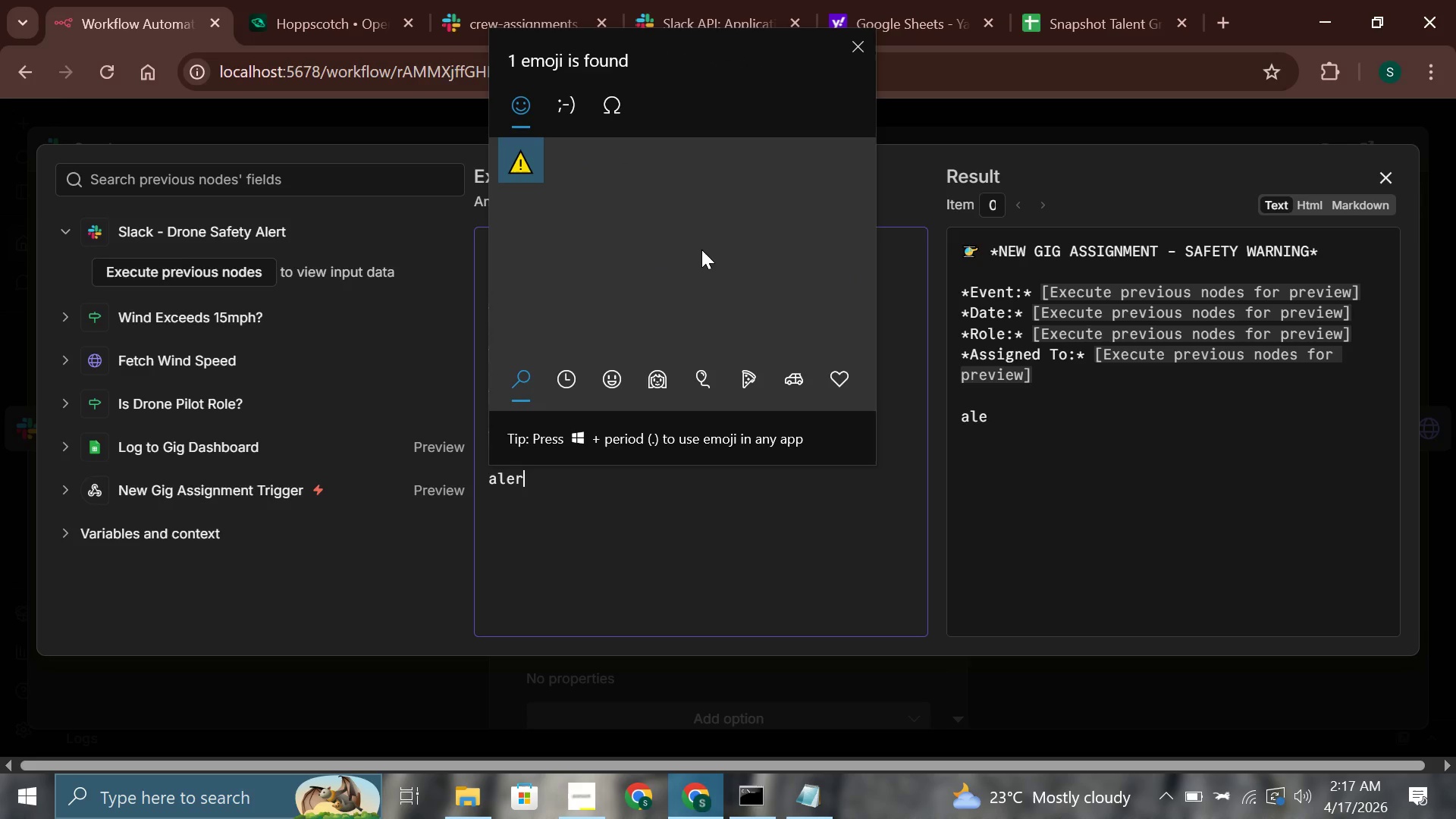 
key(Enter)
 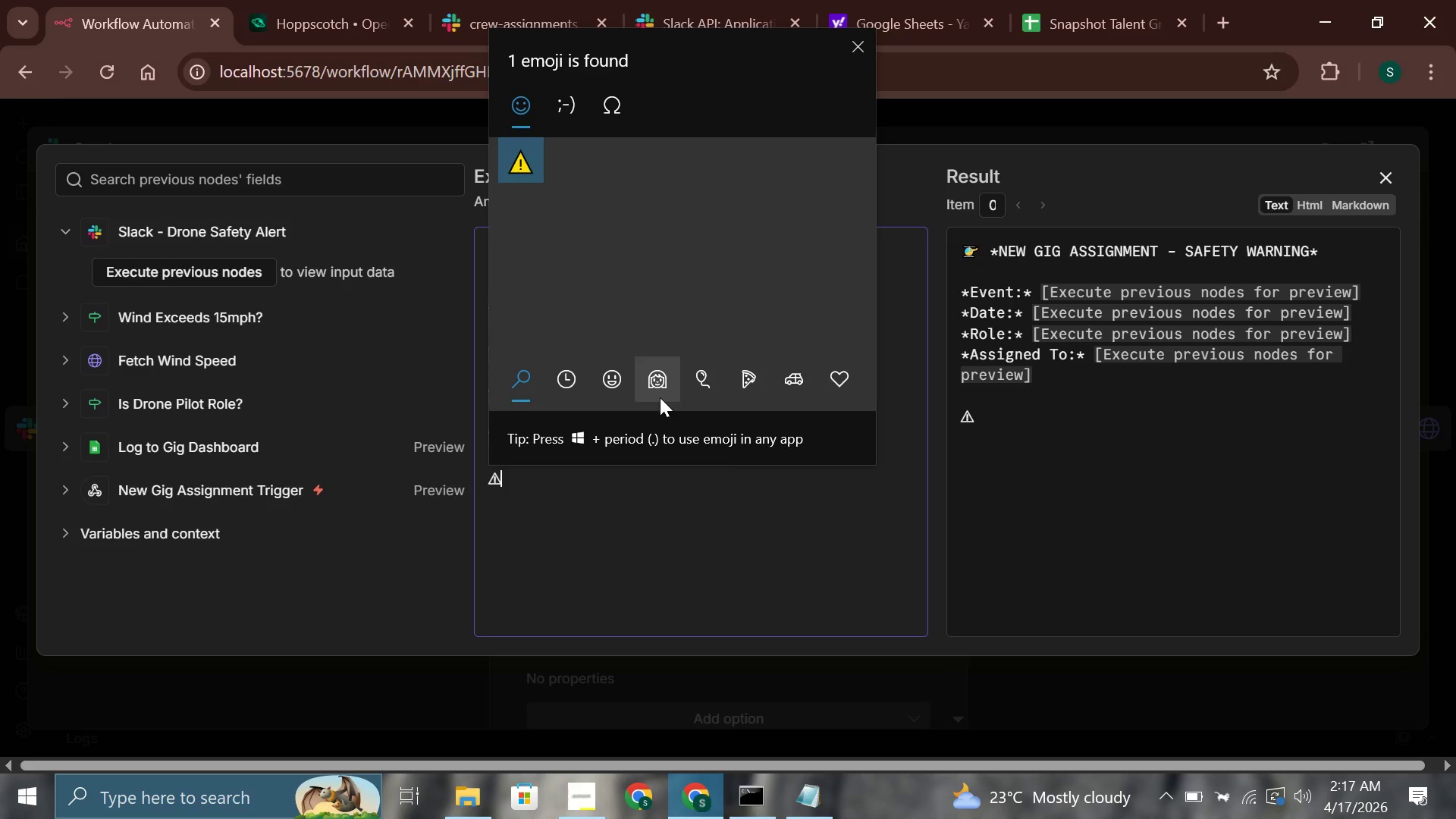 
left_click([570, 490])
 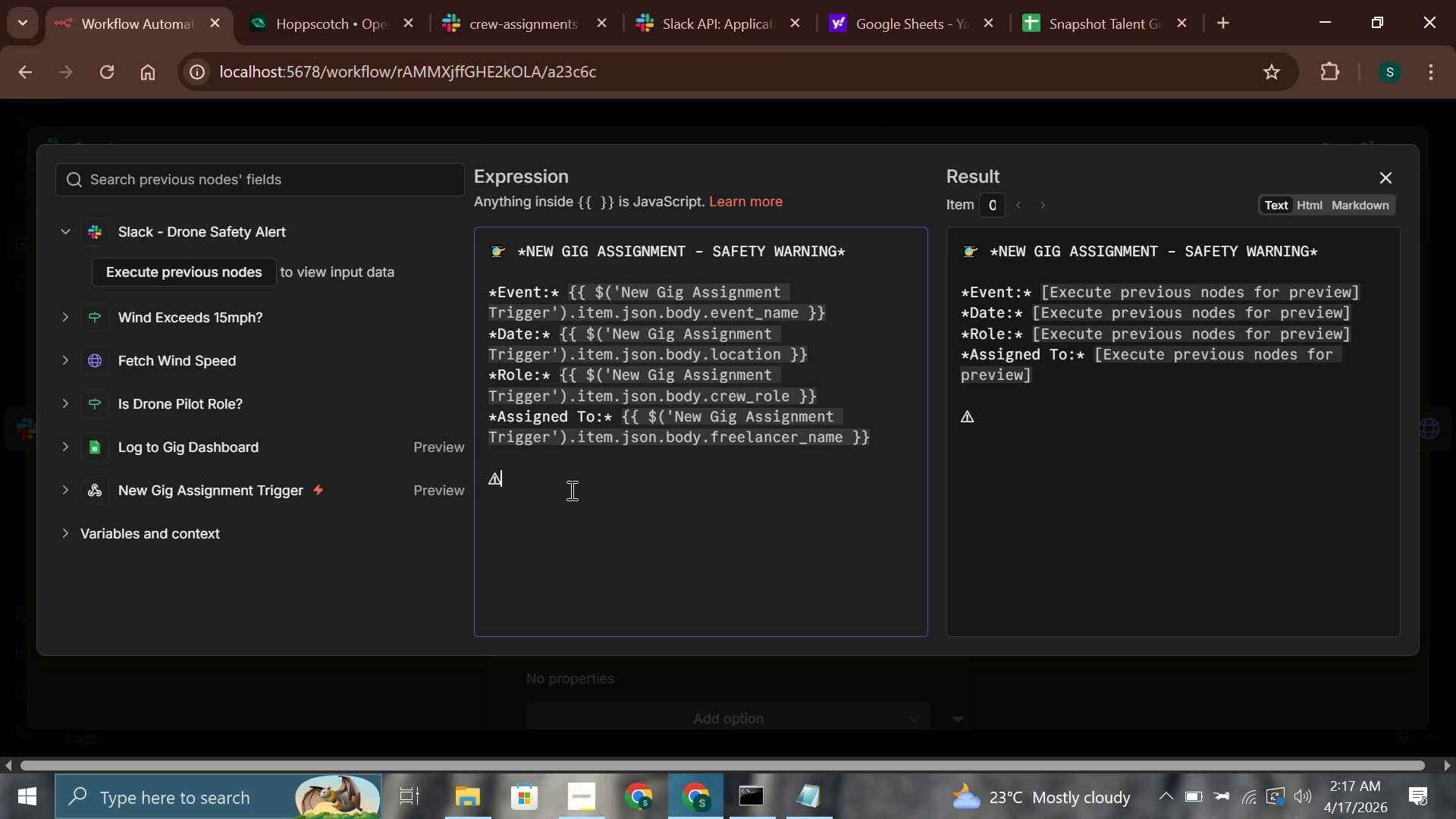 
type( Wind speeds exceed)
 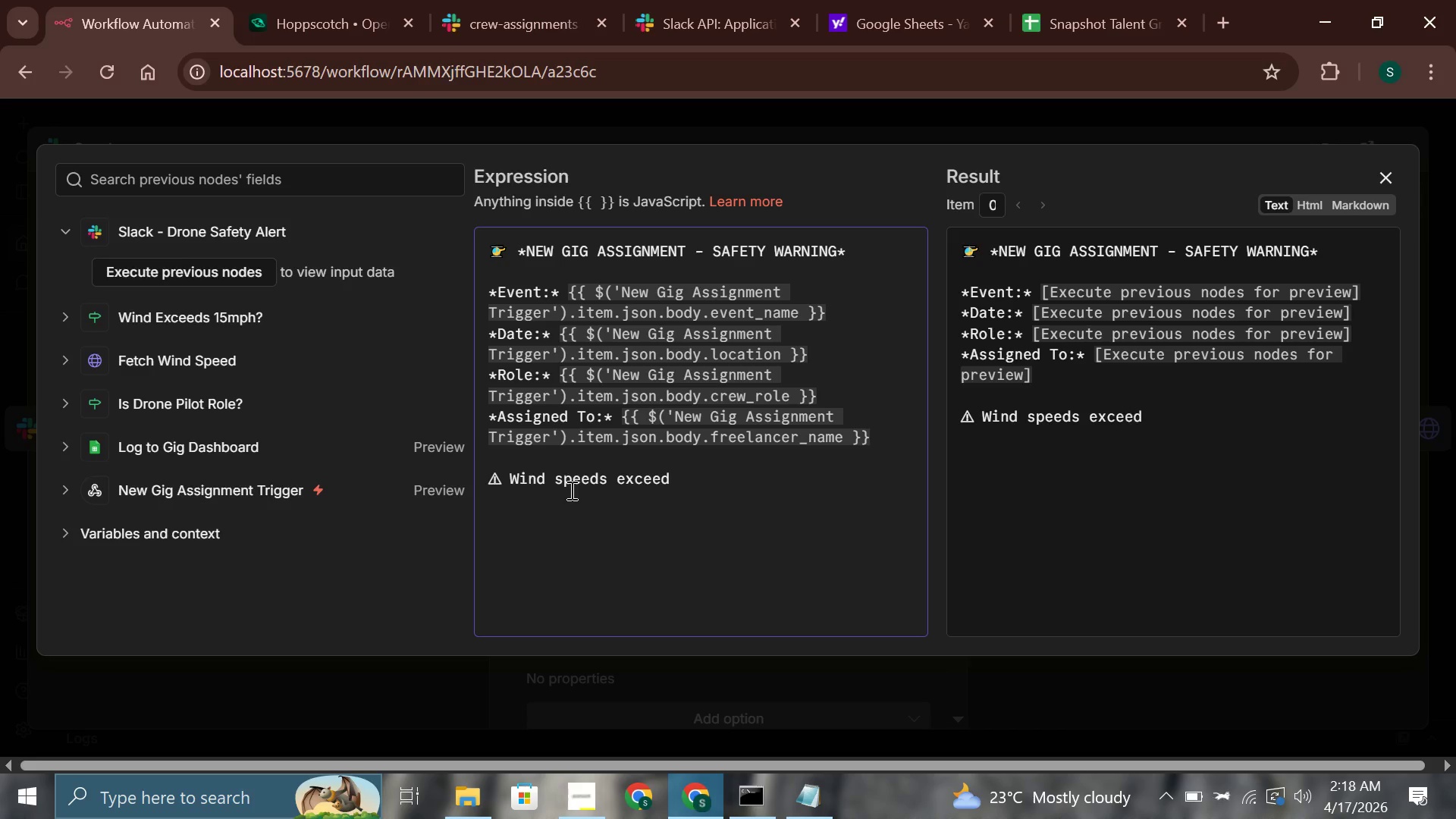 
wait(10.81)
 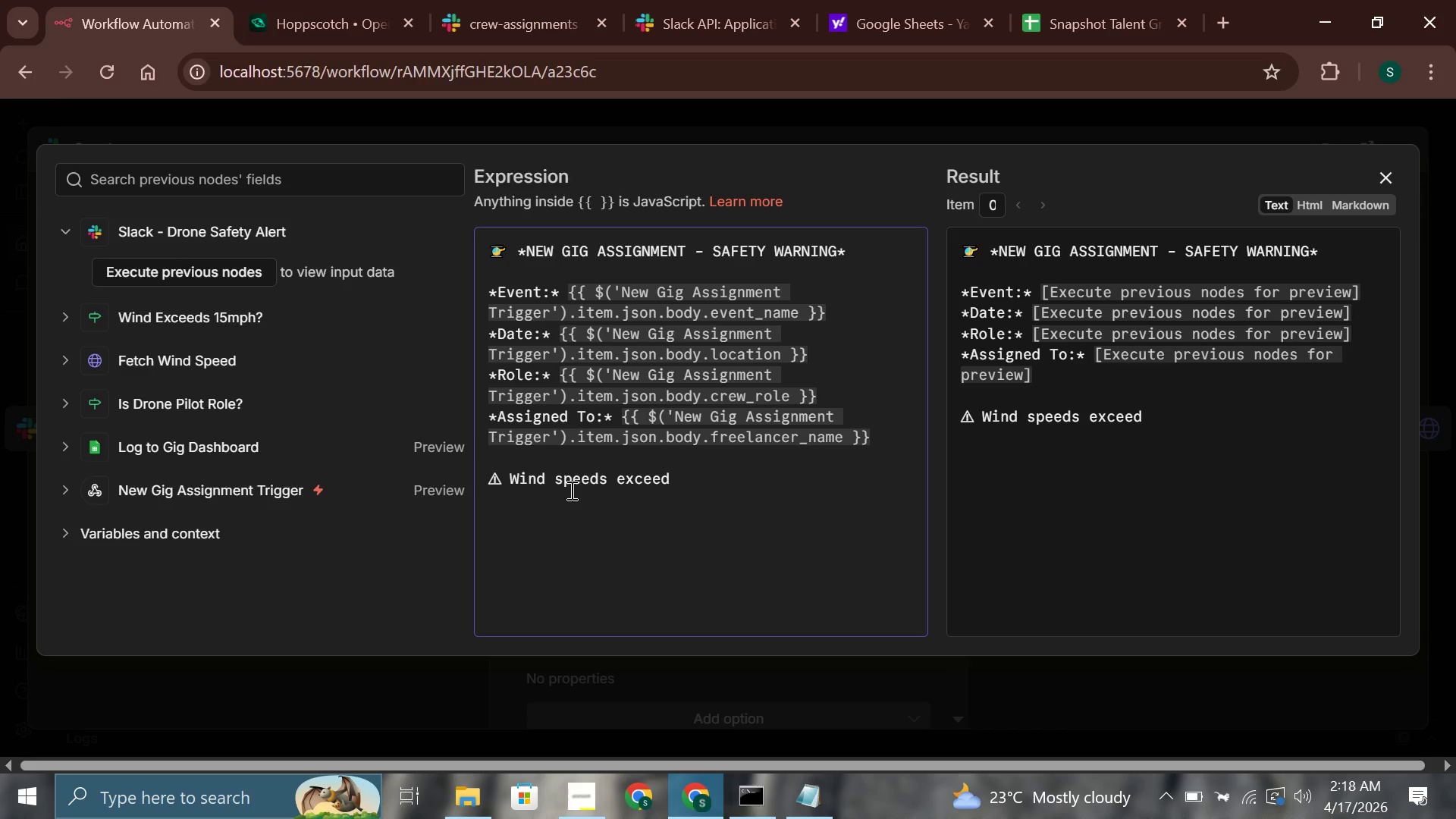 
type( safe drone operation threshold)
 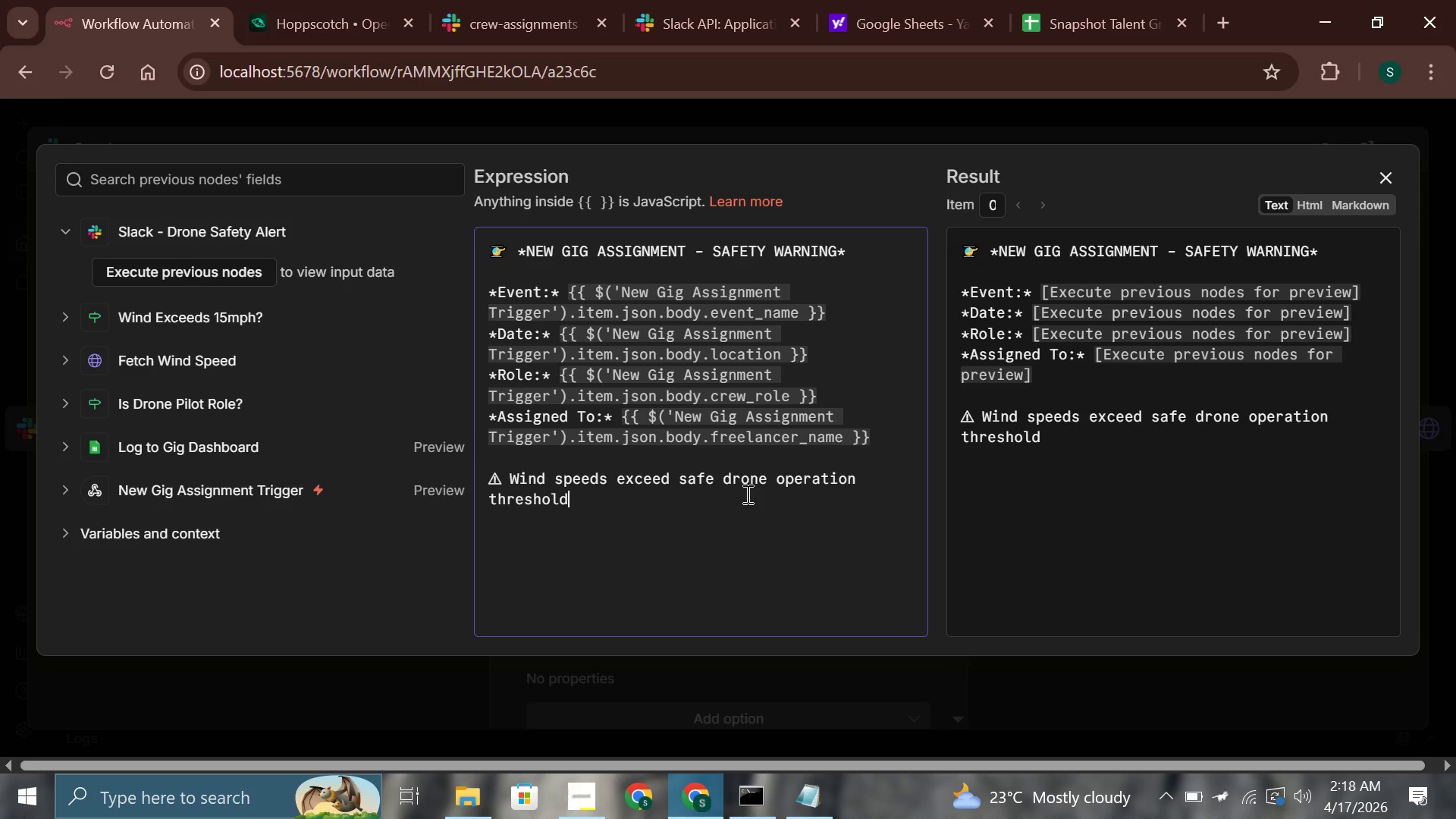 
type(. Supervisor has een alerted)
 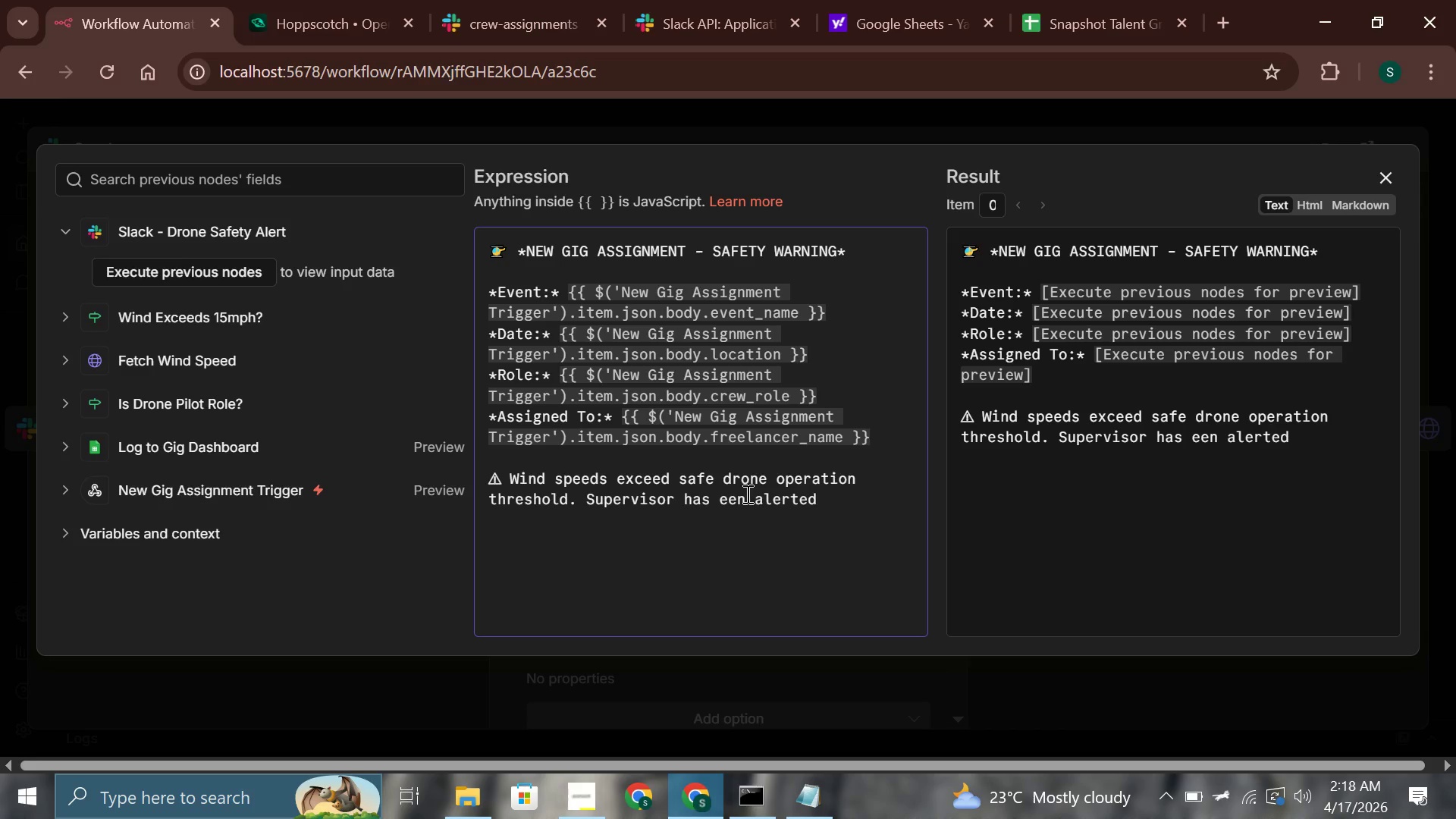 
left_click([720, 492])
 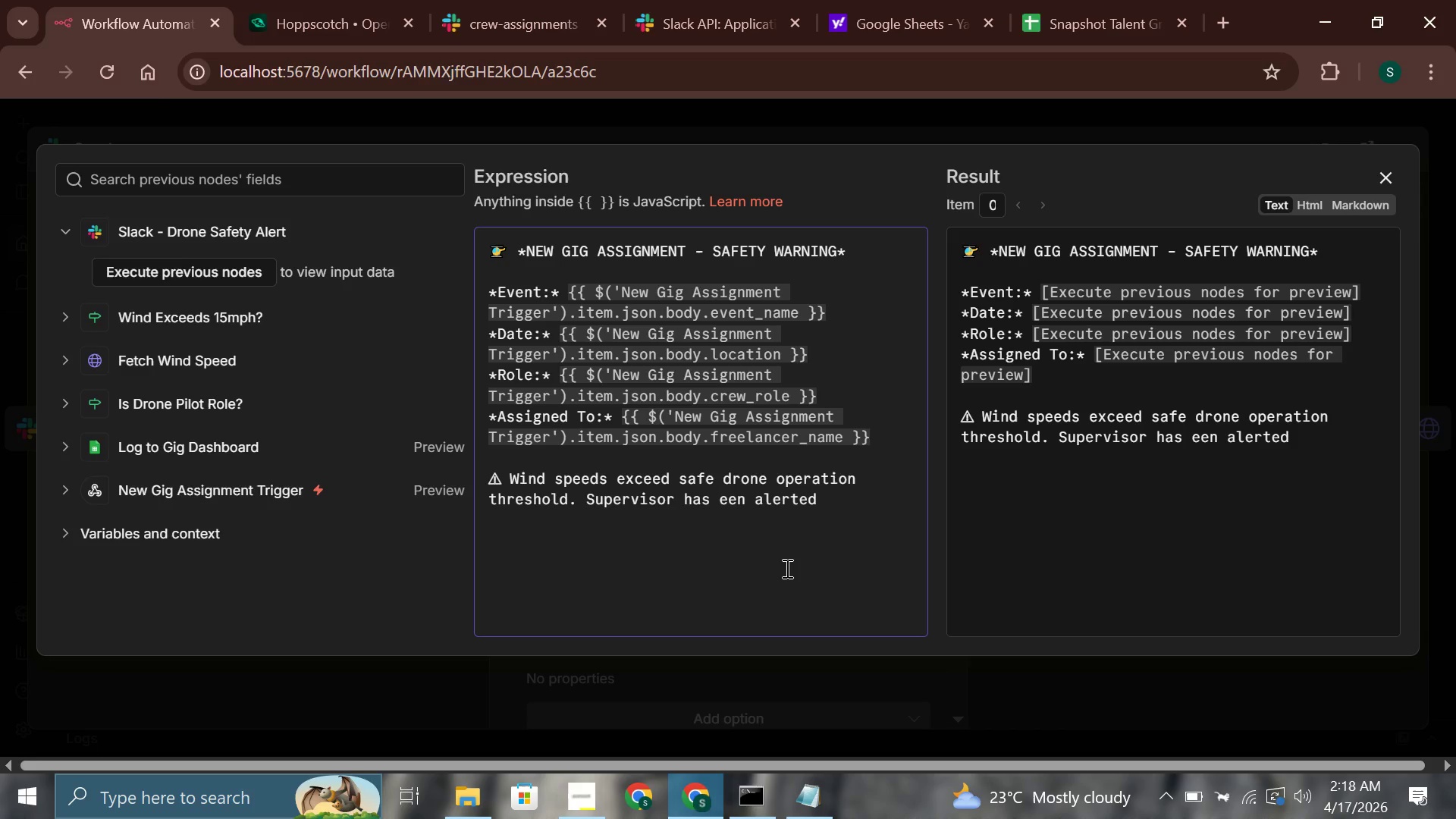 
key(B)
 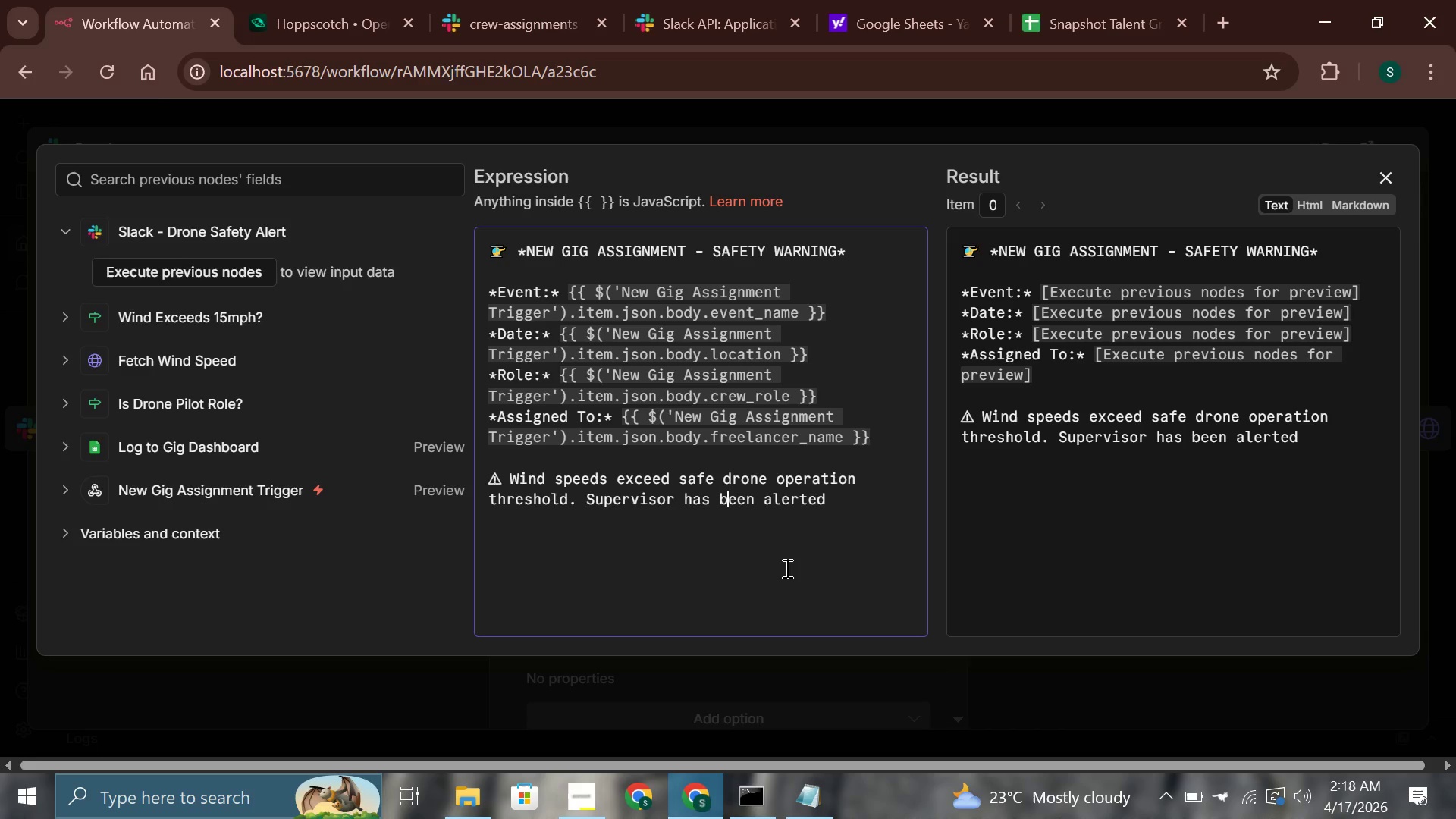 
key(ArrowDown)
 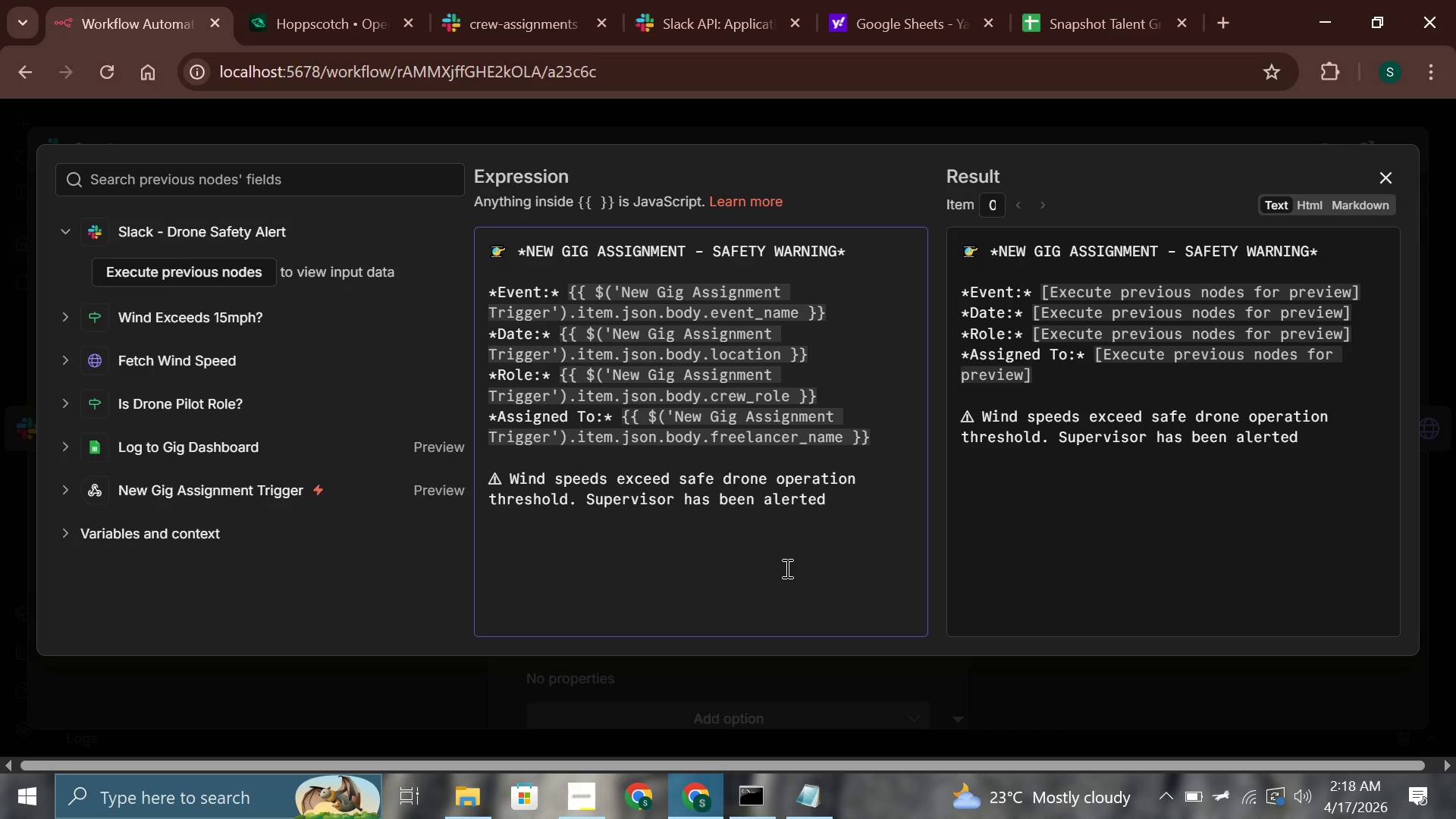 
key(Period)
 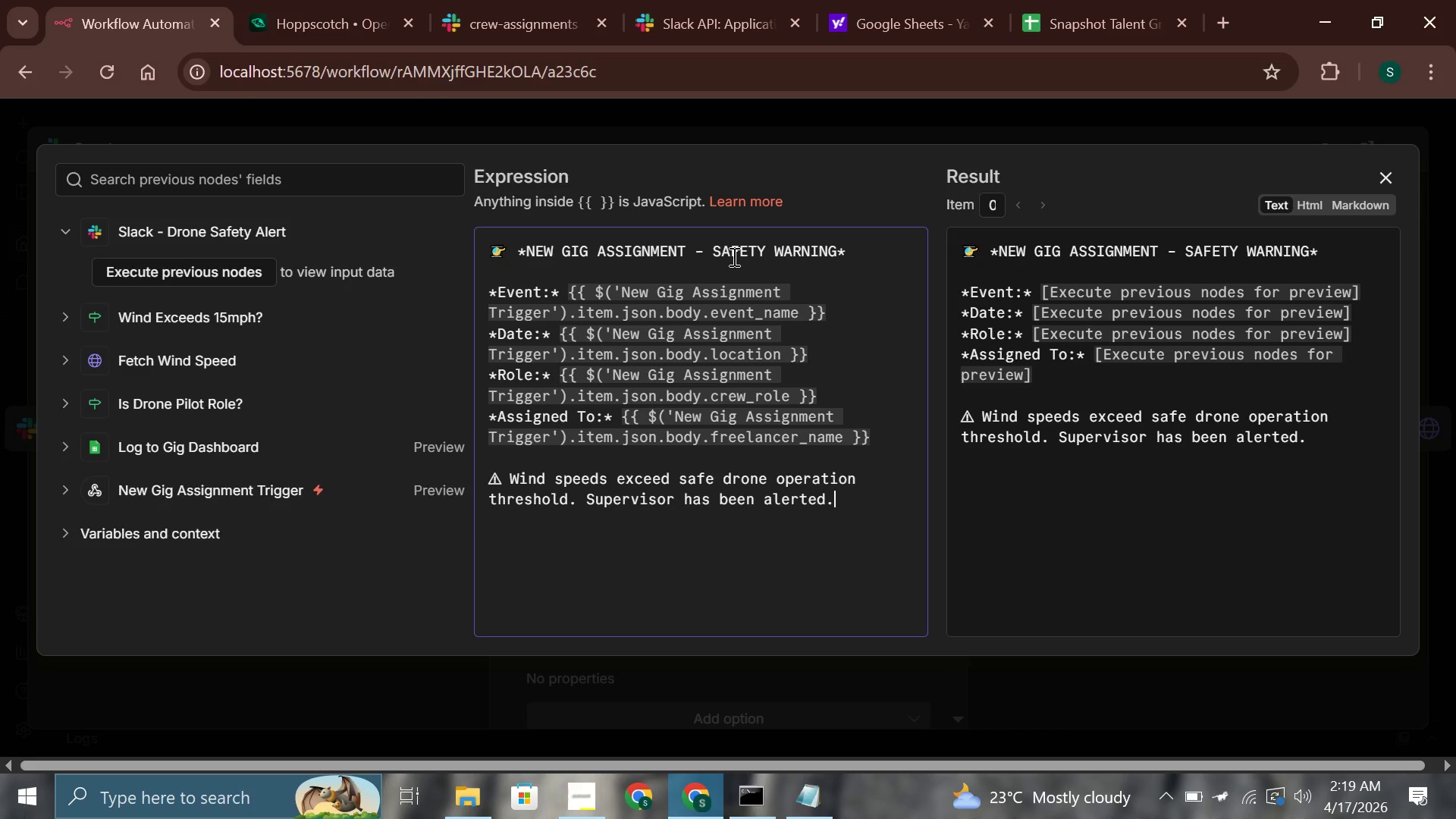 
wait(52.94)
 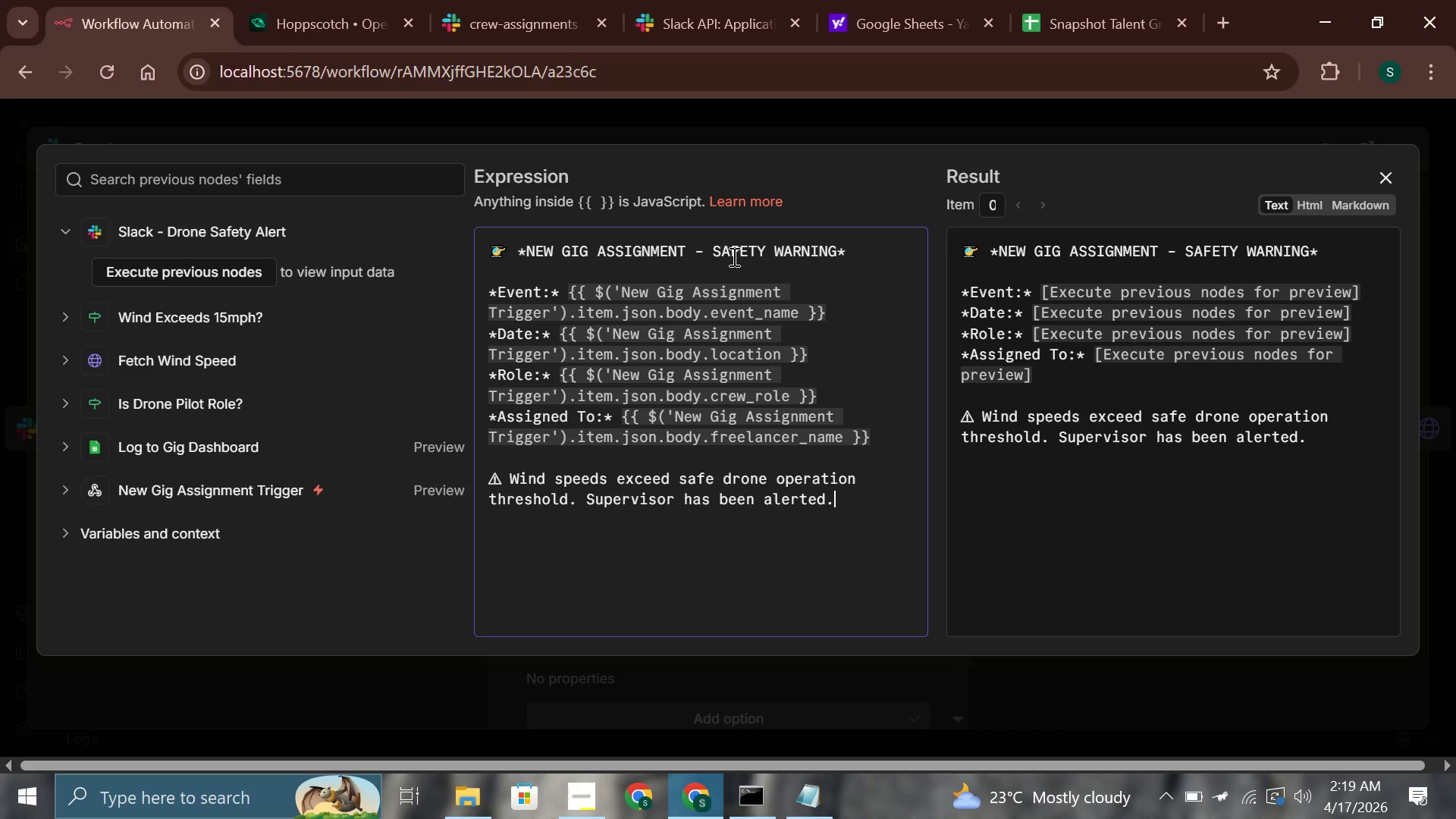 
left_click([1389, 180])
 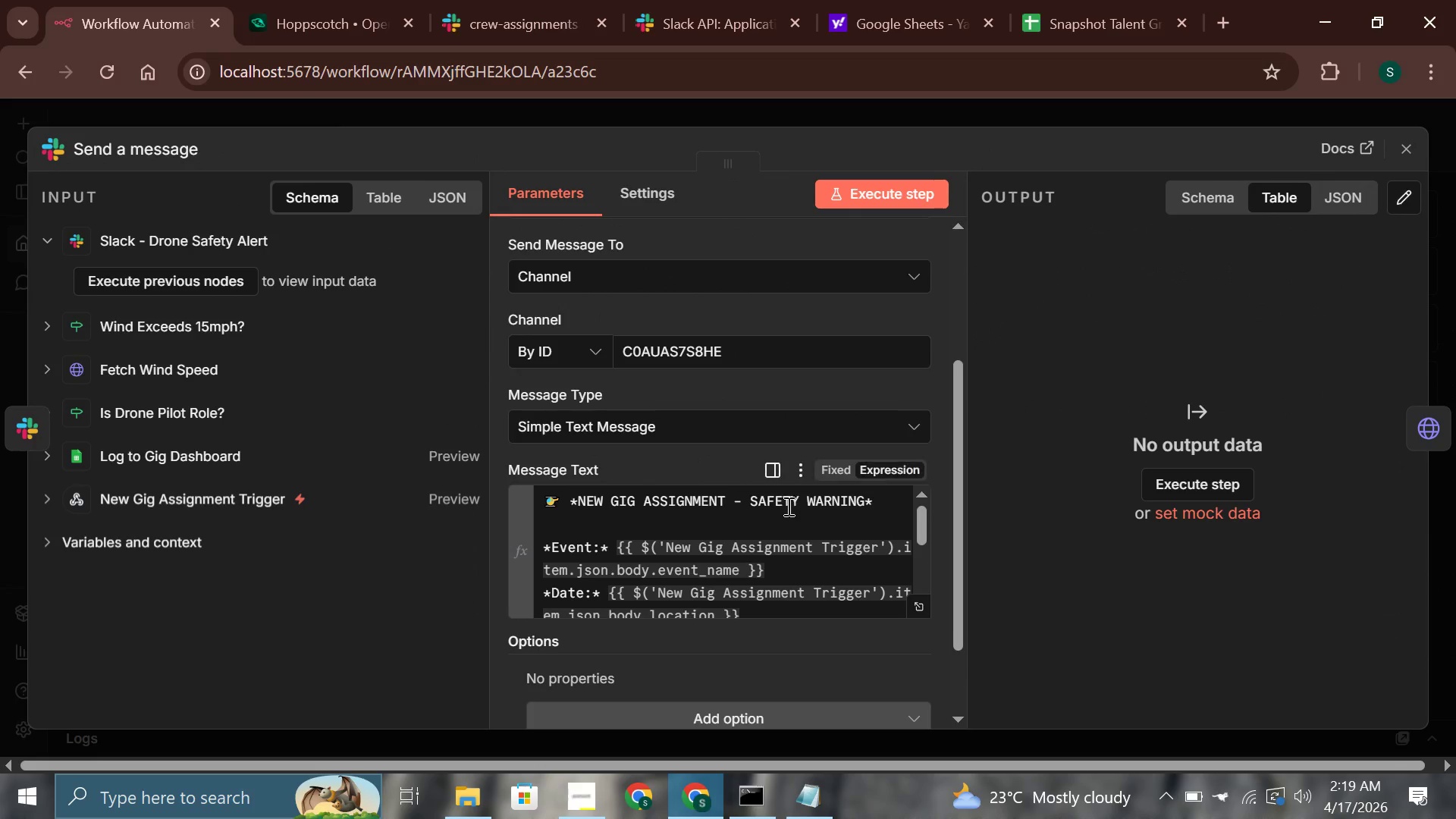 
scroll: coordinate [777, 485], scroll_direction: up, amount: 7.0
 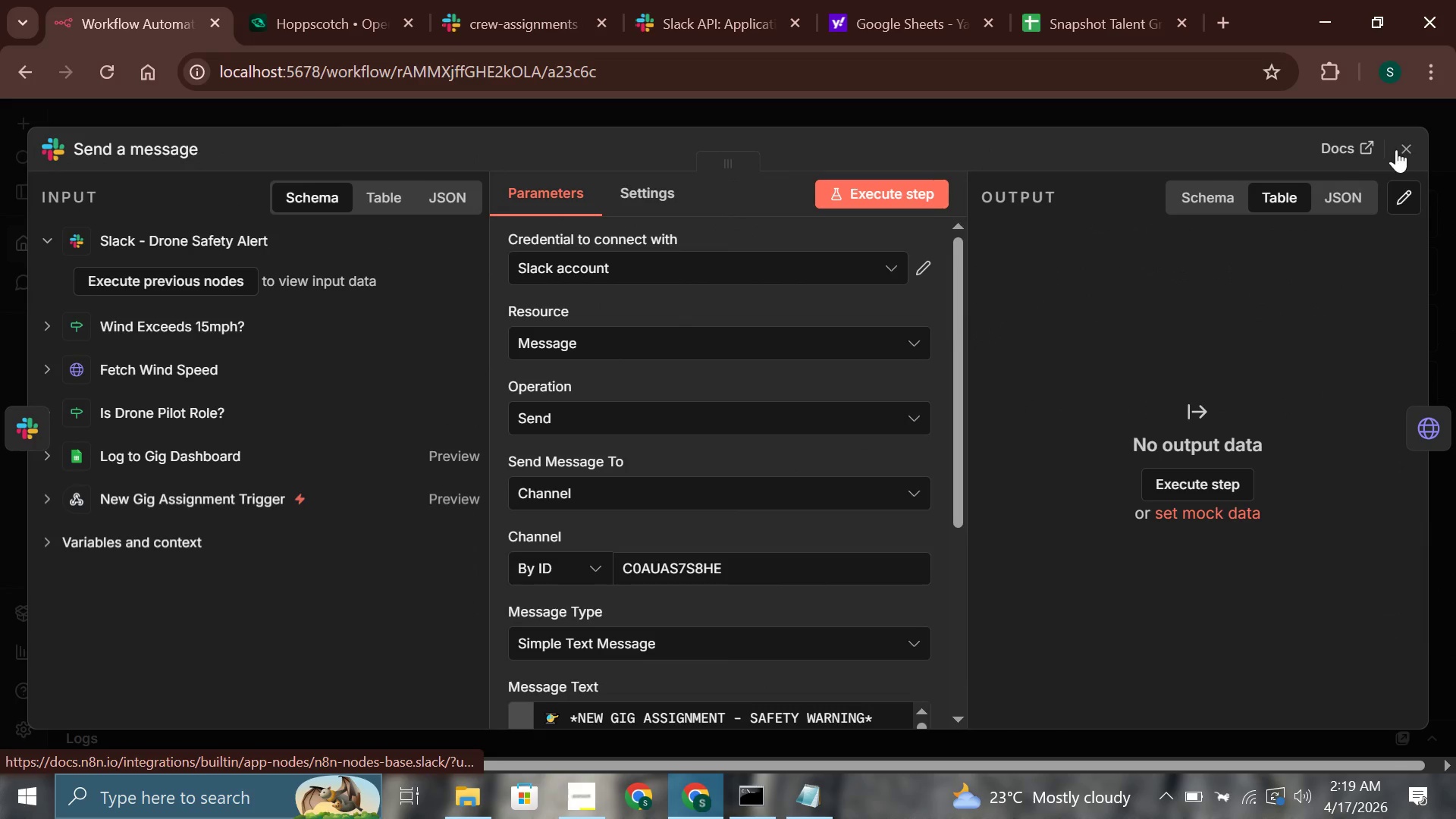 
left_click_drag(start_coordinate=[1399, 148], to_coordinate=[1399, 152])
 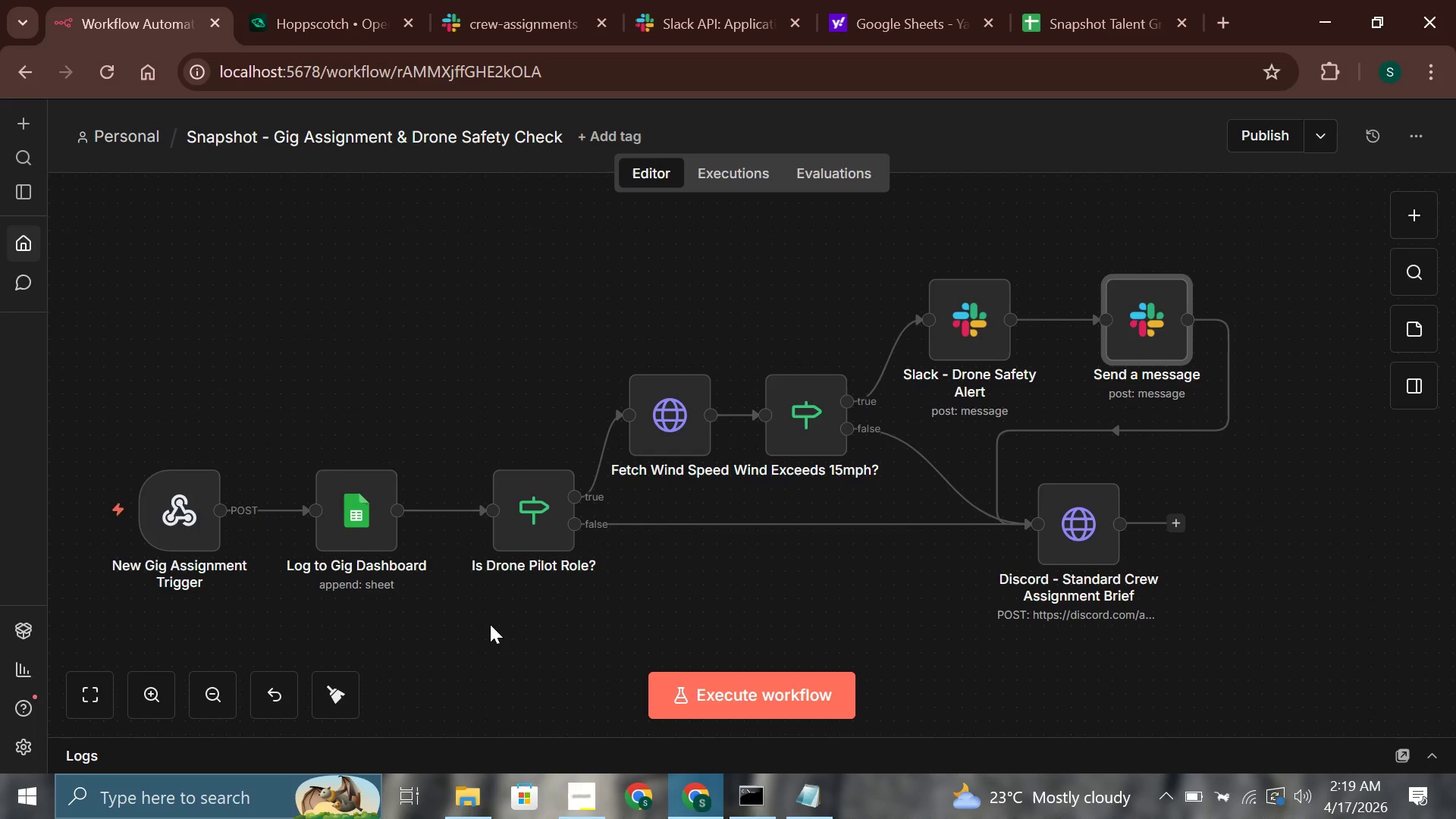 
wait(21.57)
 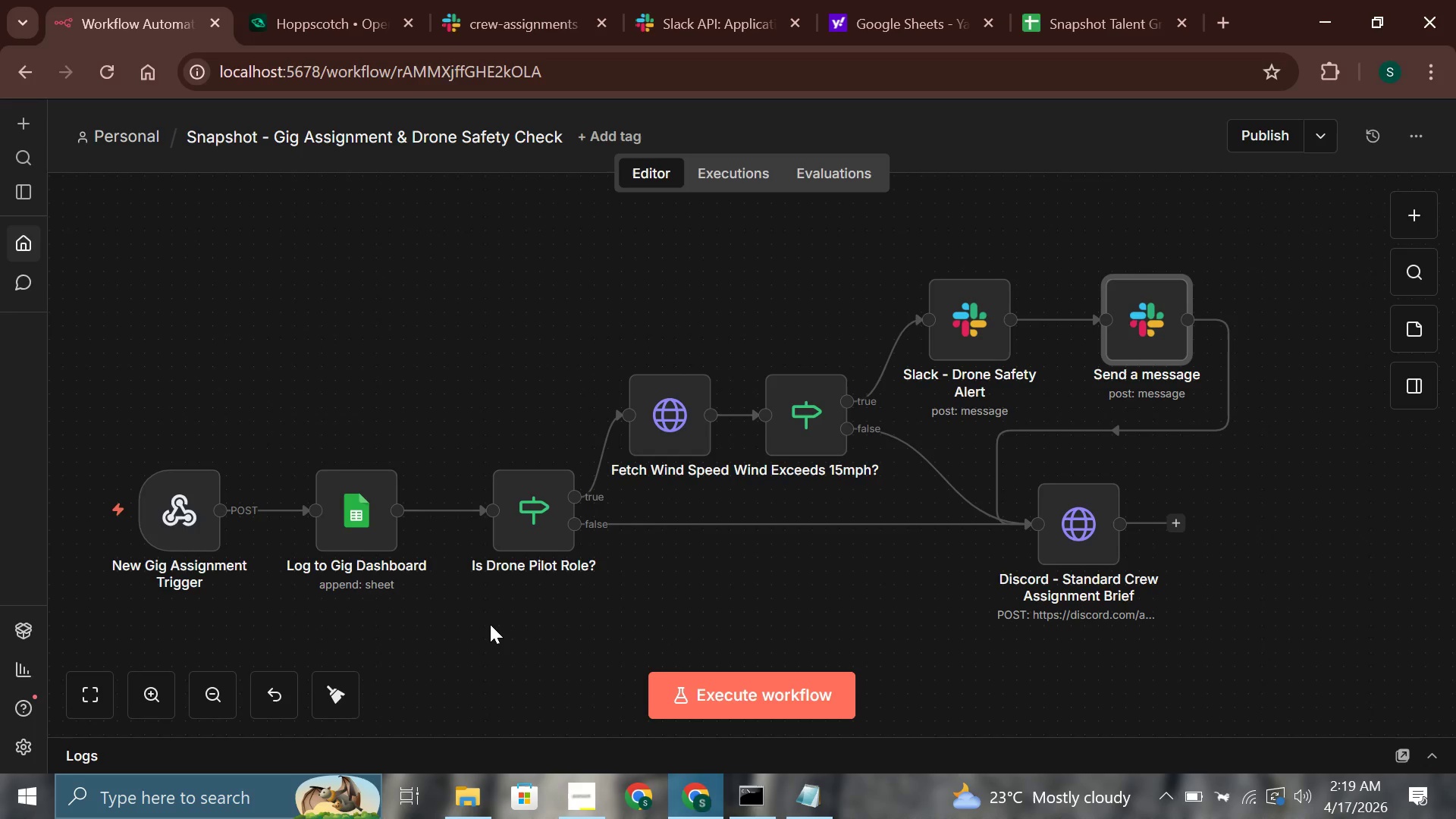 
mouse_move([856, 432])
 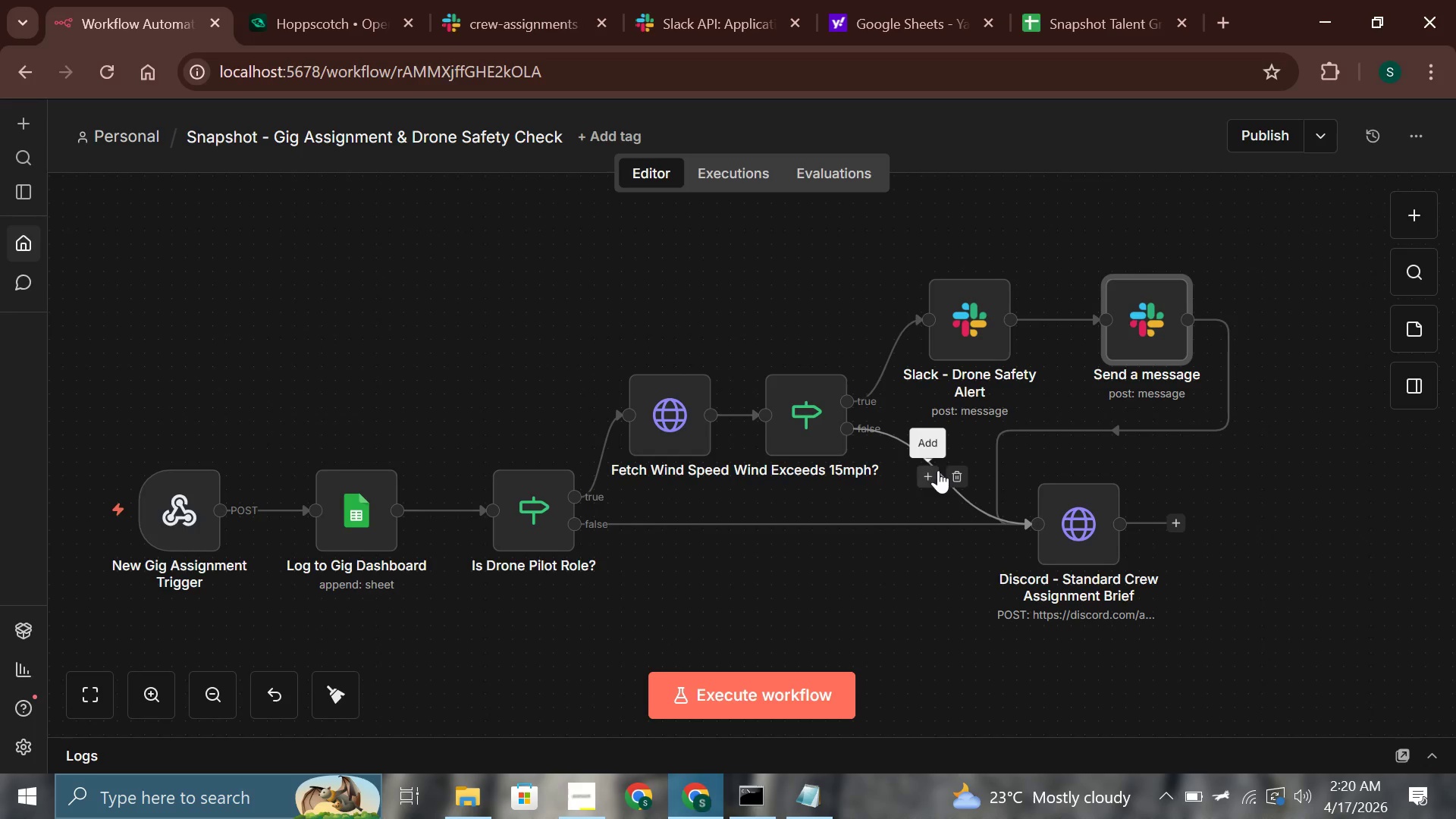 
mouse_move([924, 475])
 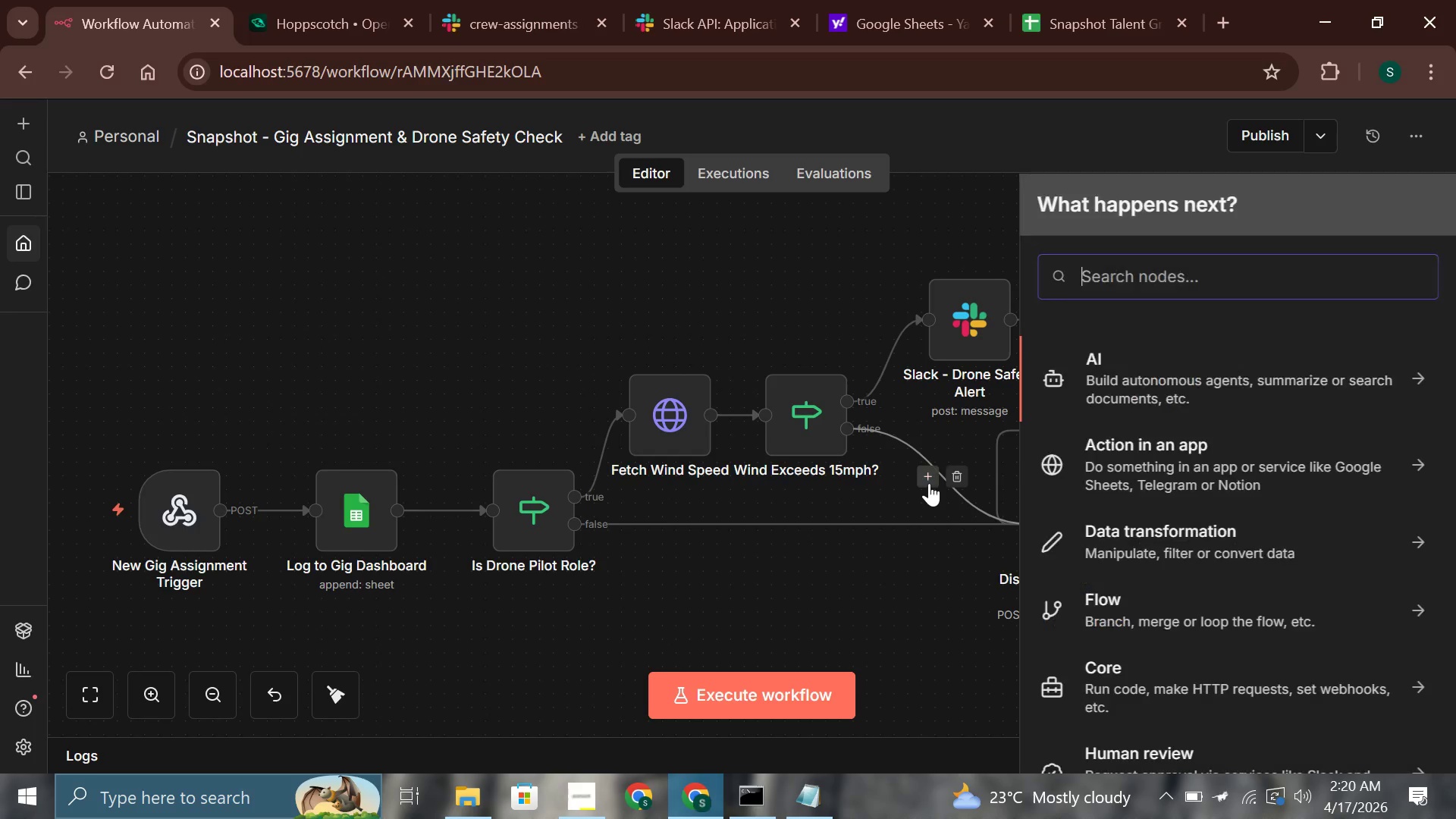 
wait(6.25)
 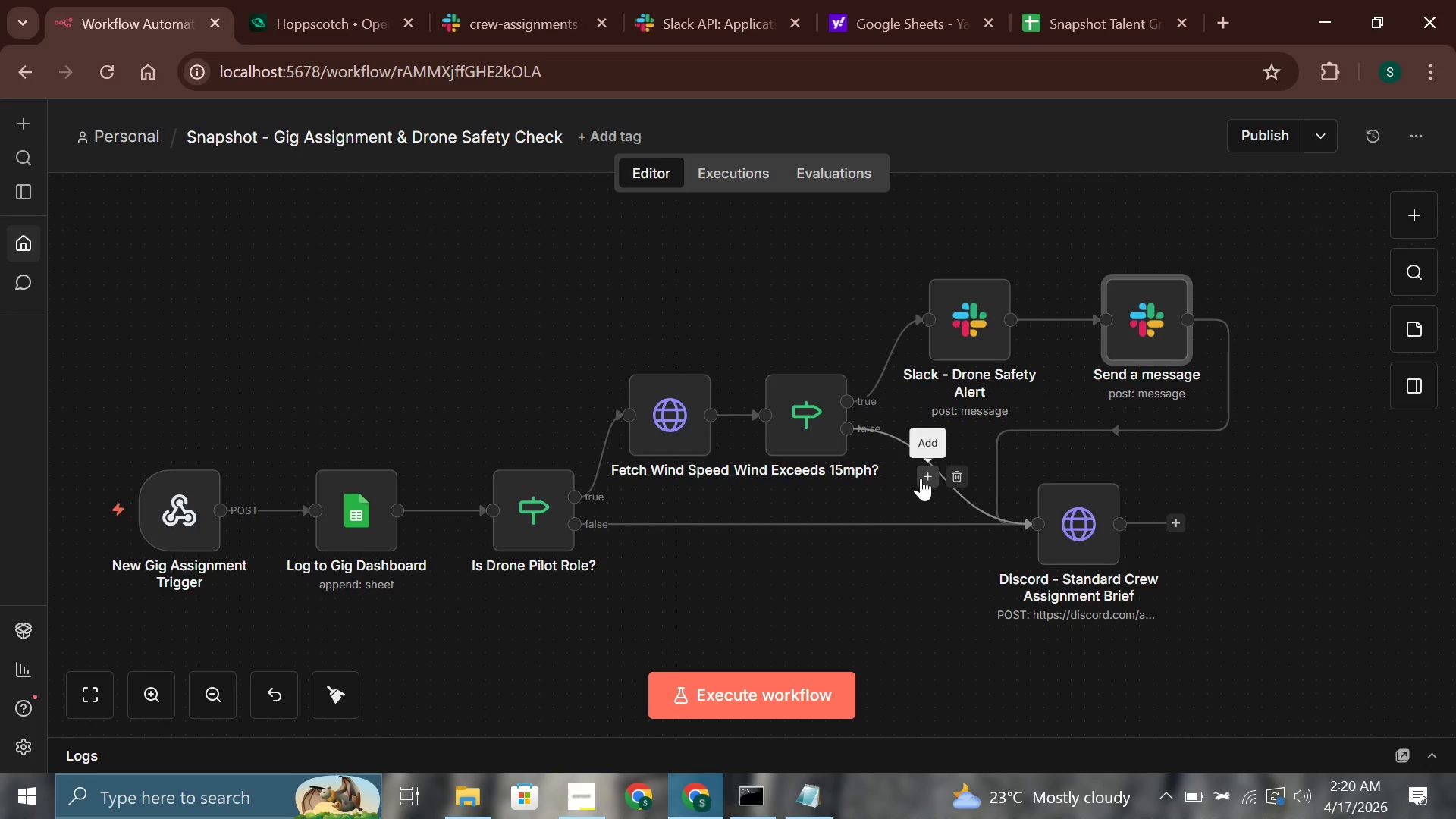 
type(sla)
 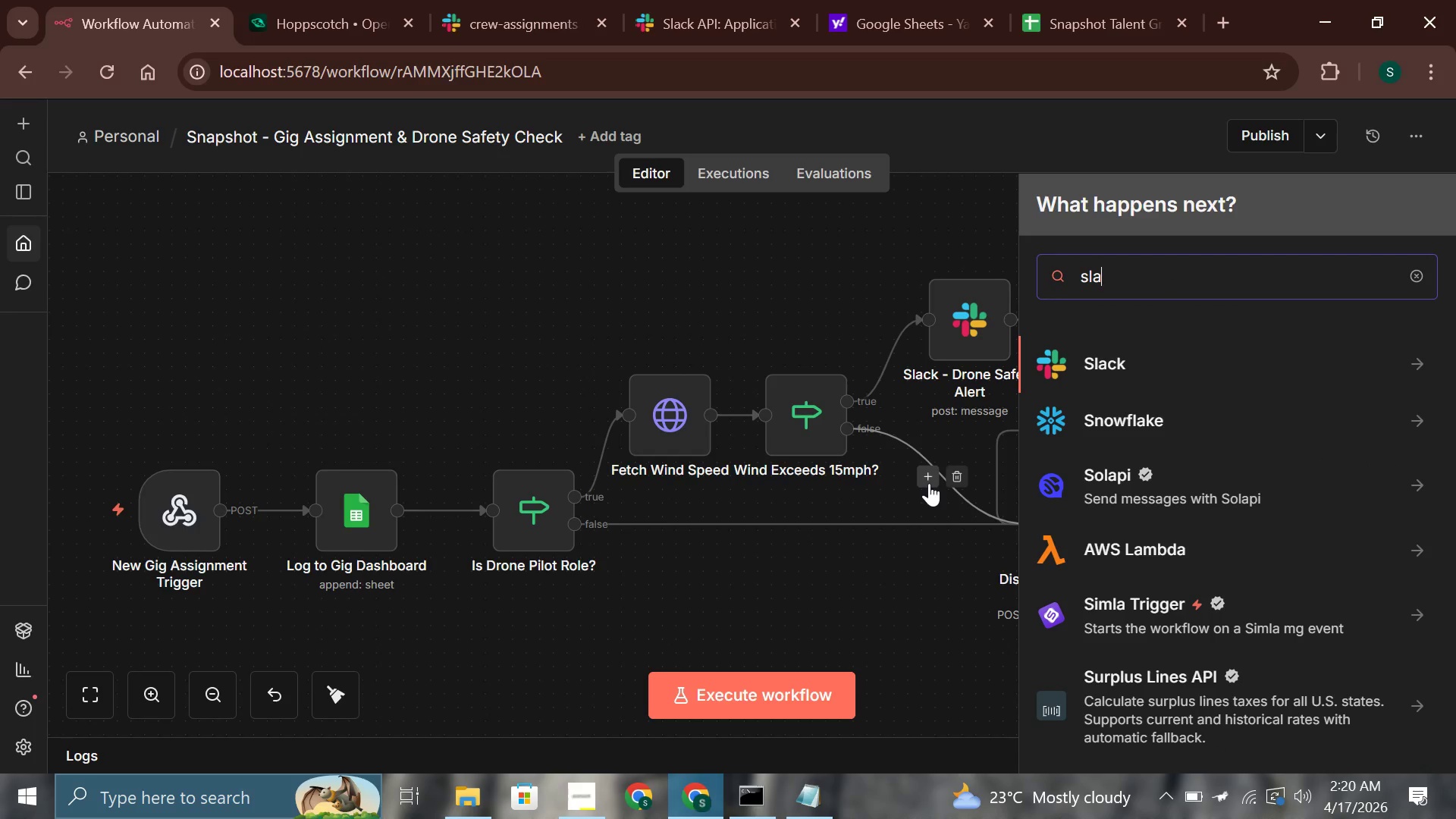 
key(Enter)
 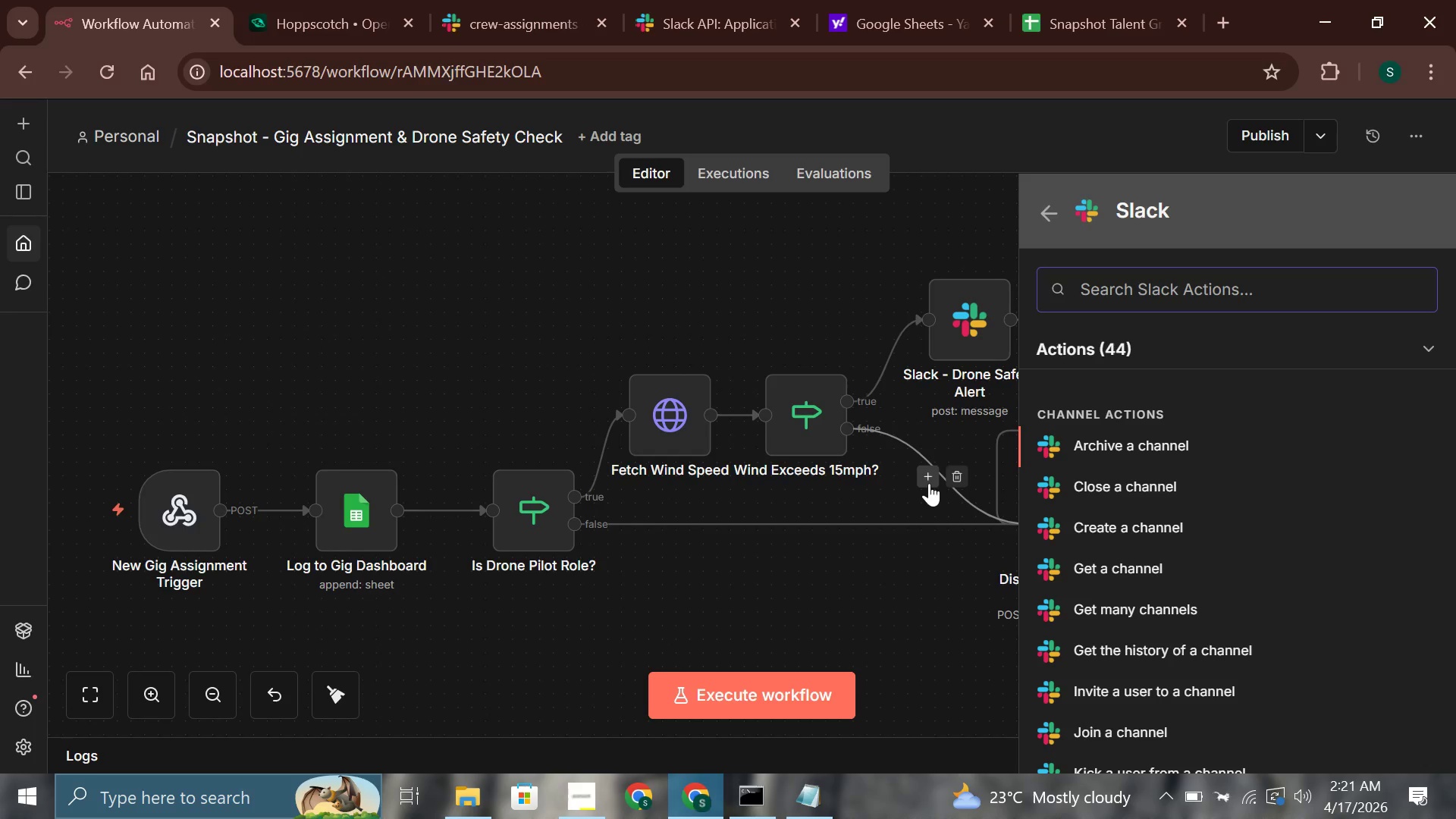 
wait(53.64)
 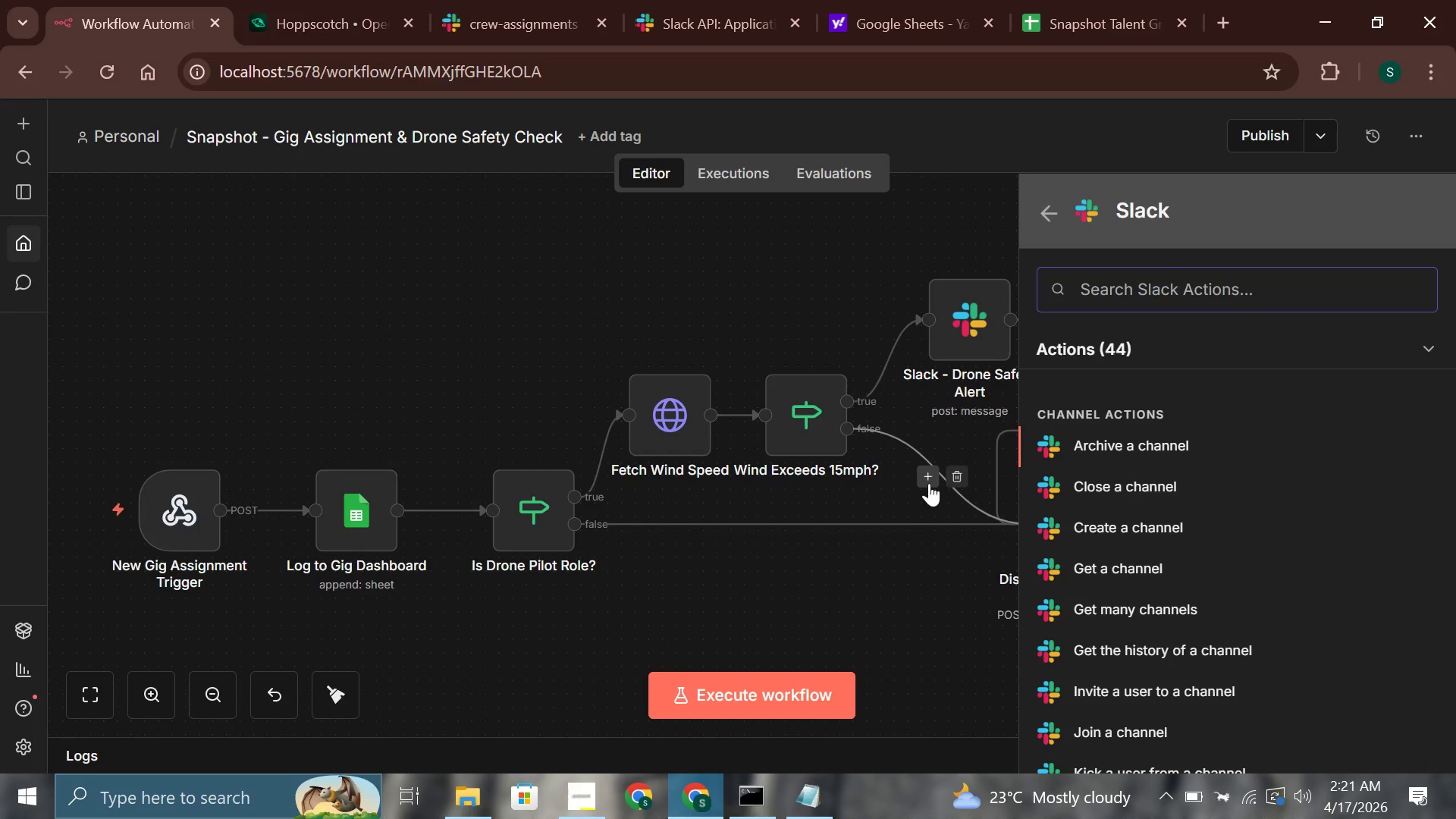 
scroll: coordinate [1126, 643], scroll_direction: down, amount: 7.0
 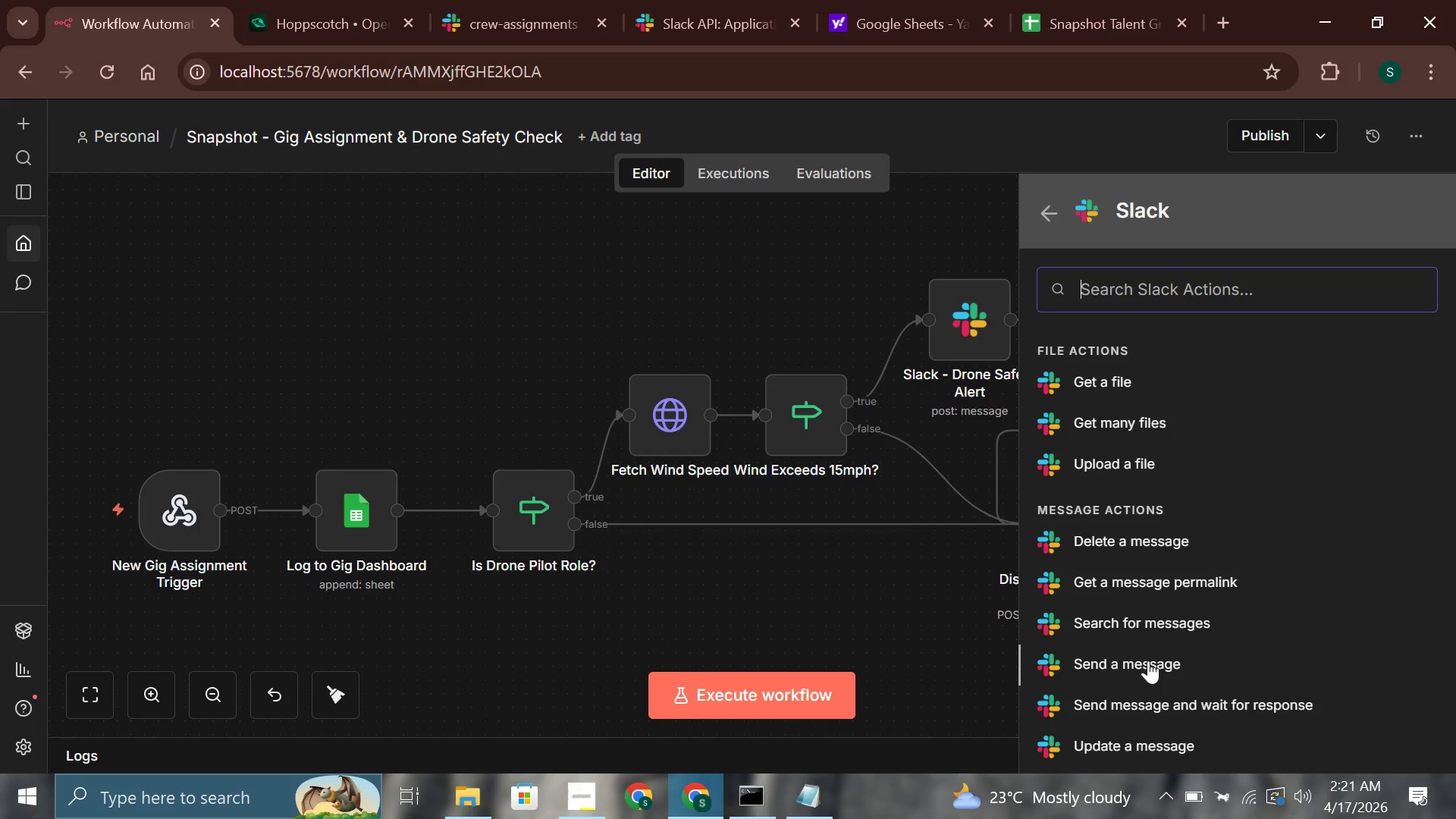 
left_click([1148, 662])
 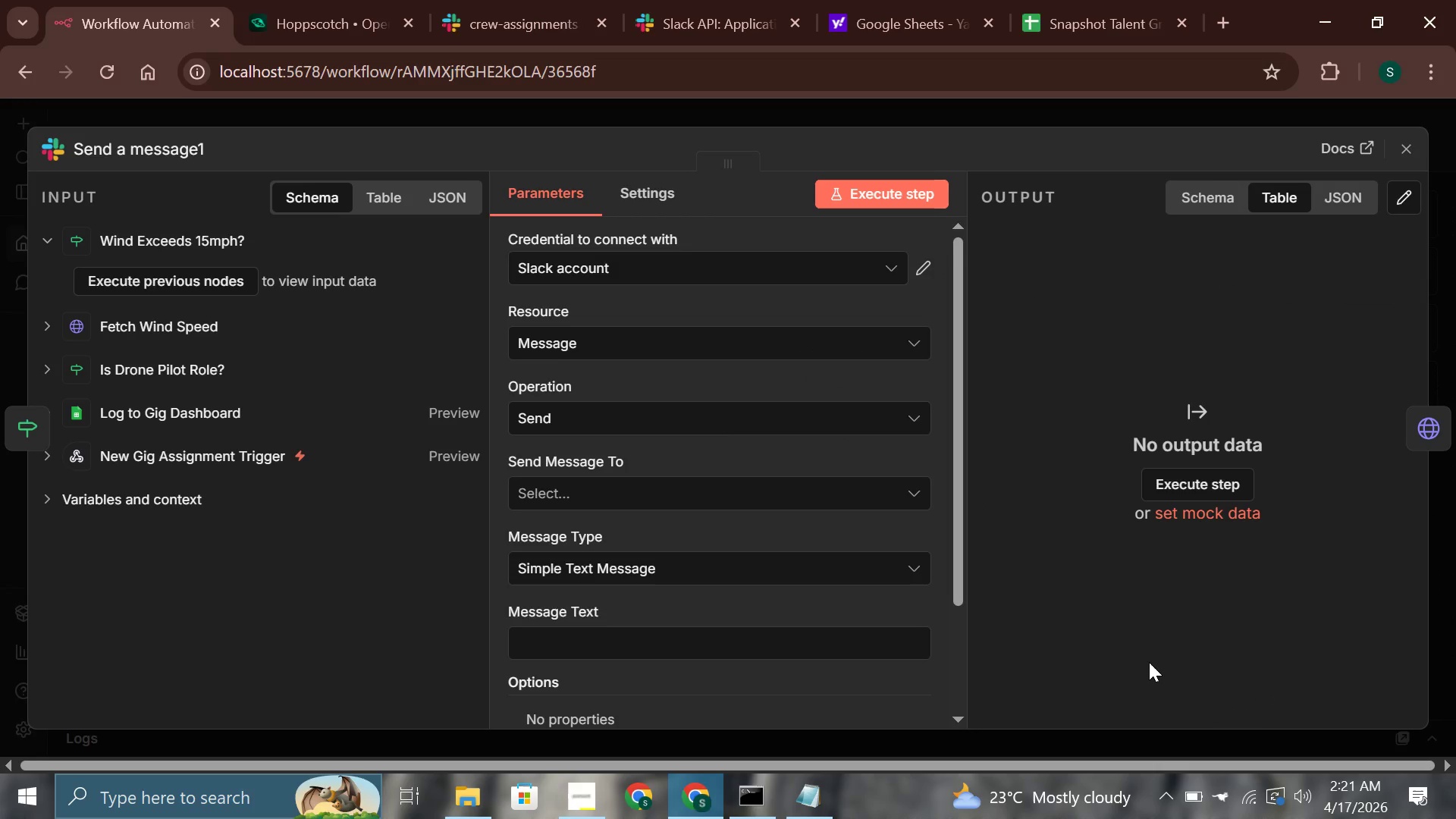 
wait(8.8)
 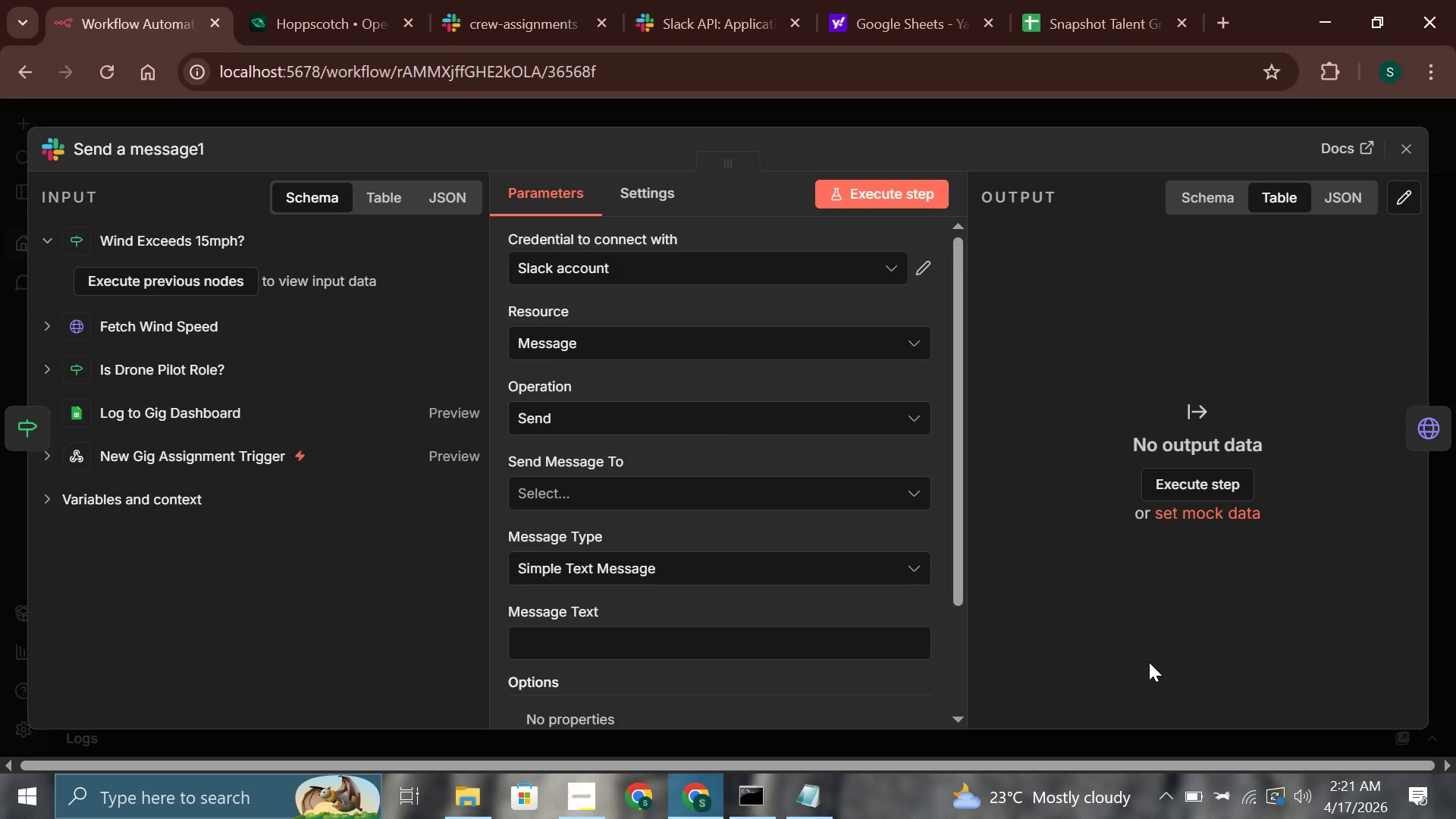 
type(Slack - Standard)
 